 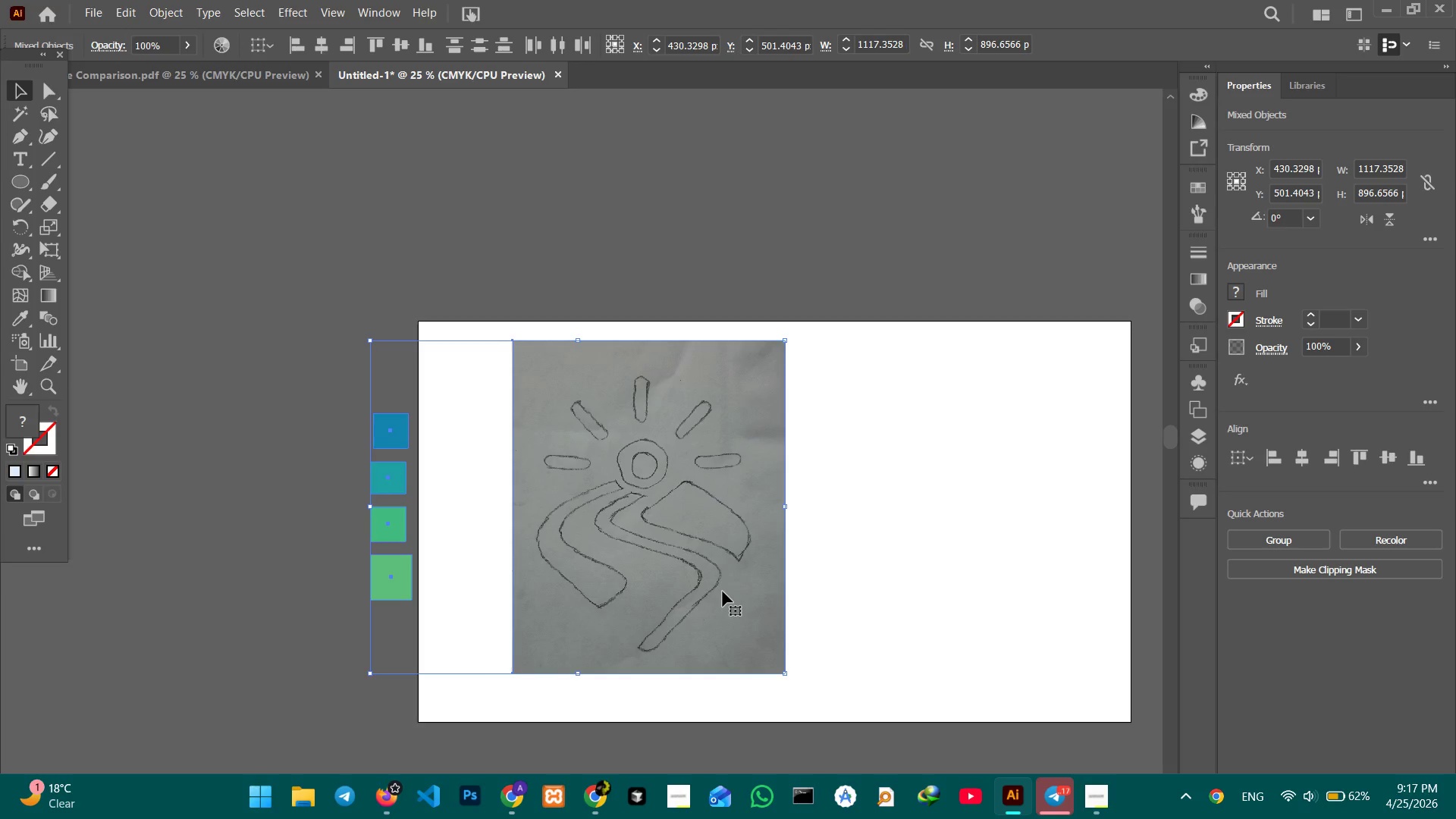 
left_click_drag(start_coordinate=[722, 585], to_coordinate=[720, 595])
 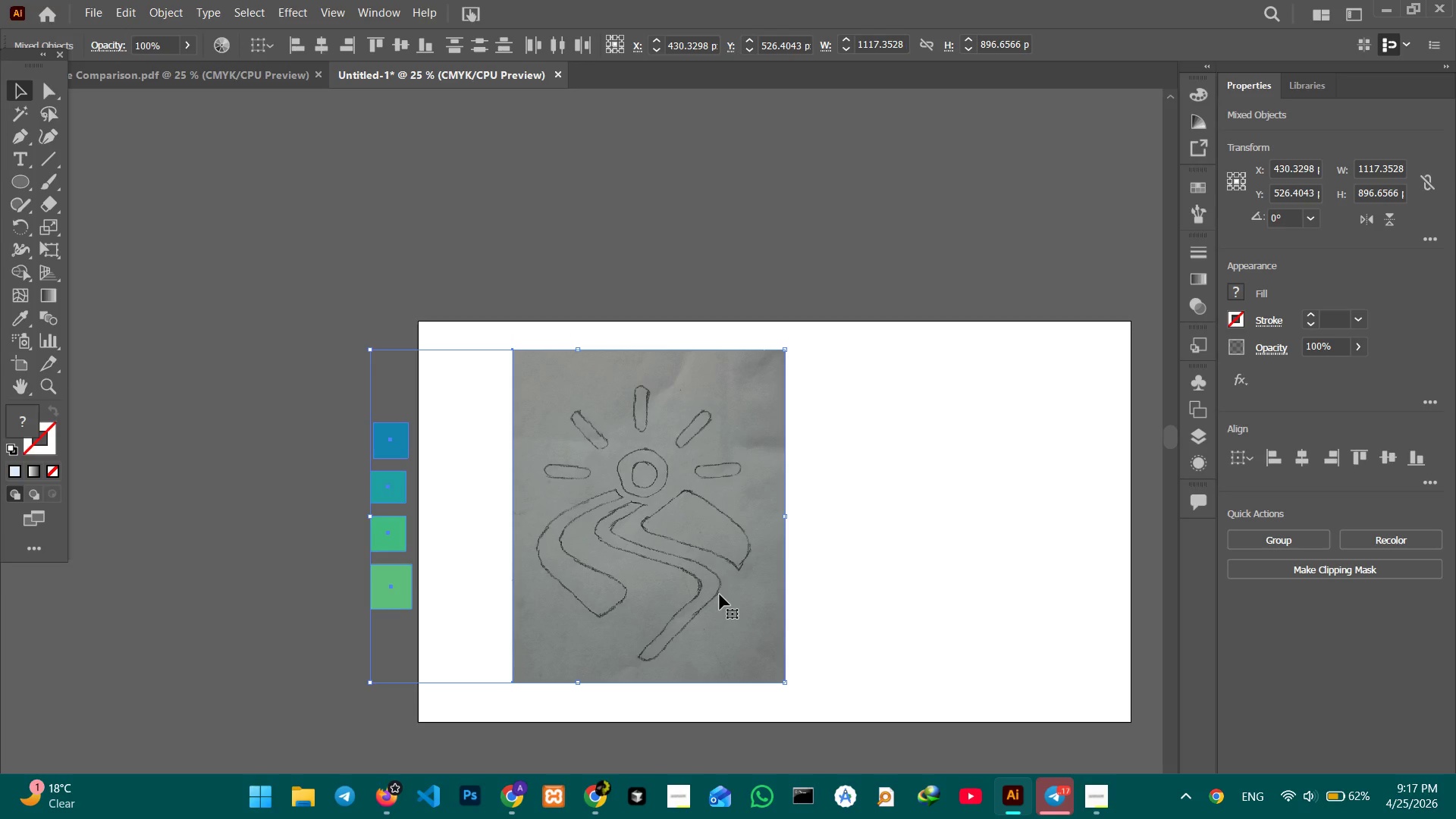 
wait(22.56)
 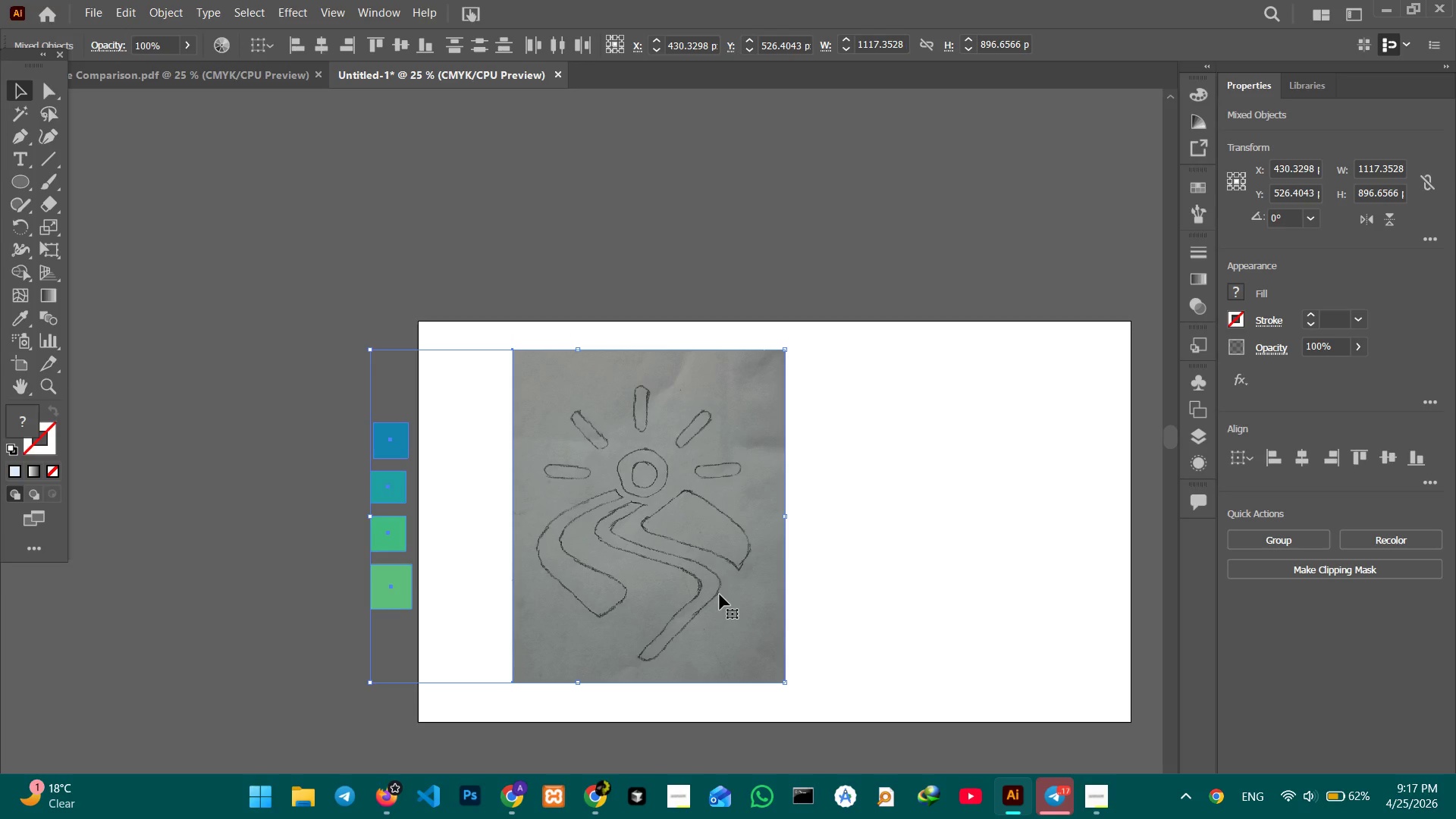 
double_click([747, 517])
 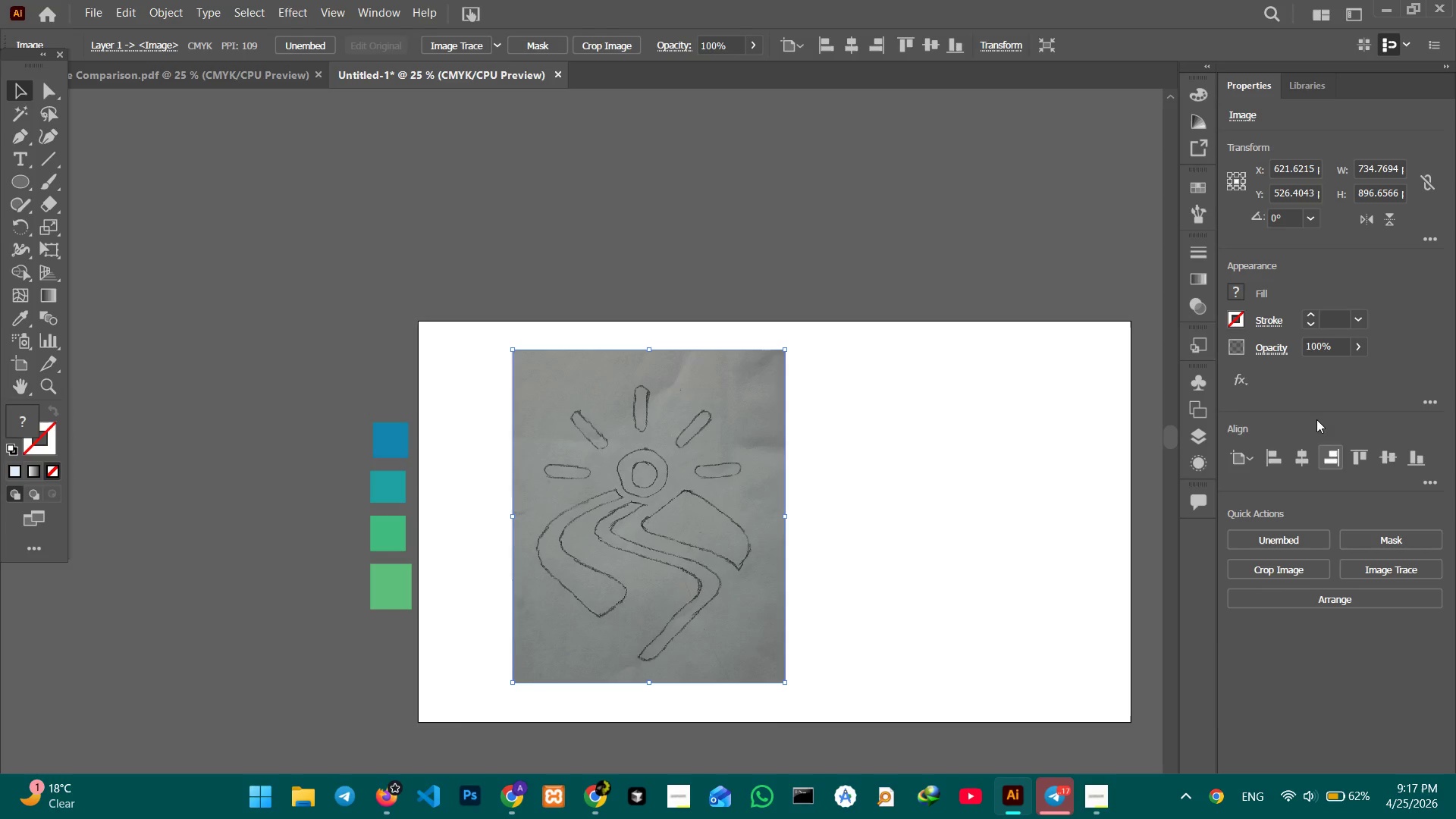 
left_click_drag(start_coordinate=[1330, 347], to_coordinate=[1280, 340])
 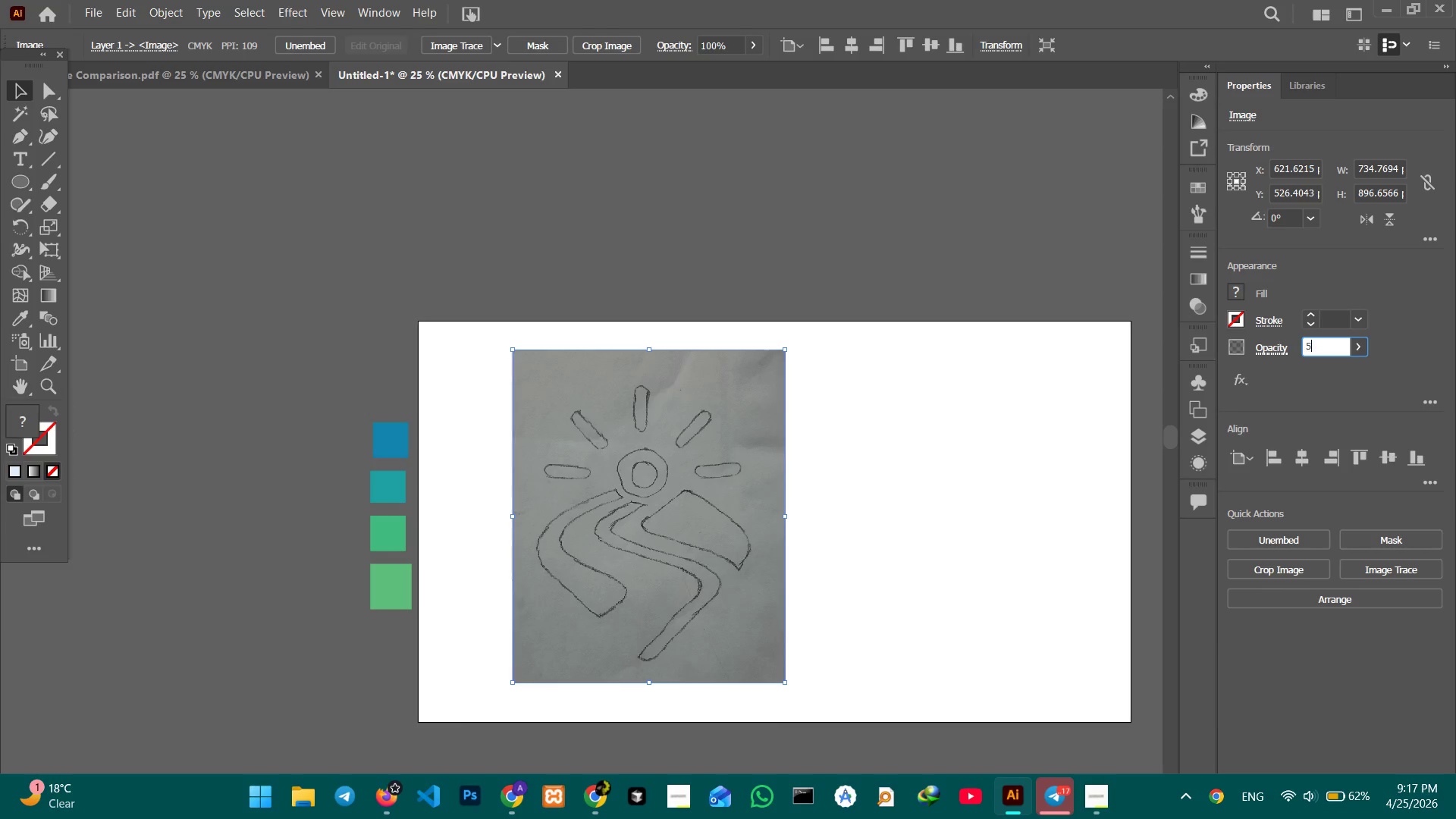 
key(Numpad5)
 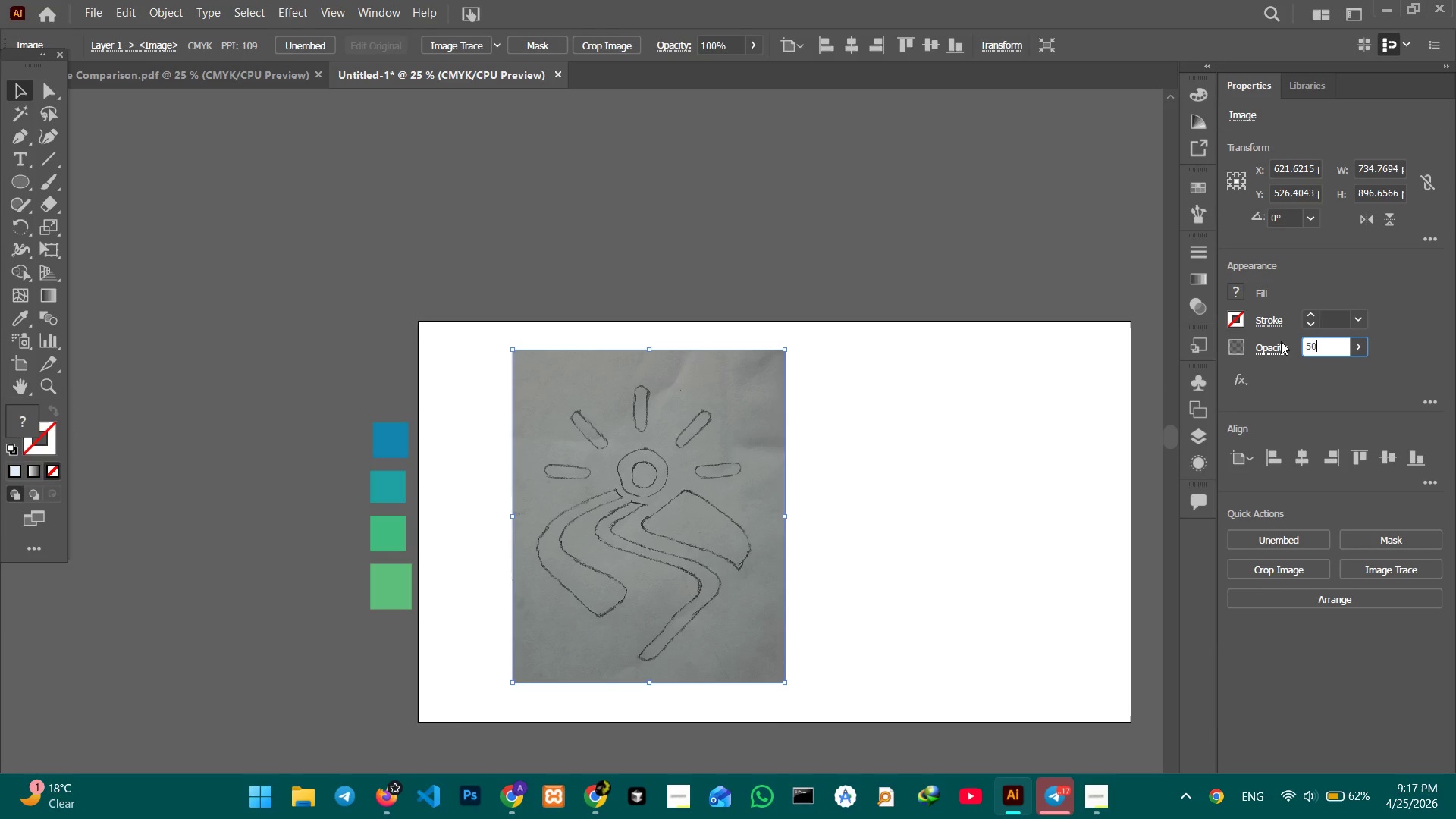 
key(Numpad0)
 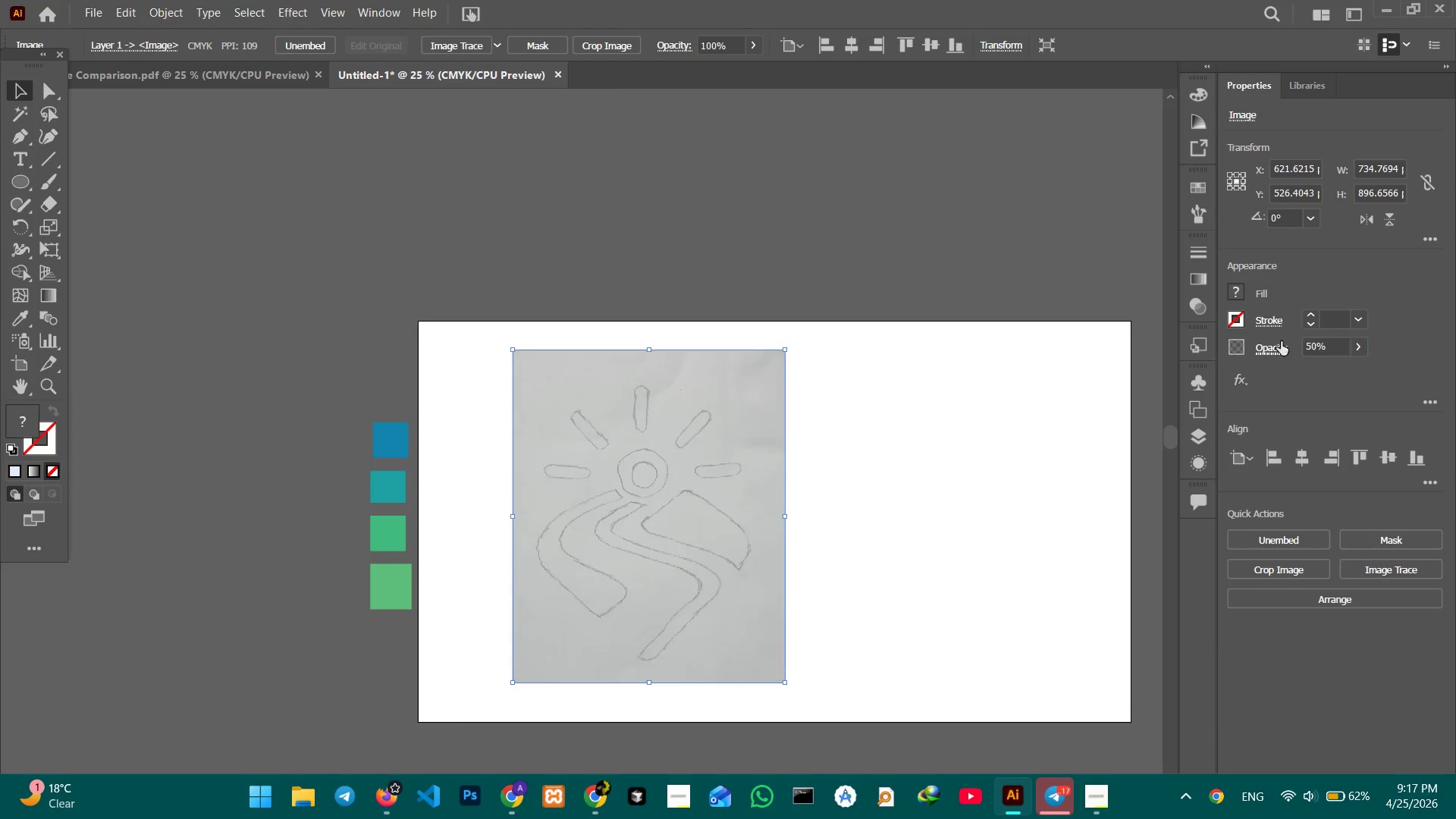 
key(Enter)
 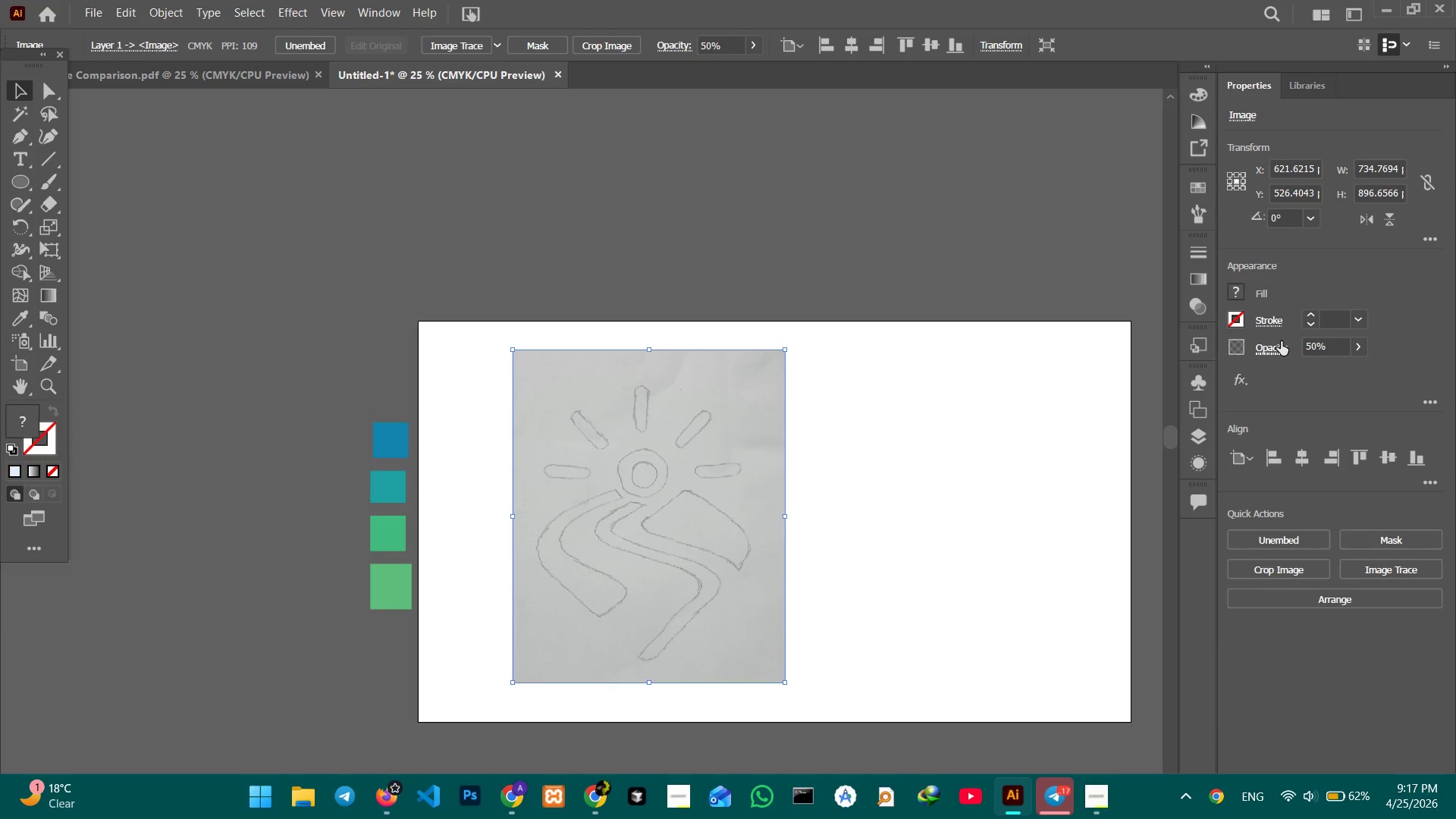 
key(Control+Equal)
 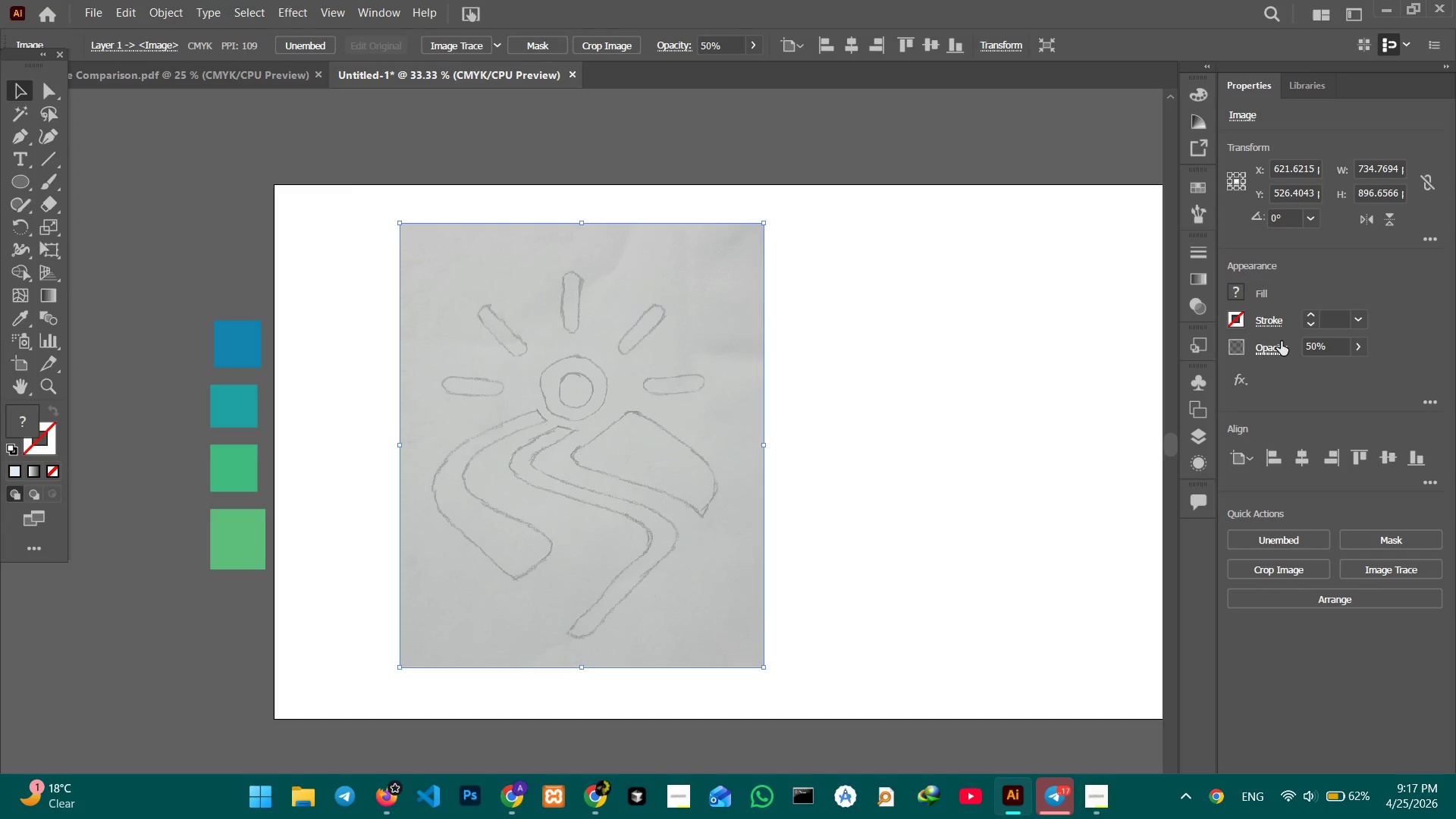 
key(Control+Equal)
 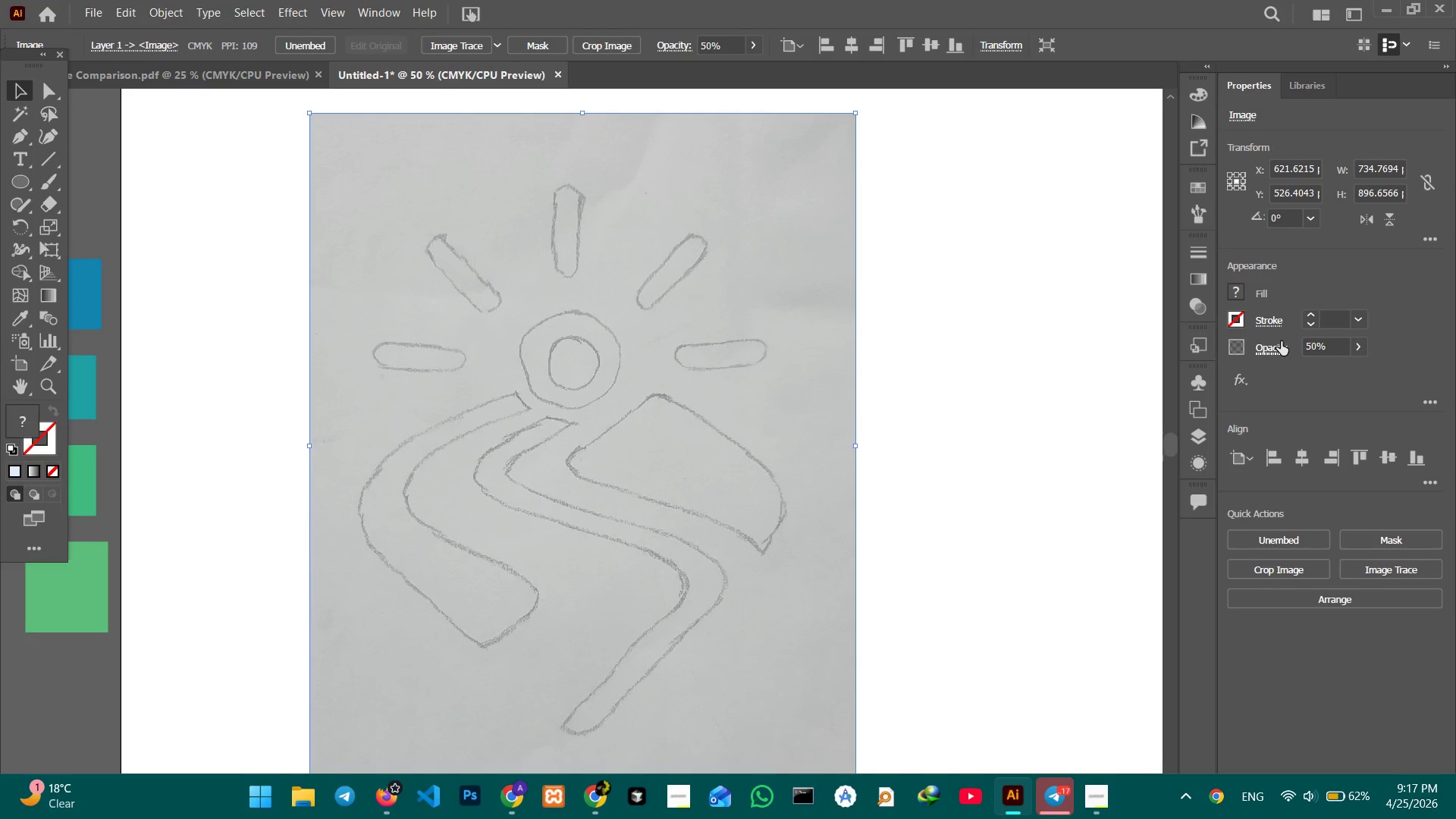 
hold_key(key=Space, duration=1.09)
 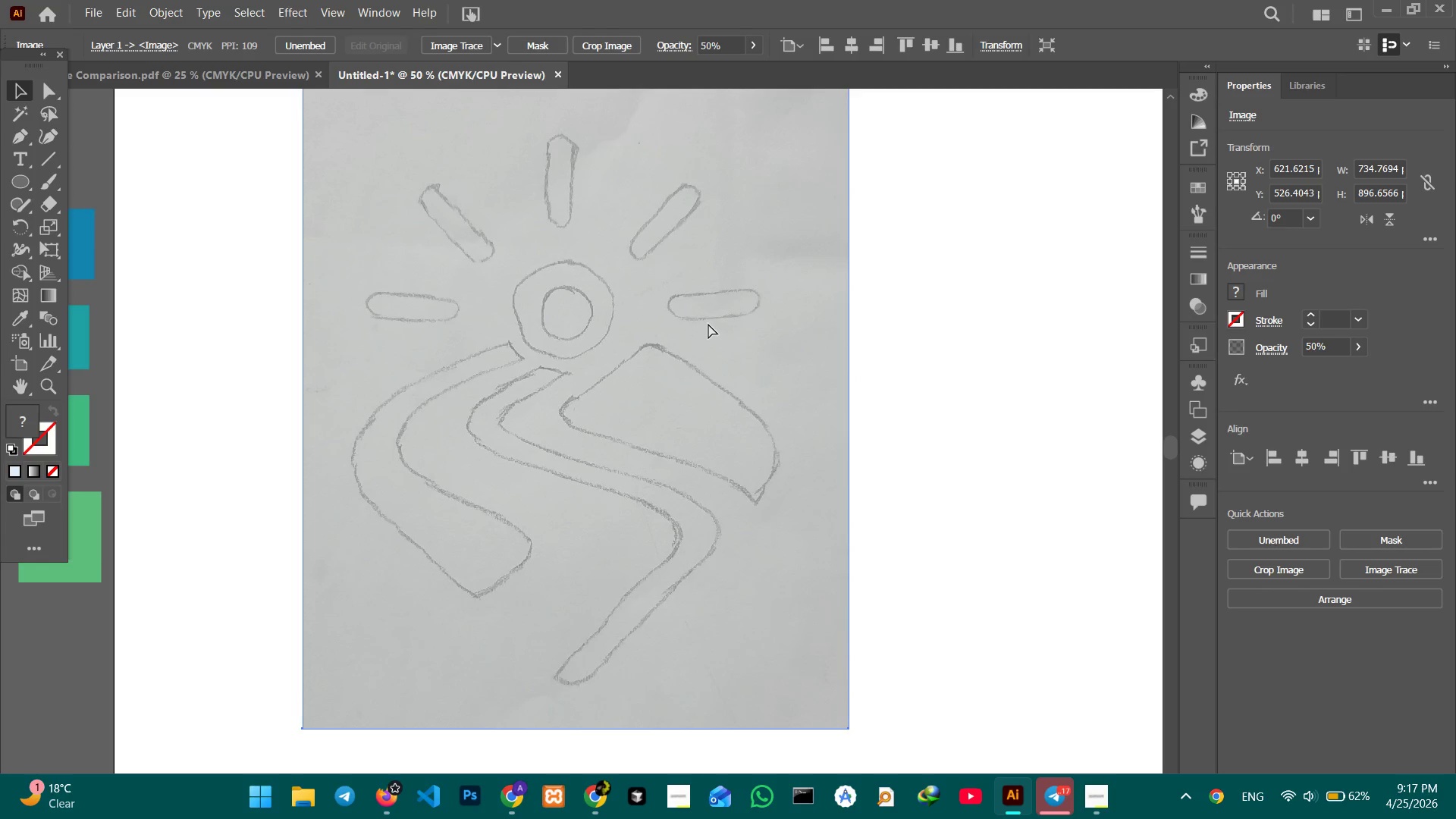 
left_click_drag(start_coordinate=[805, 362], to_coordinate=[798, 312])
 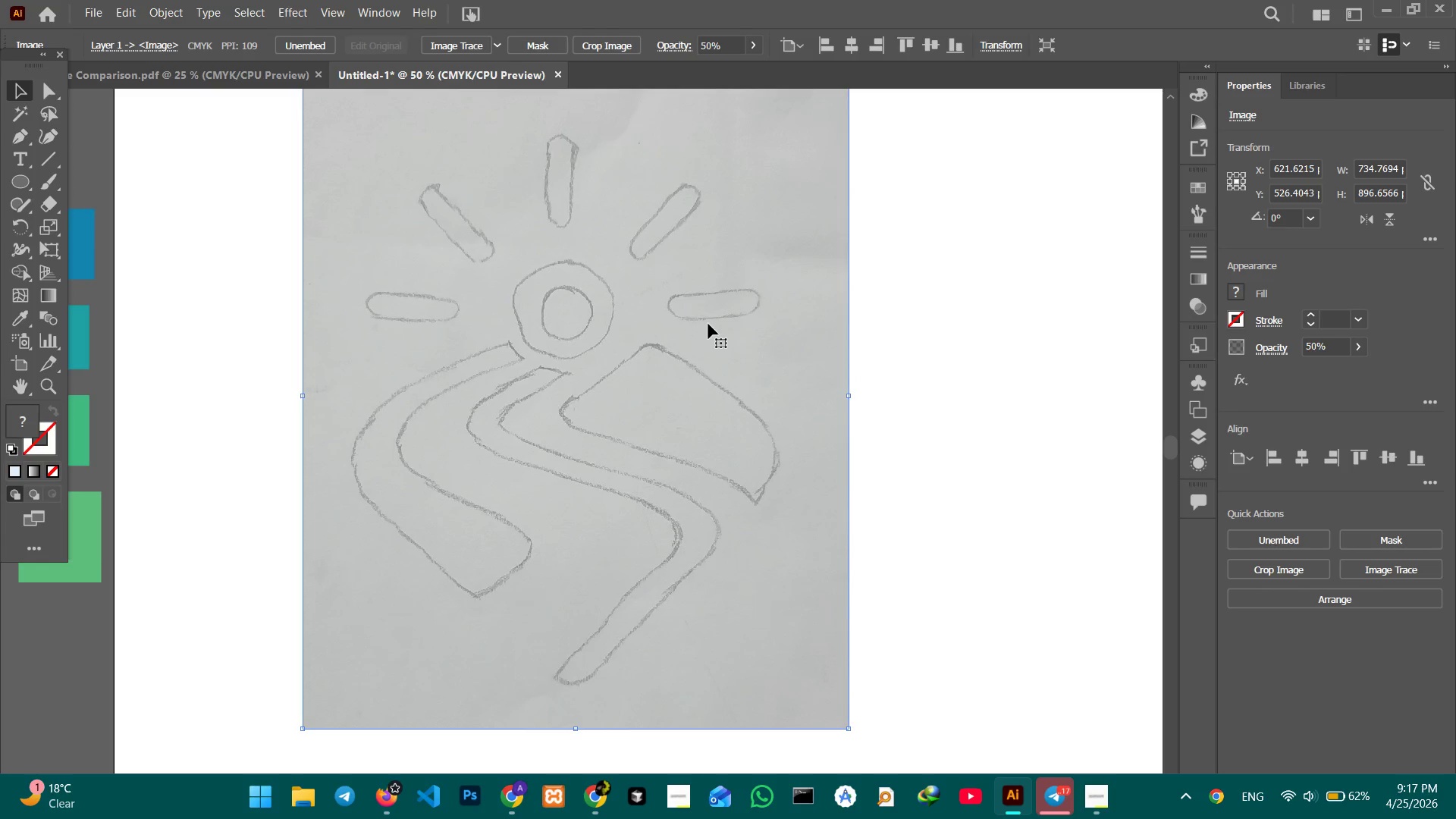 
key(Control+Minus)
 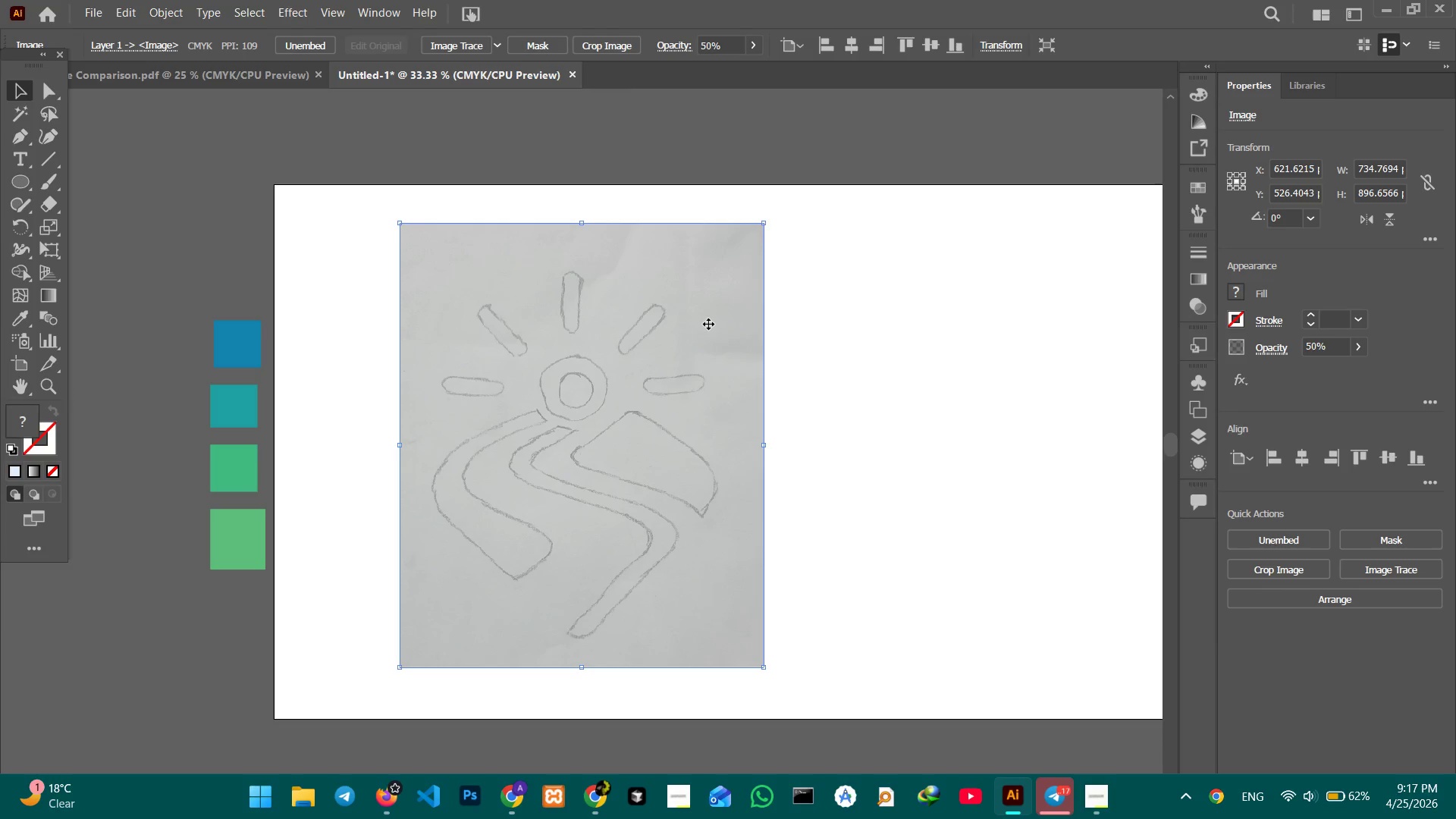 
hold_key(key=Space, duration=1.22)
 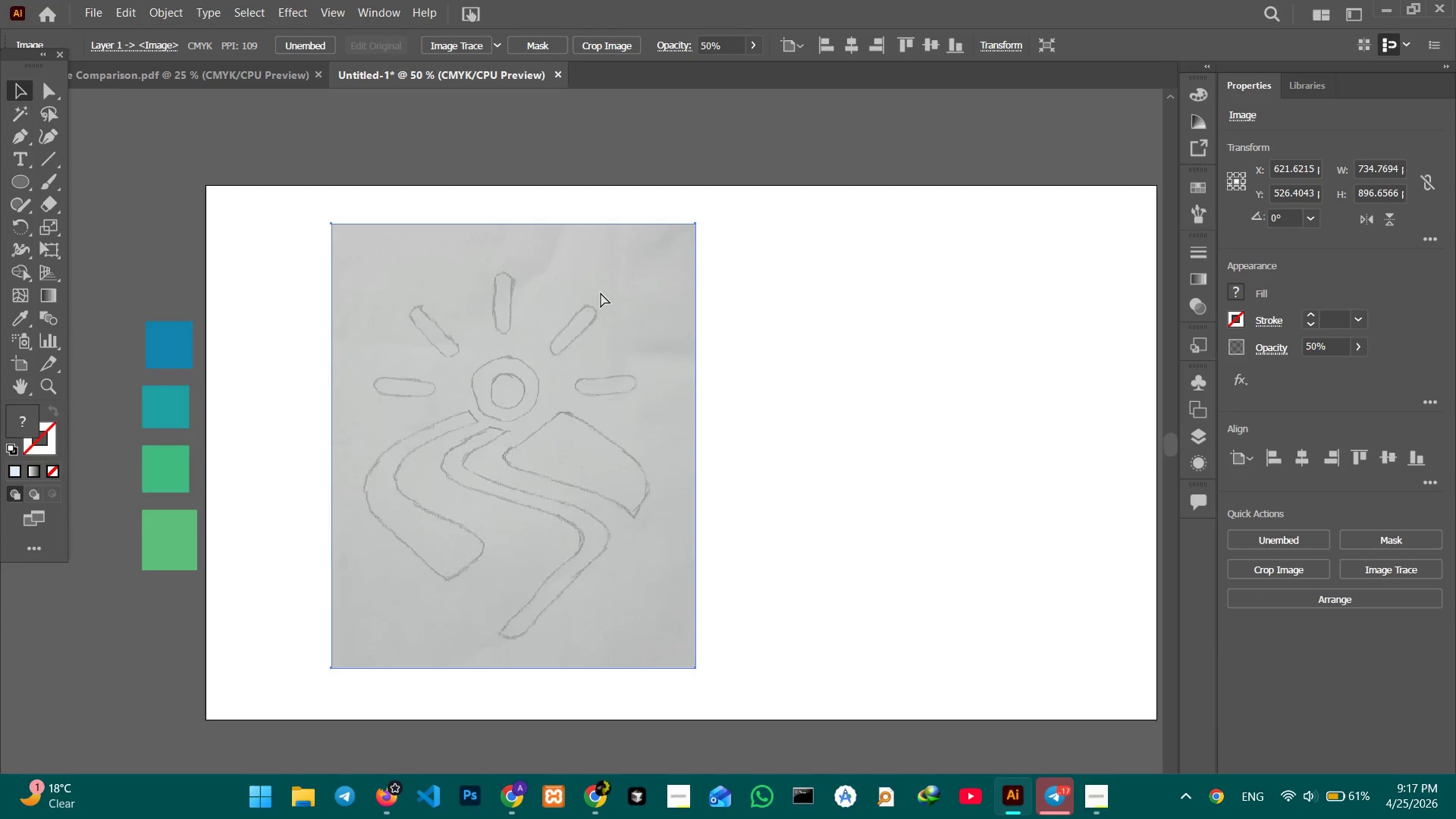 
left_click_drag(start_coordinate=[675, 295], to_coordinate=[606, 296])
 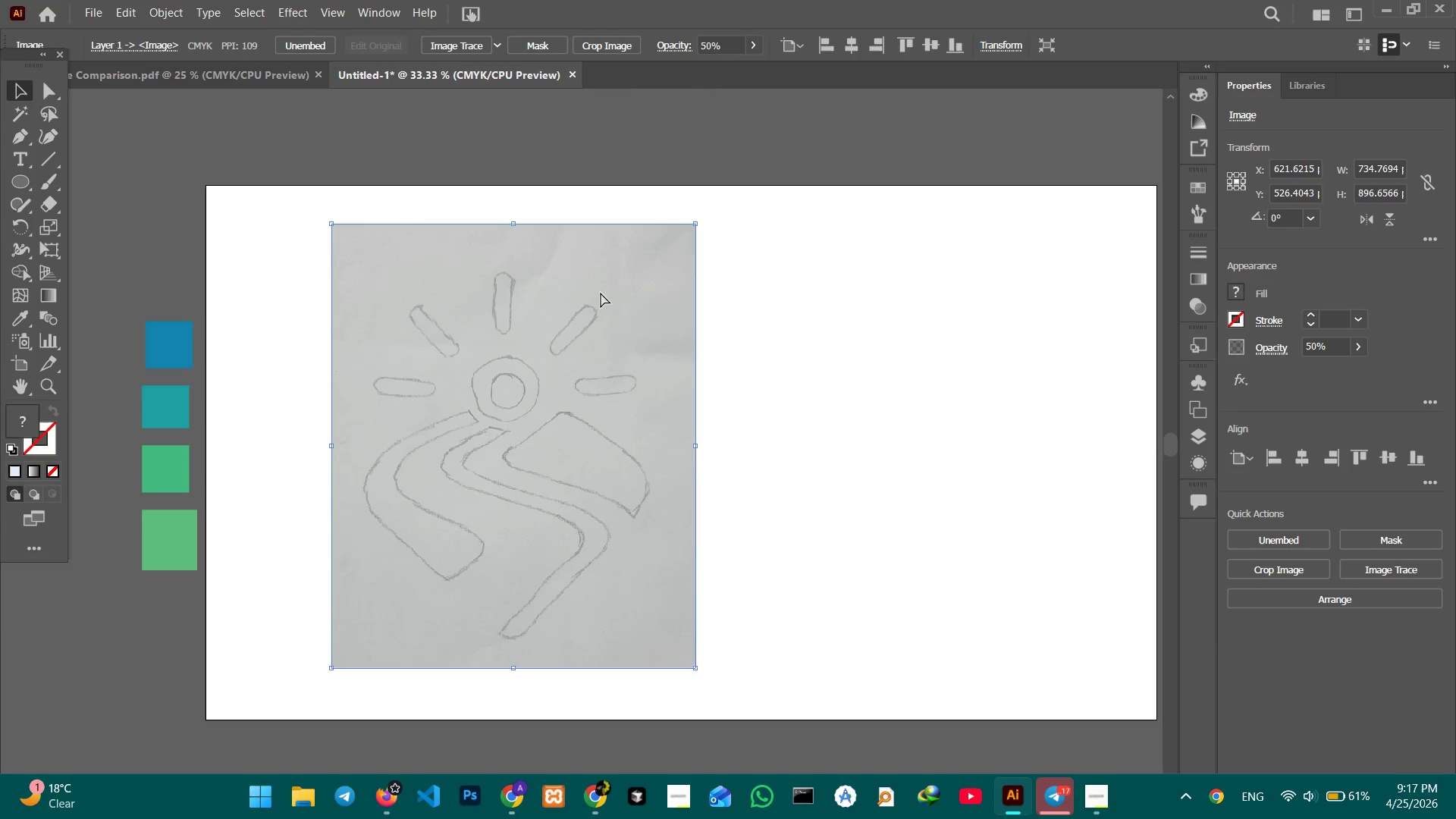 
key(Control+Equal)
 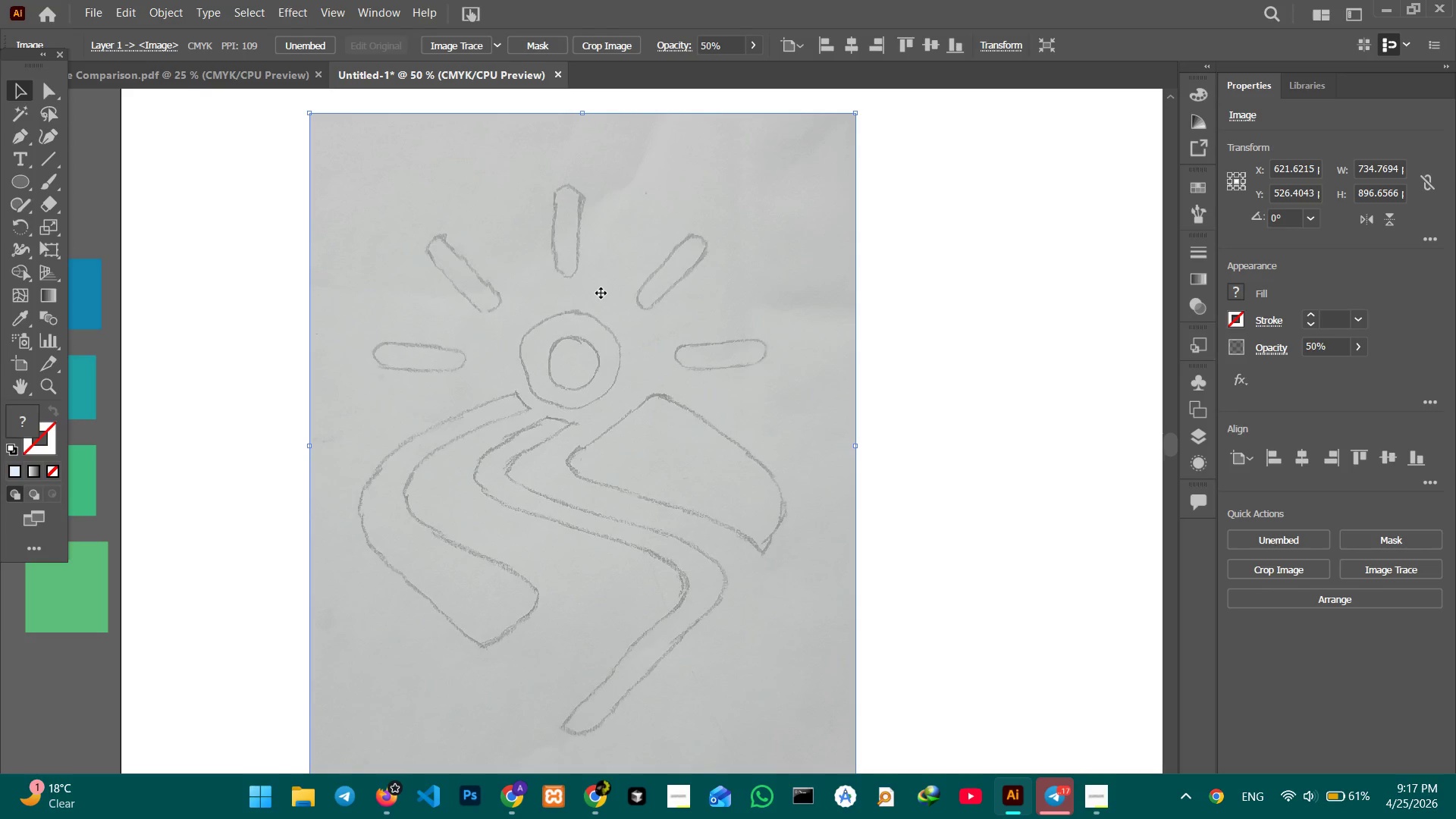 
key(Control+Minus)
 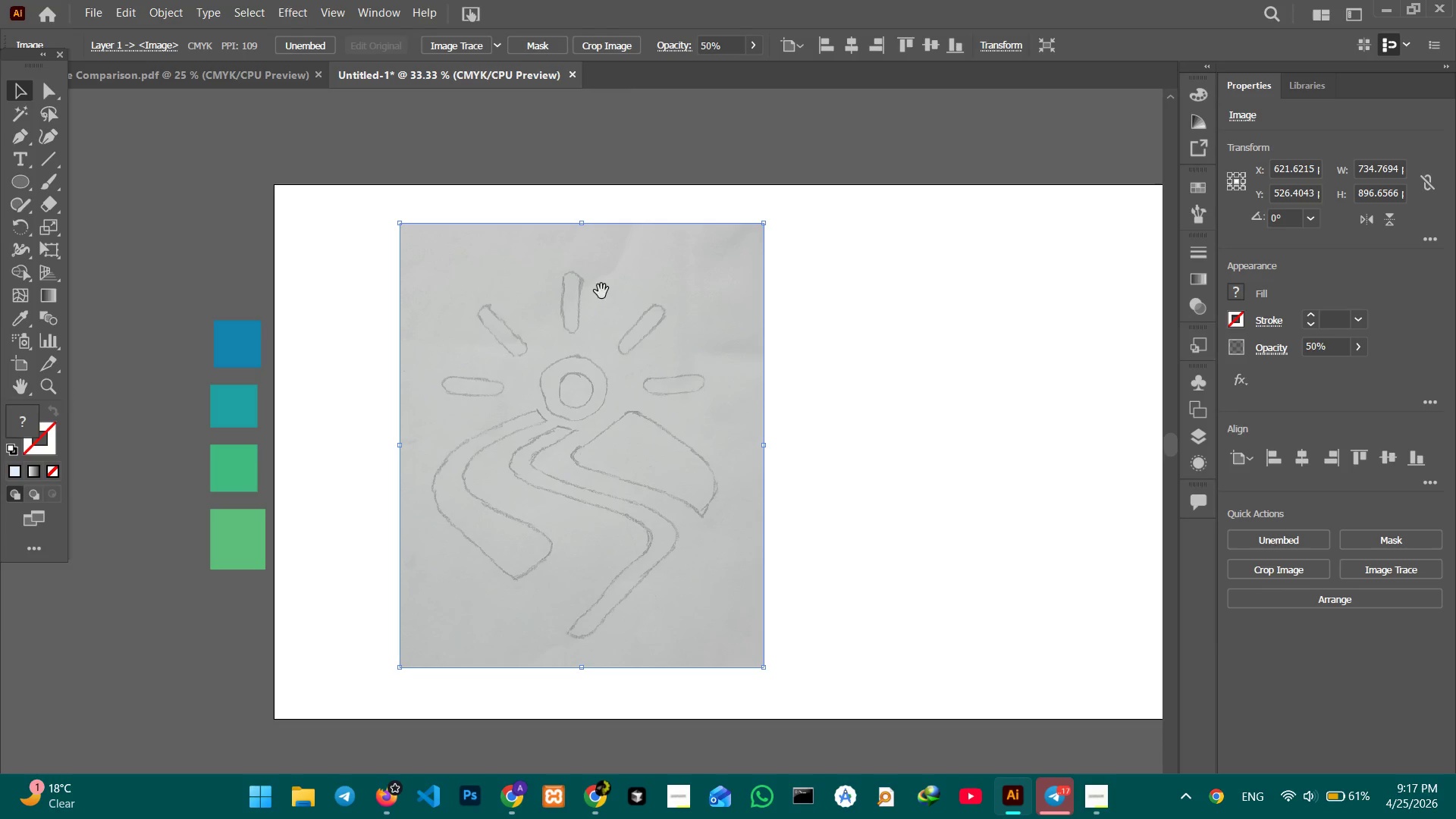 
hold_key(key=Space, duration=1.01)
 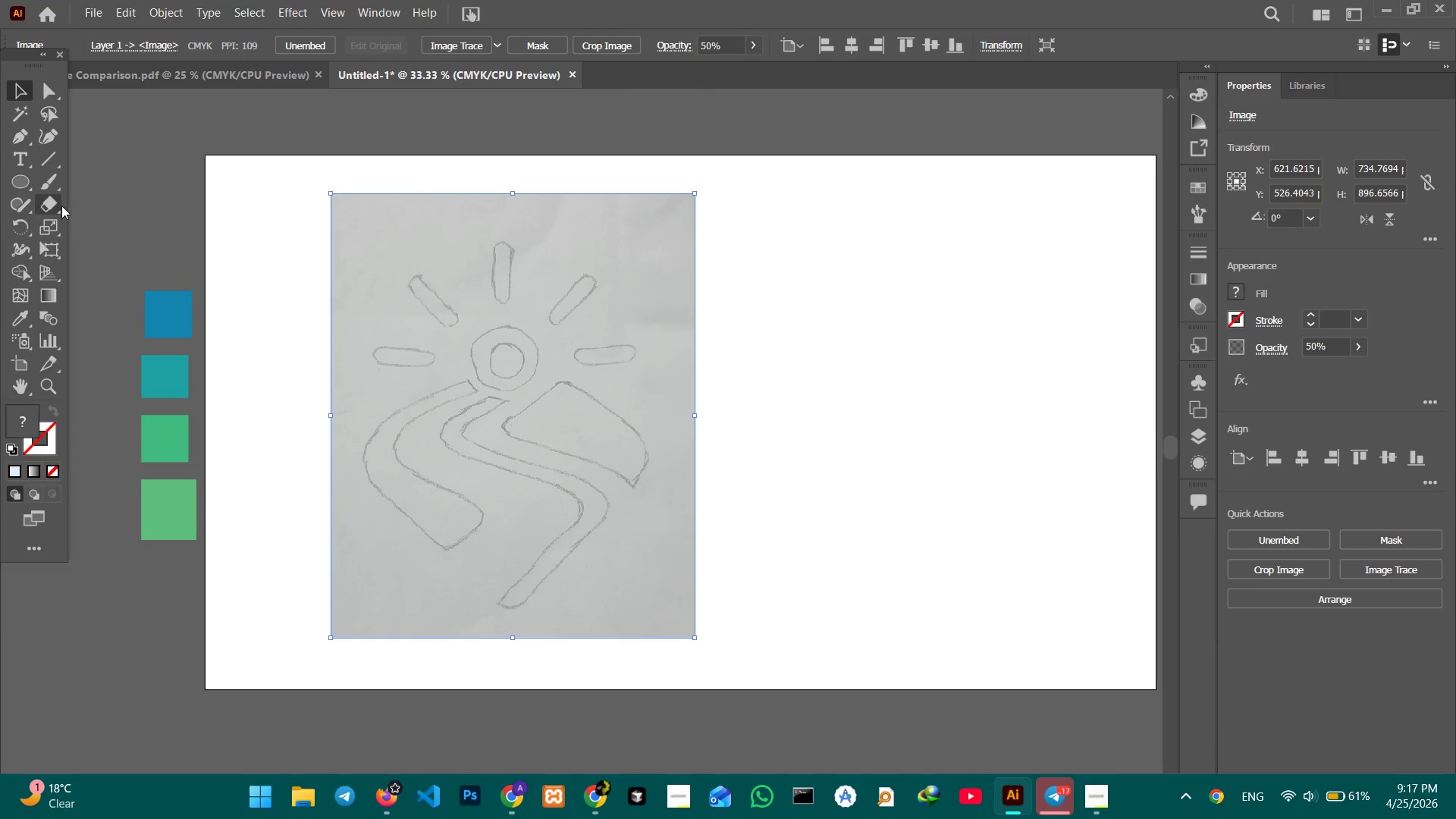 
left_click_drag(start_coordinate=[700, 361], to_coordinate=[631, 331])
 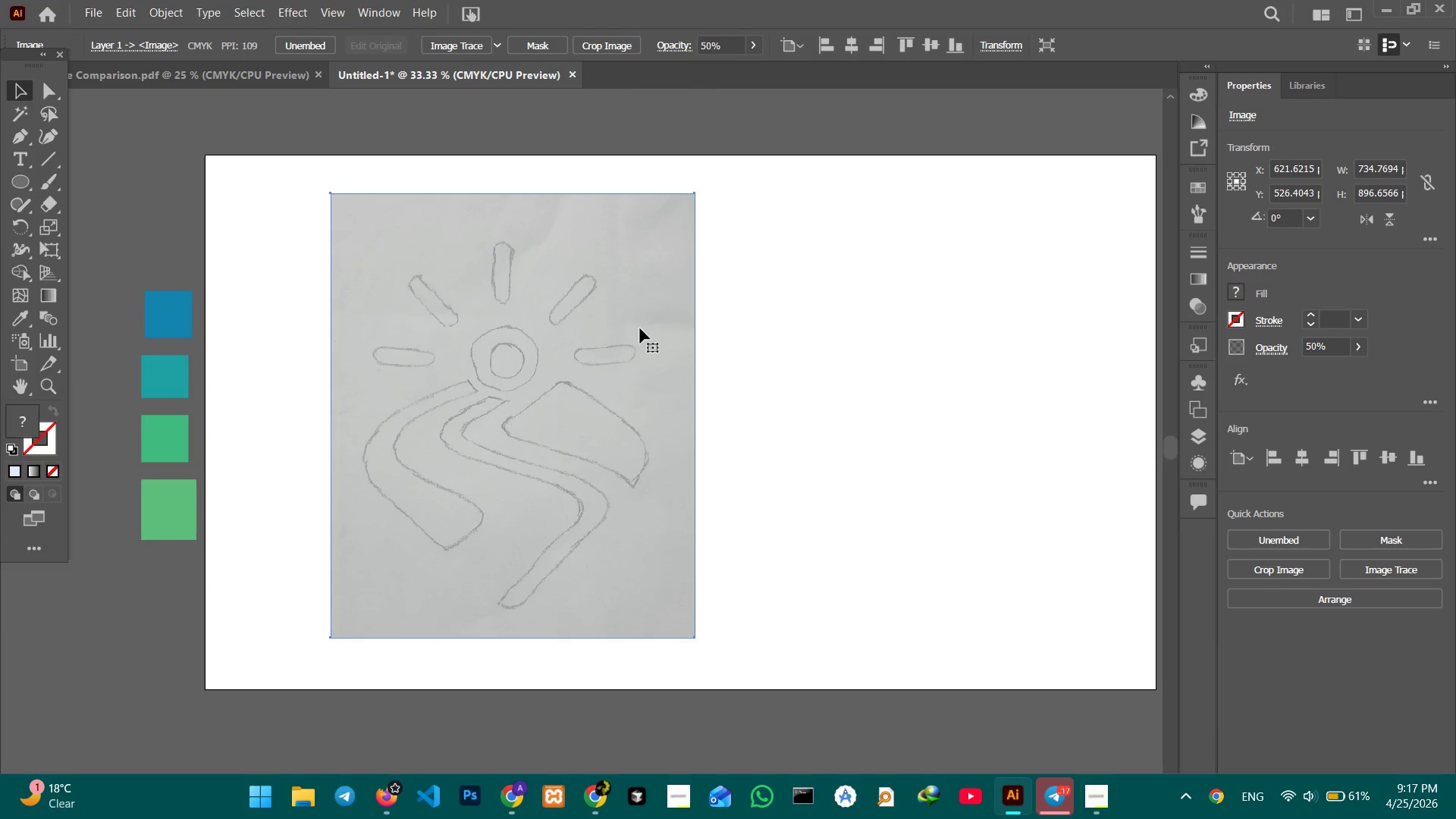 
hold_key(key=Space, duration=12.39)
 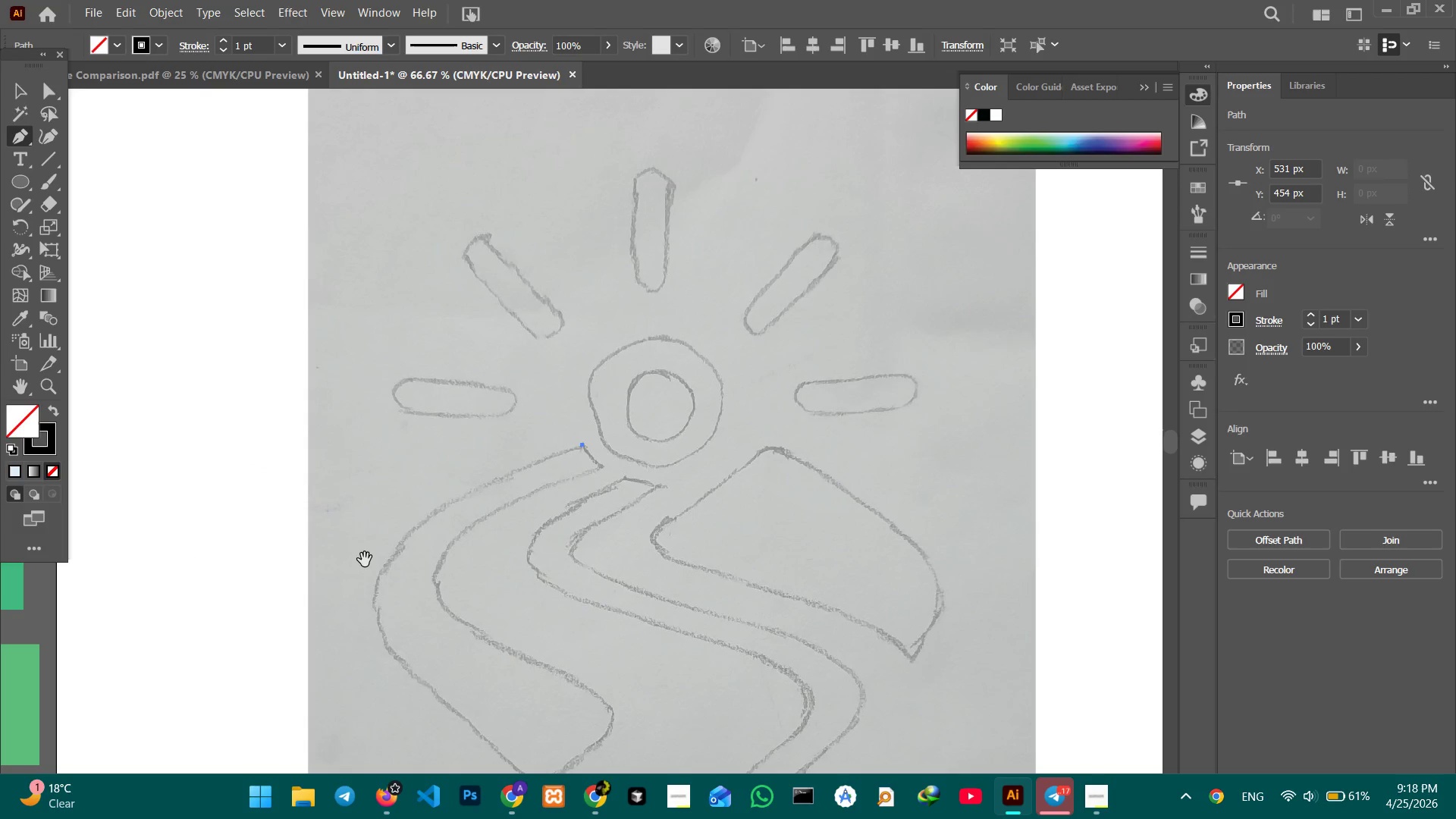 
left_click([21, 140])
 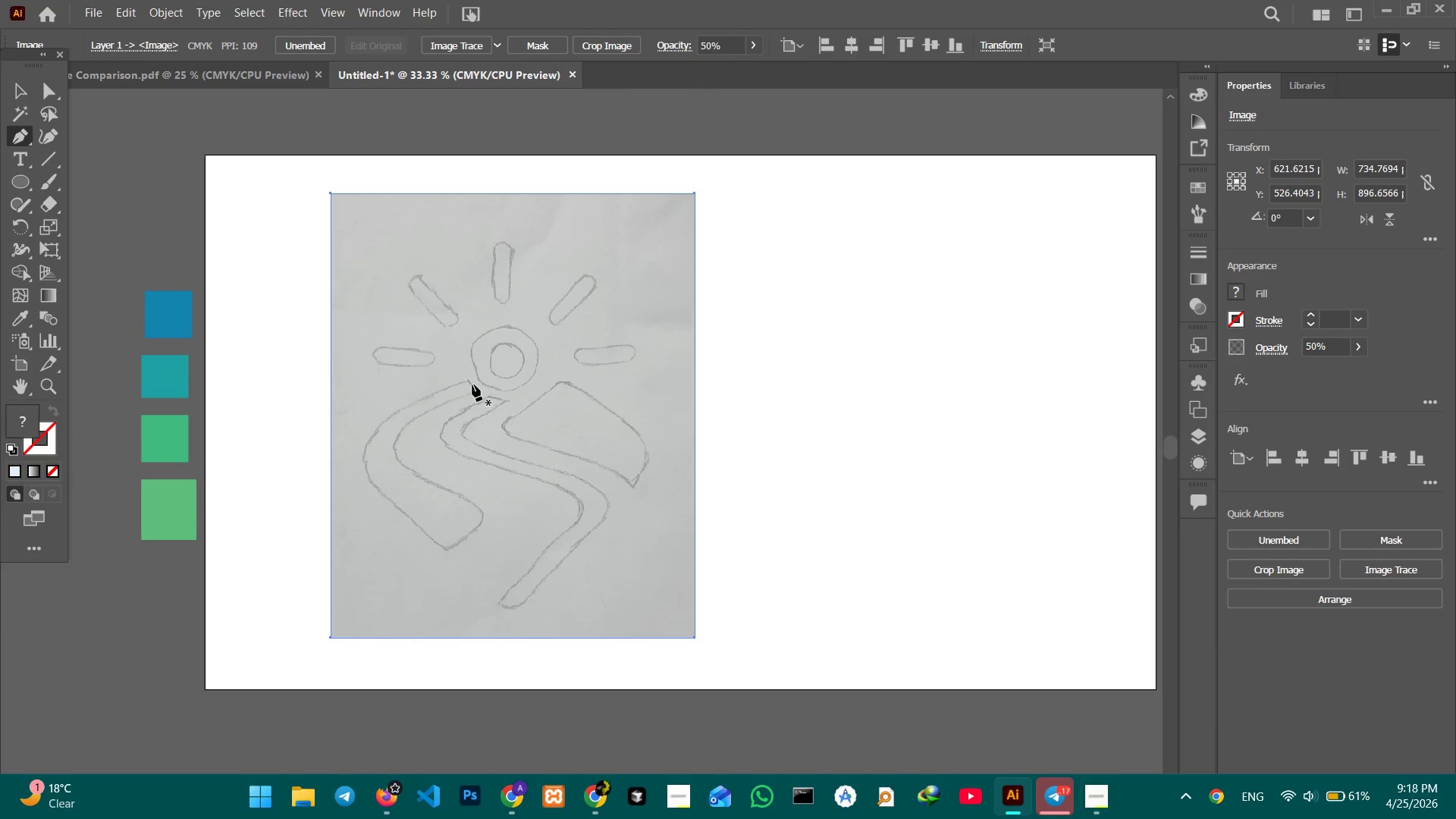 
left_click([468, 380])
 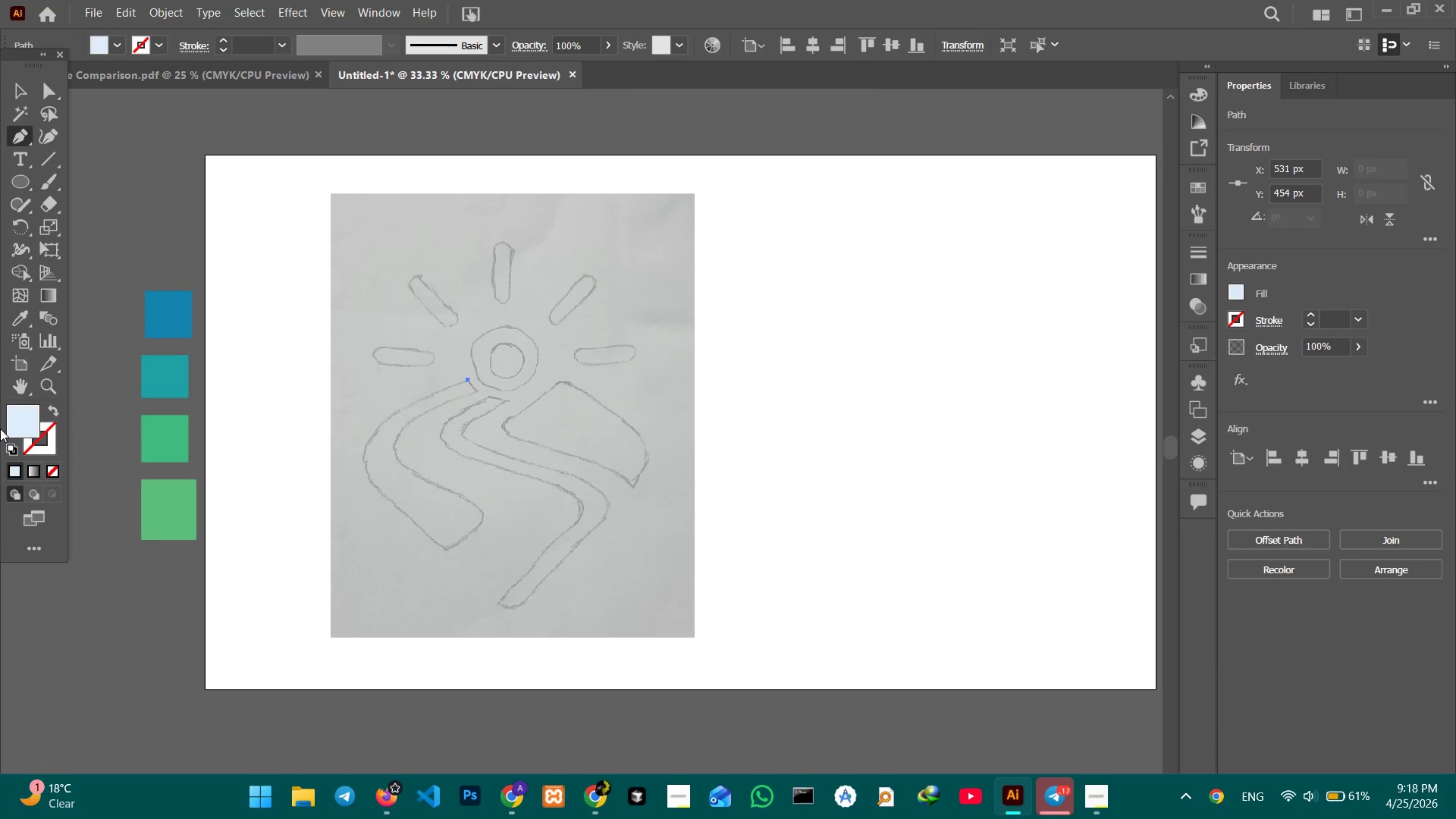 
left_click([34, 449])
 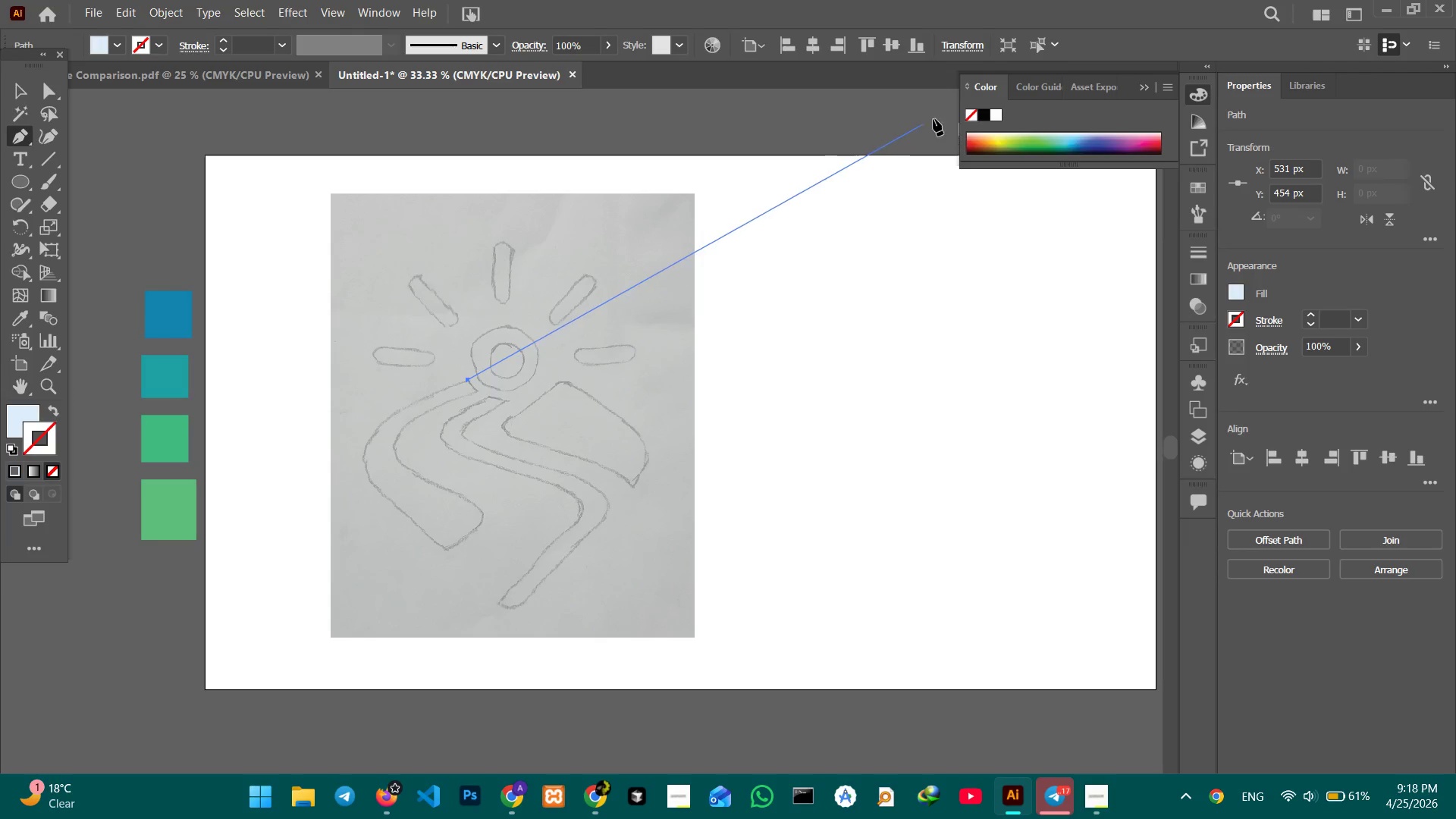 
left_click([989, 111])
 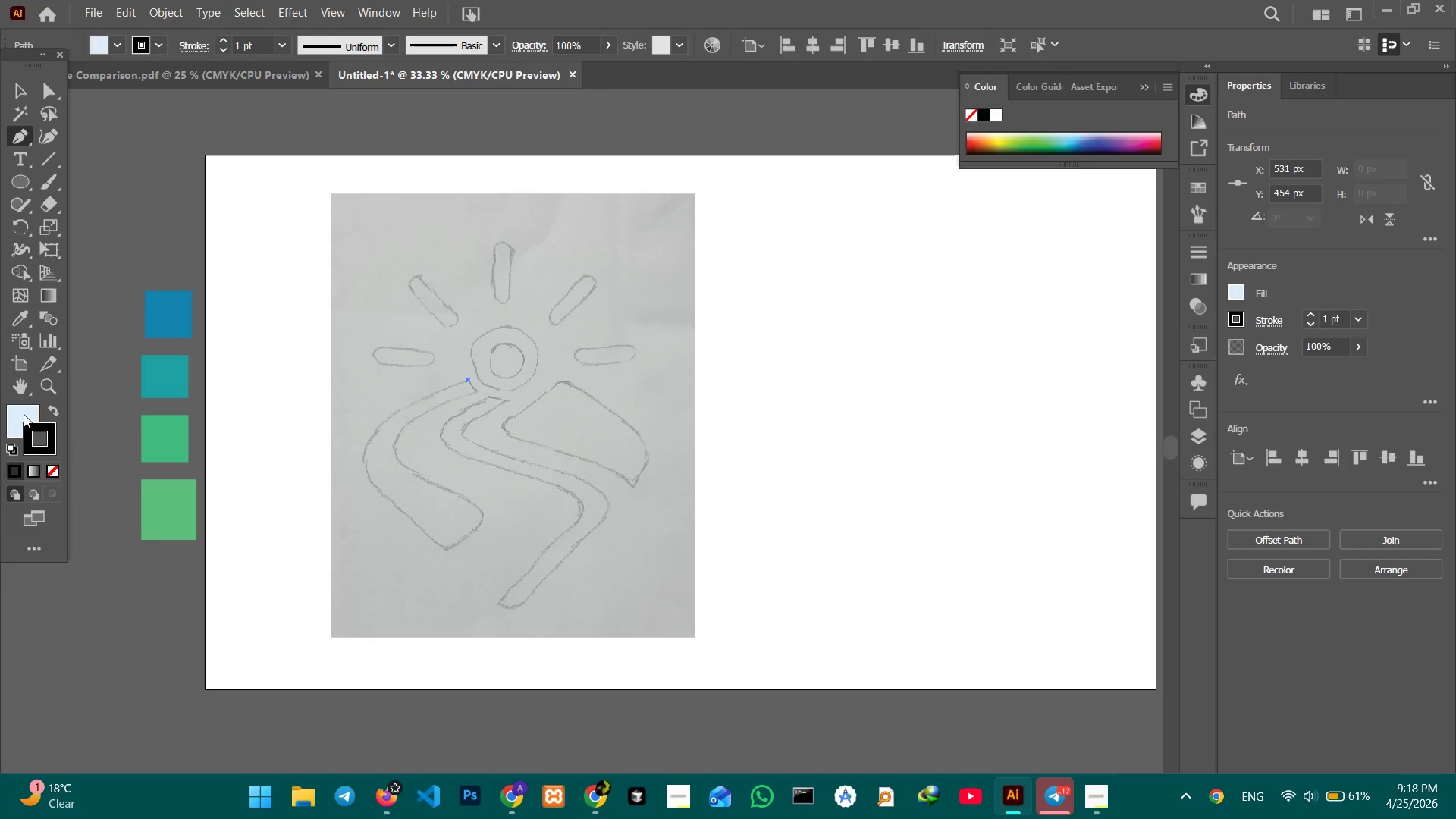 
double_click([51, 466])
 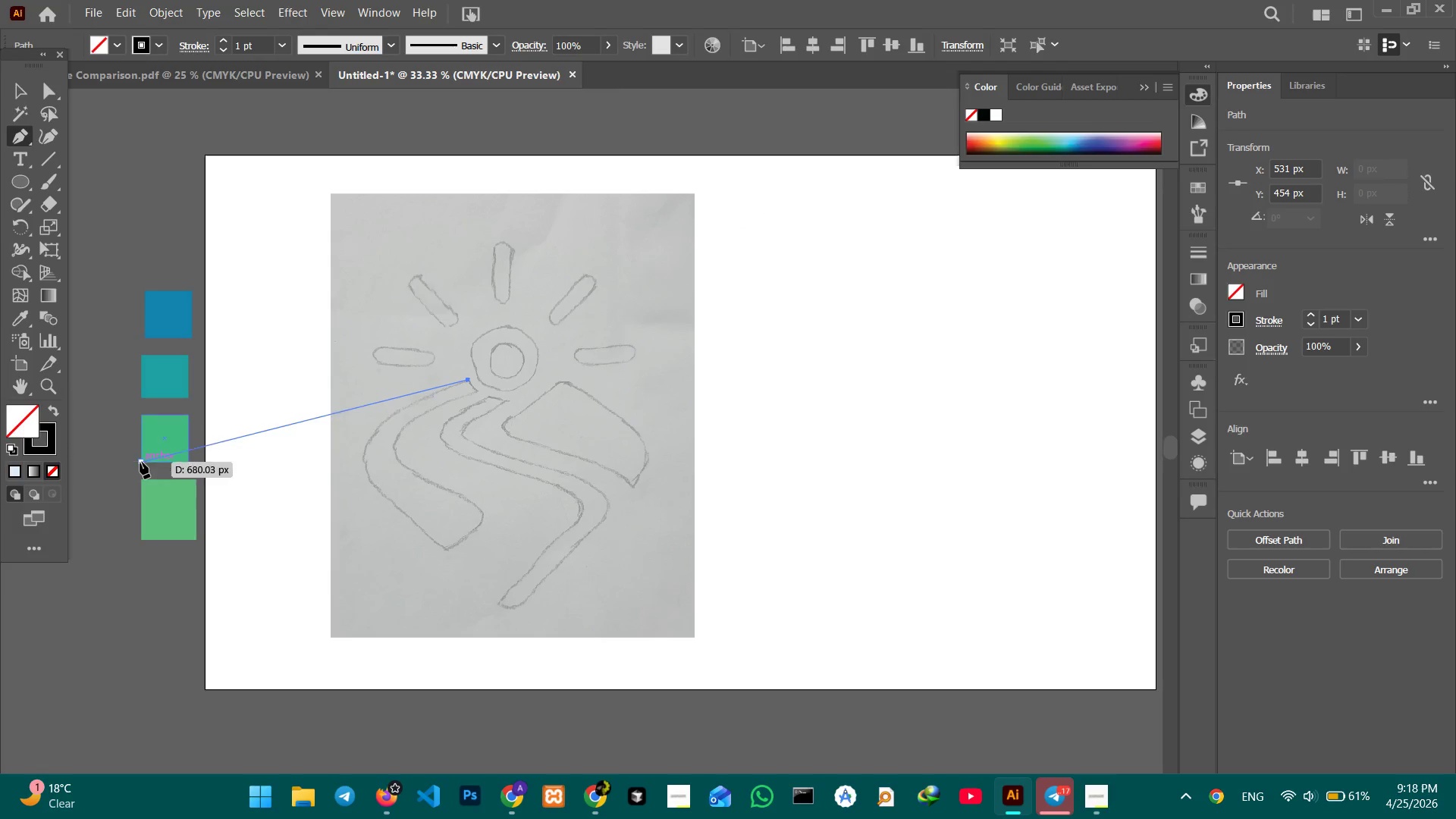 
key(Control+Equal)
 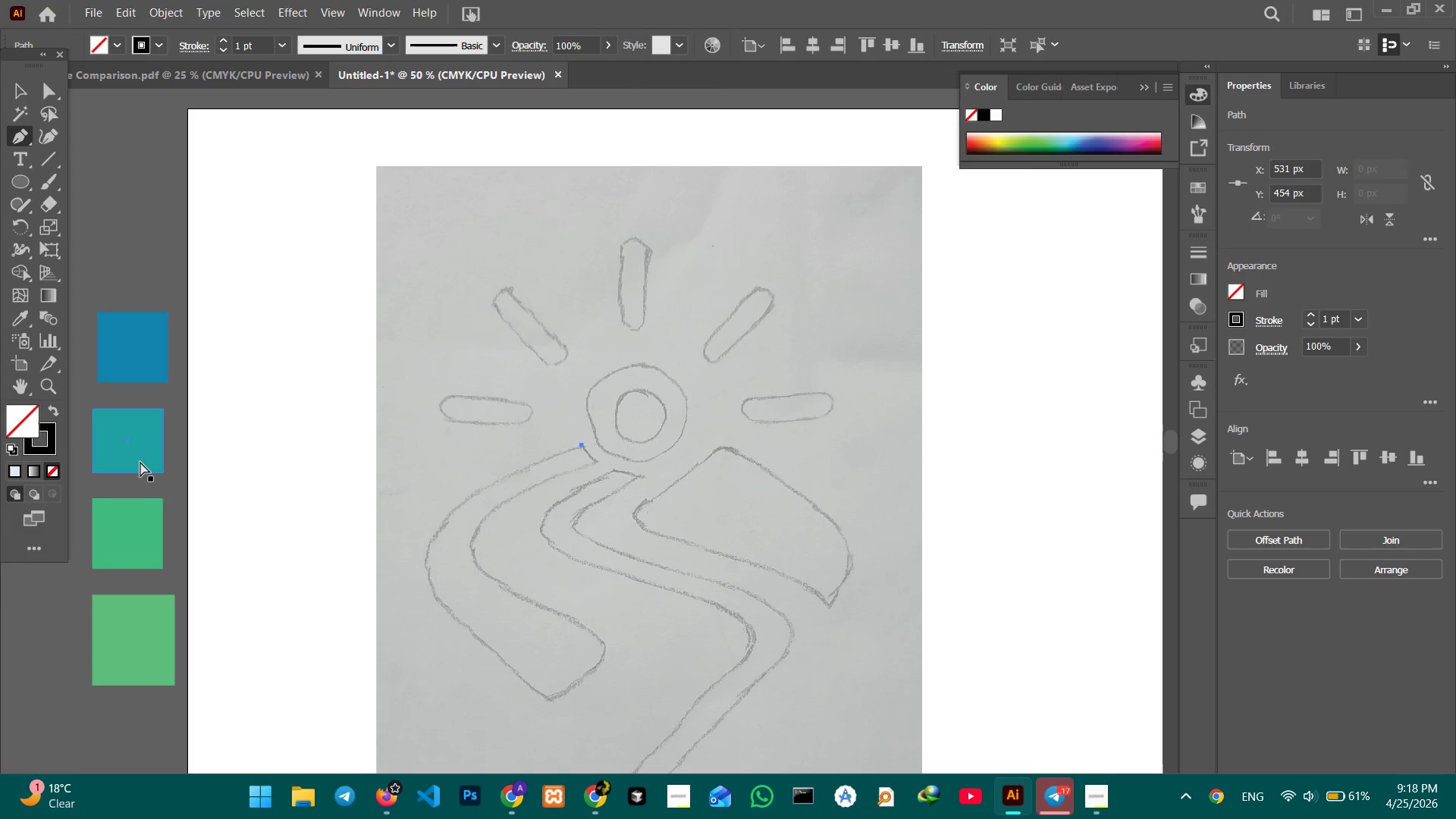 
key(Control+Equal)
 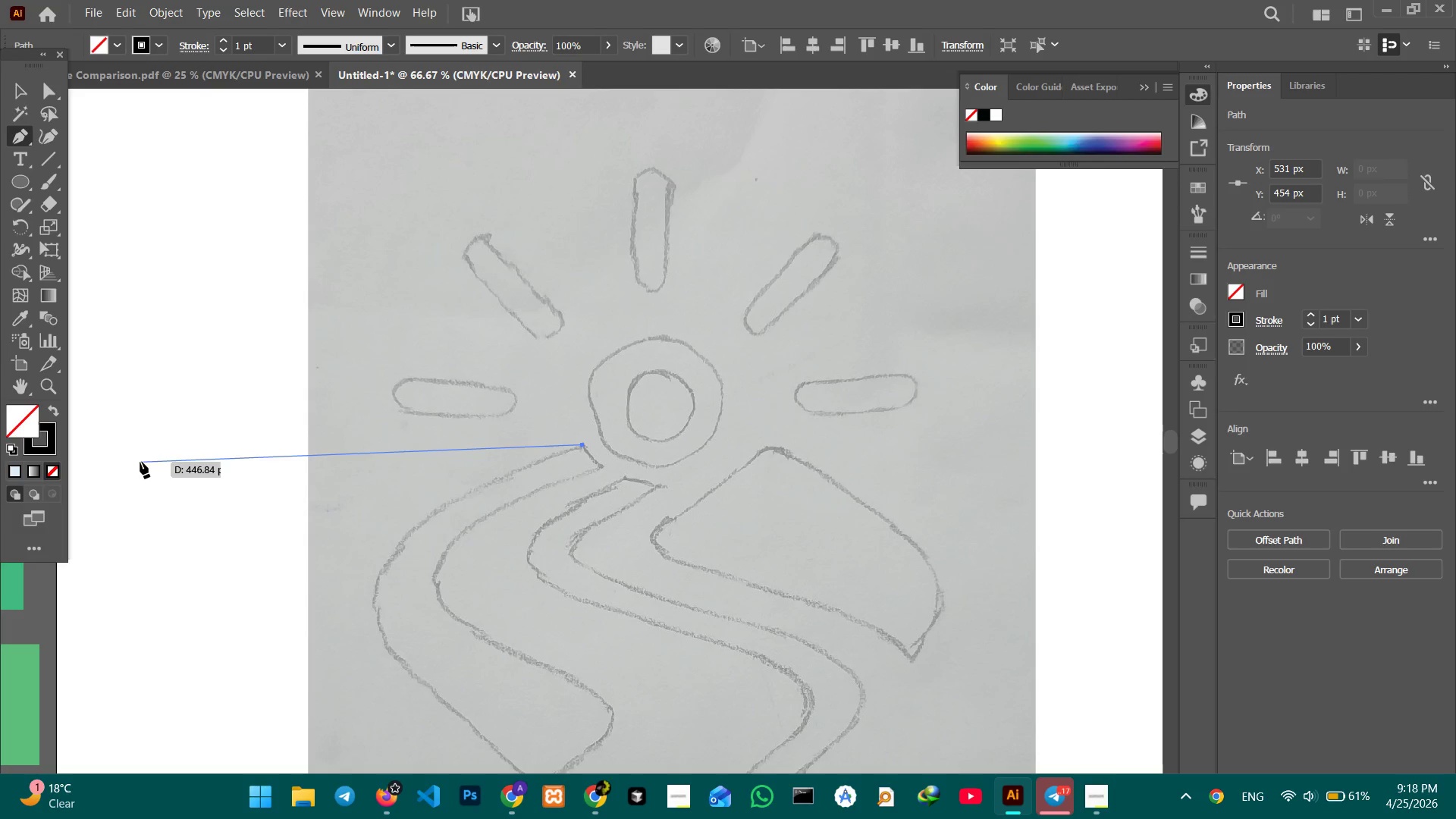 
hold_key(key=Space, duration=1.26)
 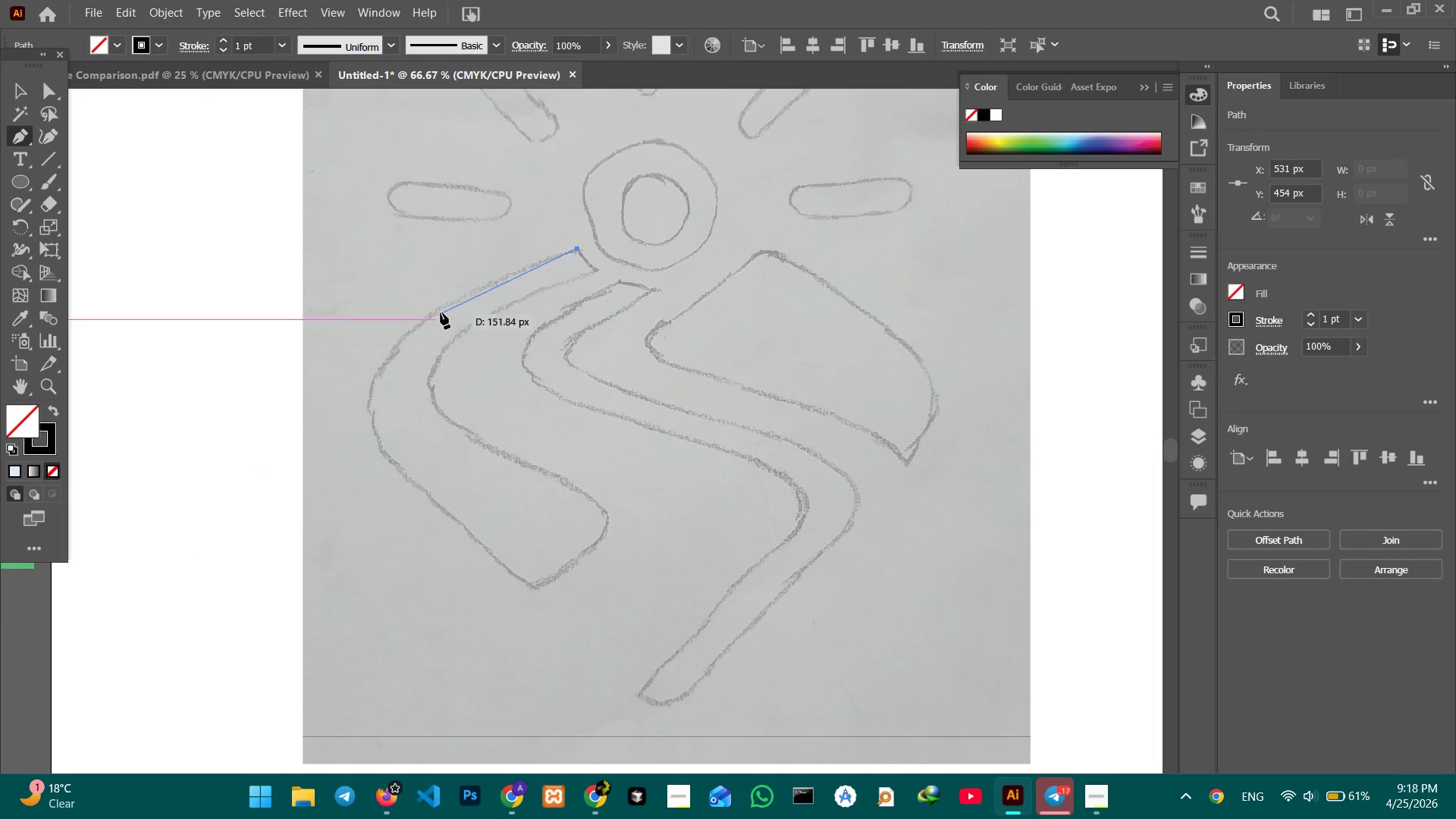 
left_click_drag(start_coordinate=[363, 519], to_coordinate=[358, 323])
 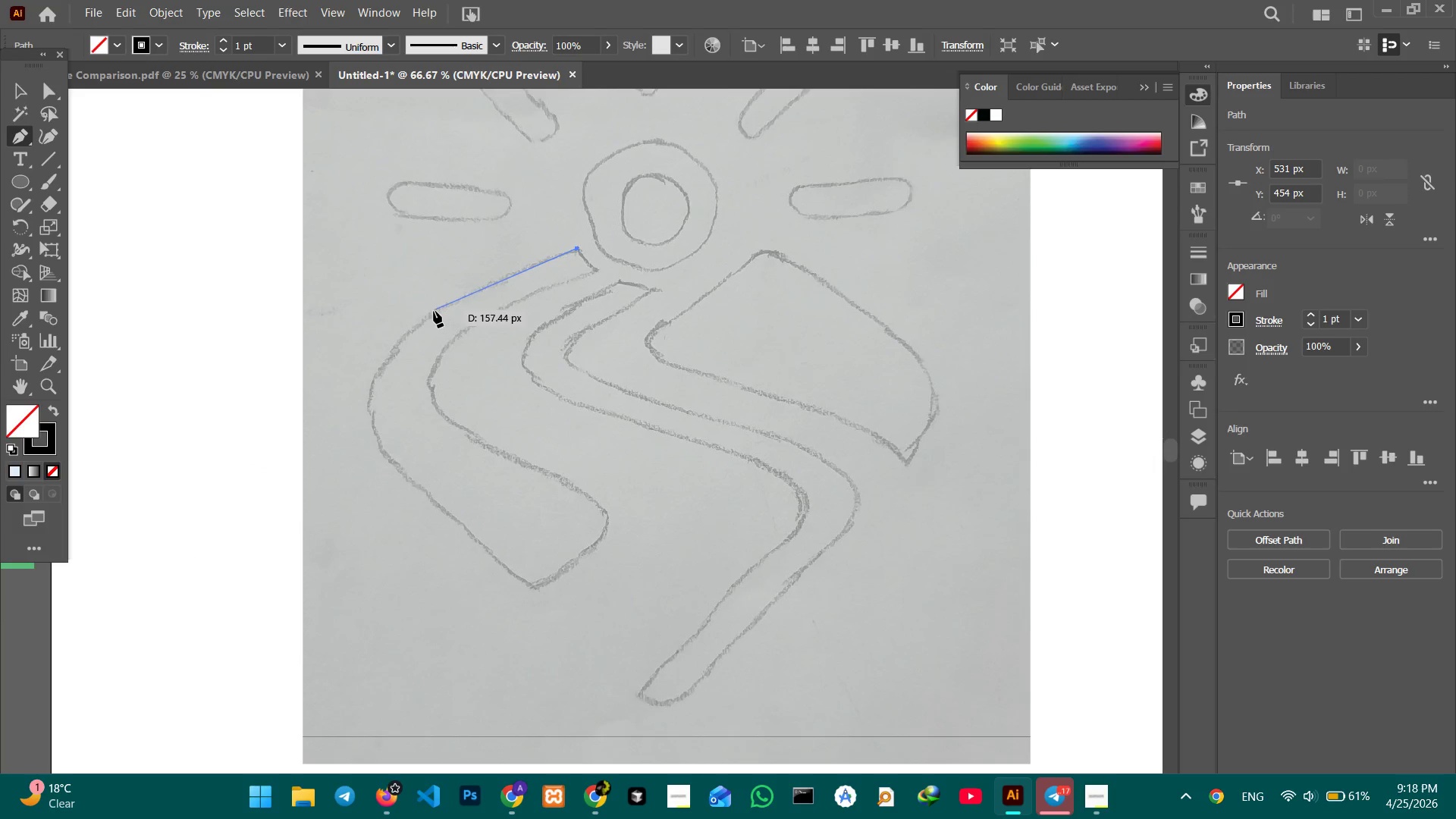 
left_click([434, 311])
 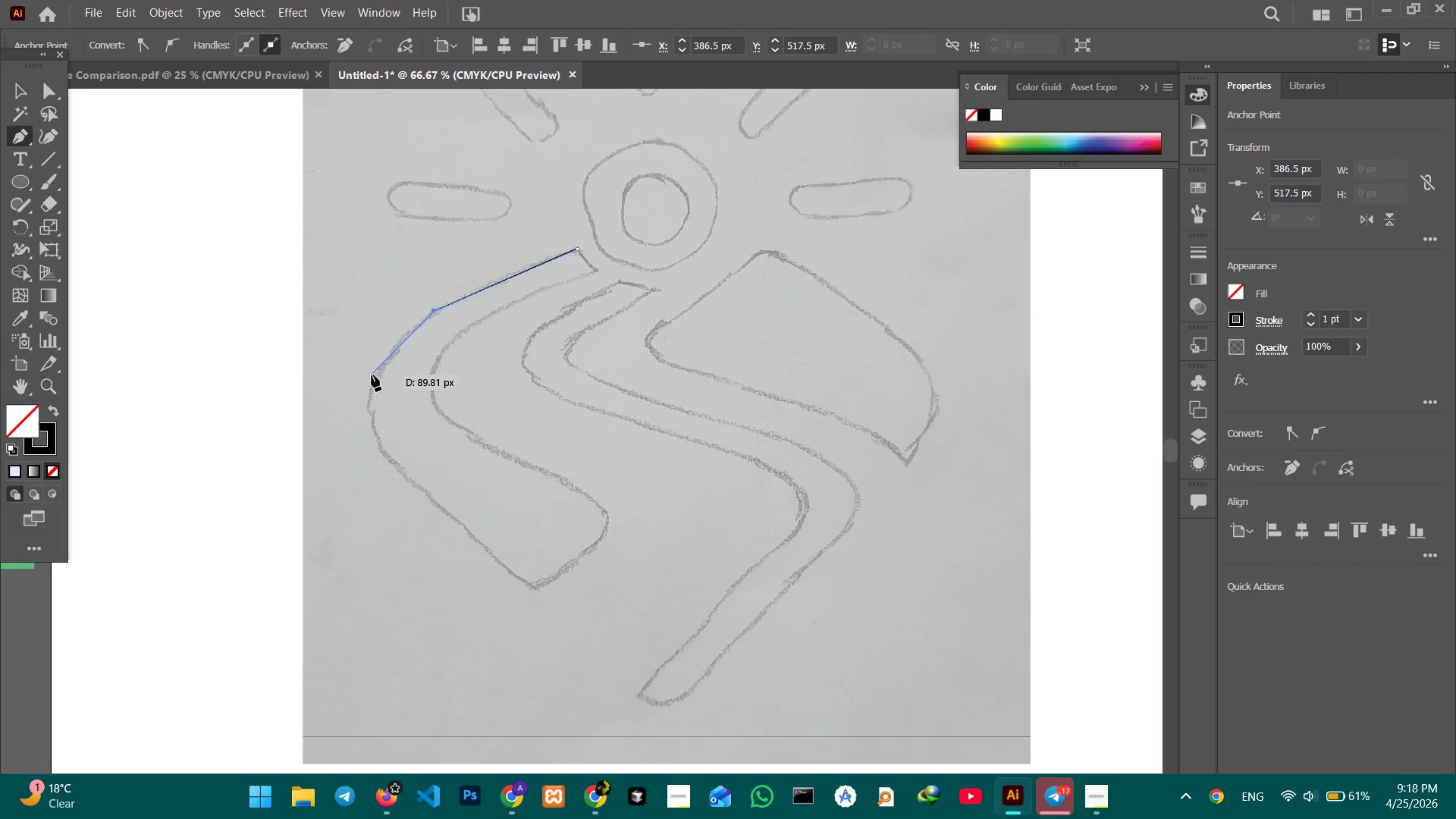 
left_click([372, 375])
 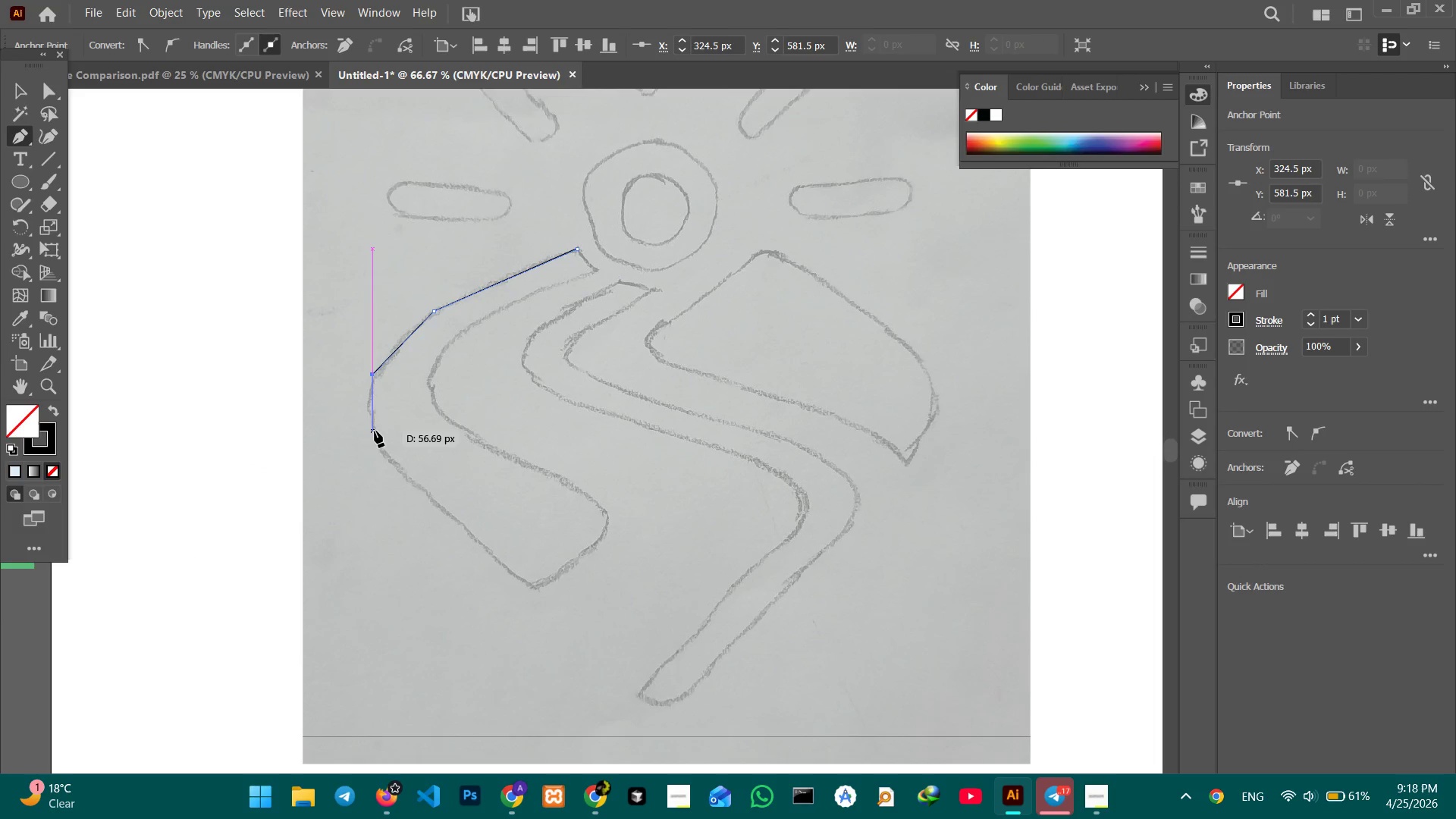 
left_click([375, 431])
 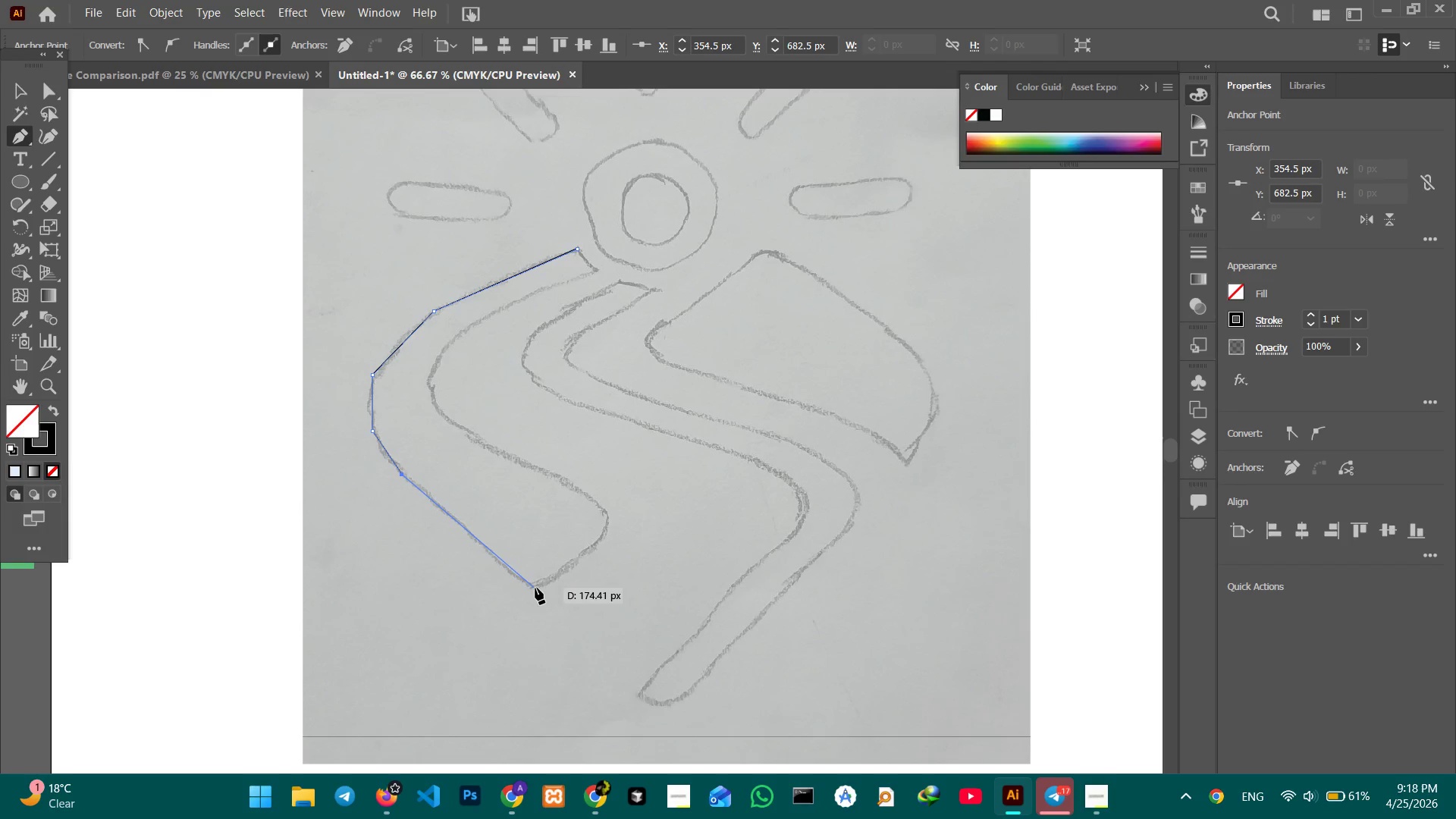 
left_click([535, 588])
 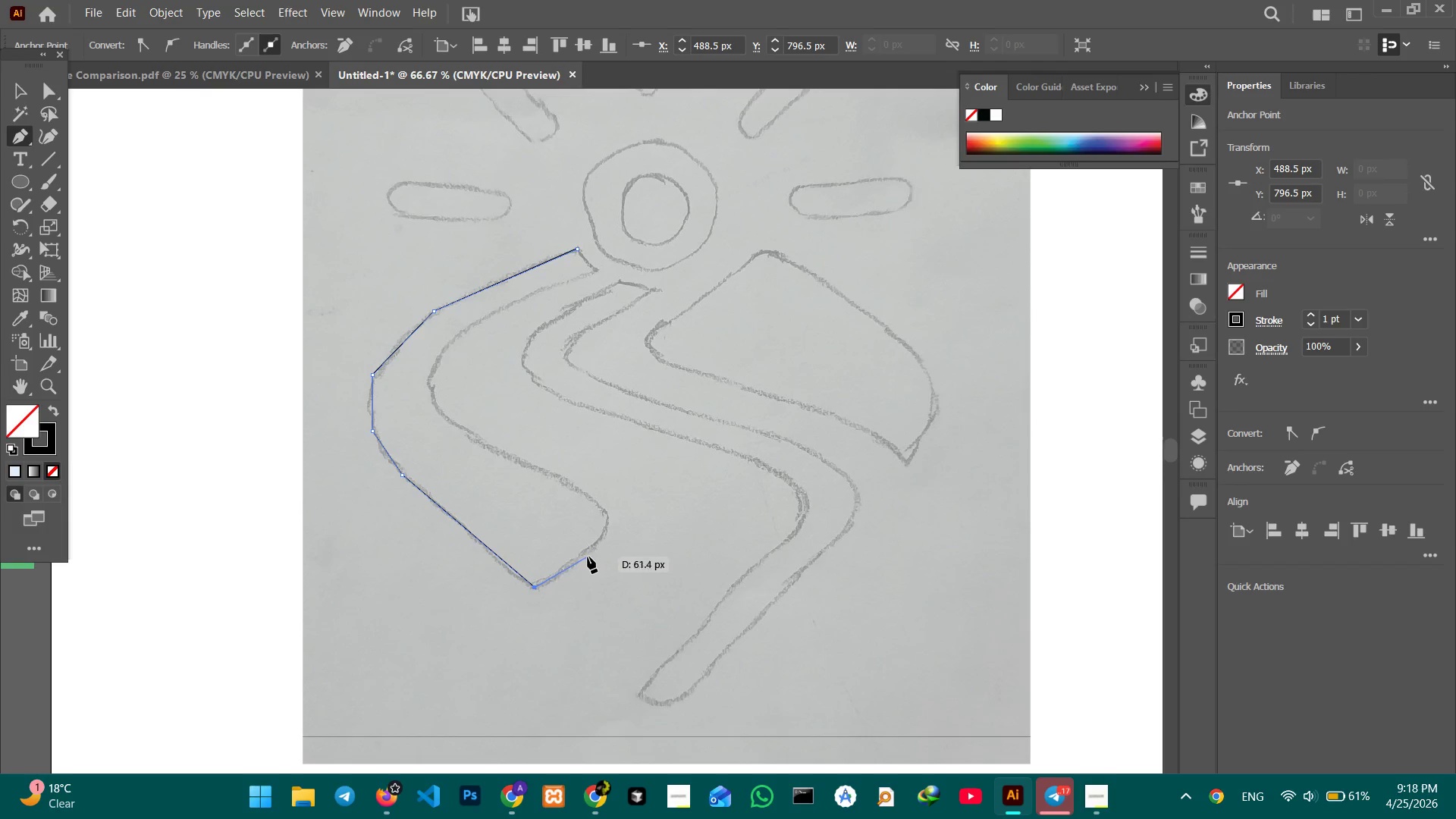 
left_click([585, 556])
 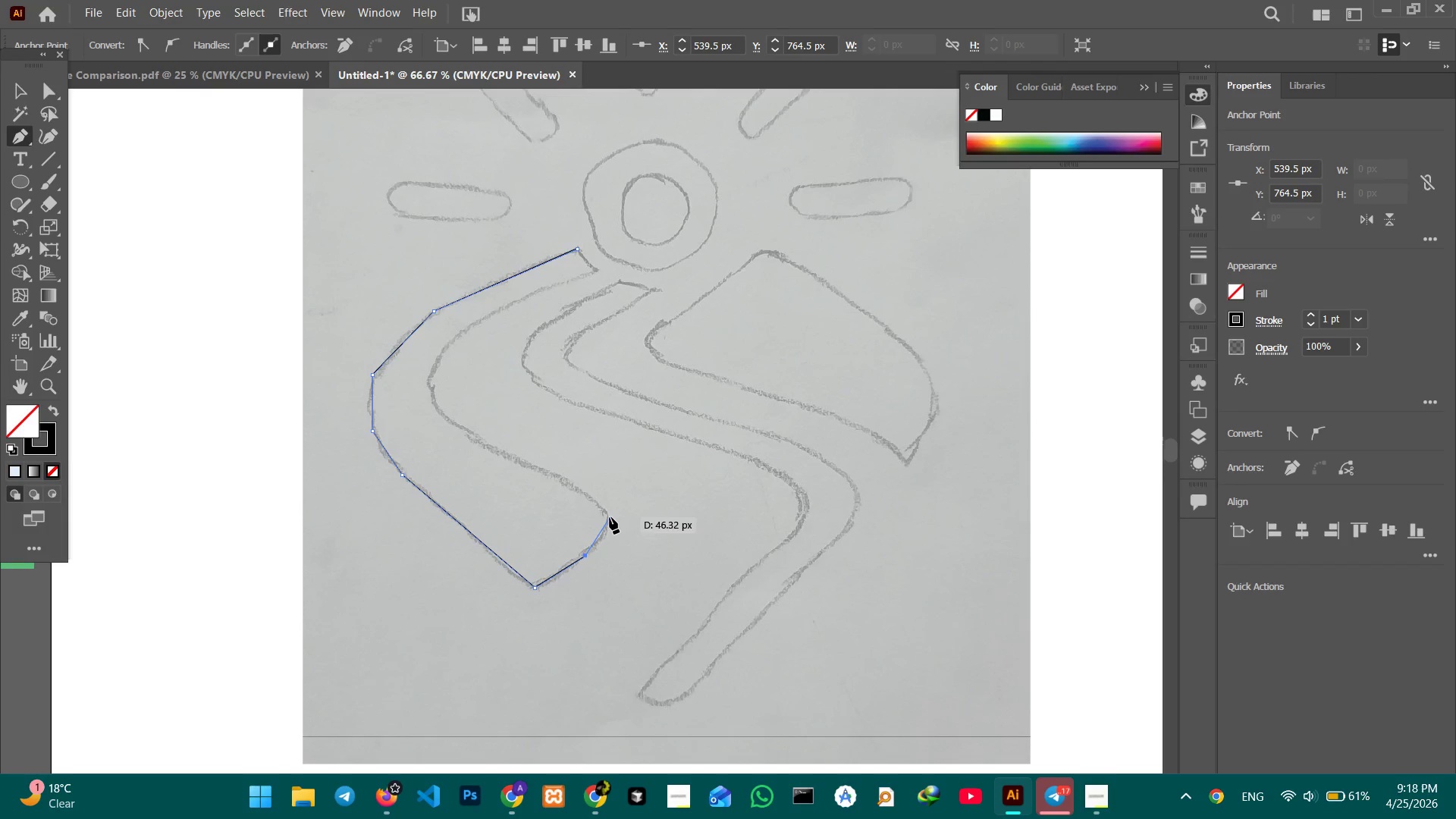 
left_click([609, 524])
 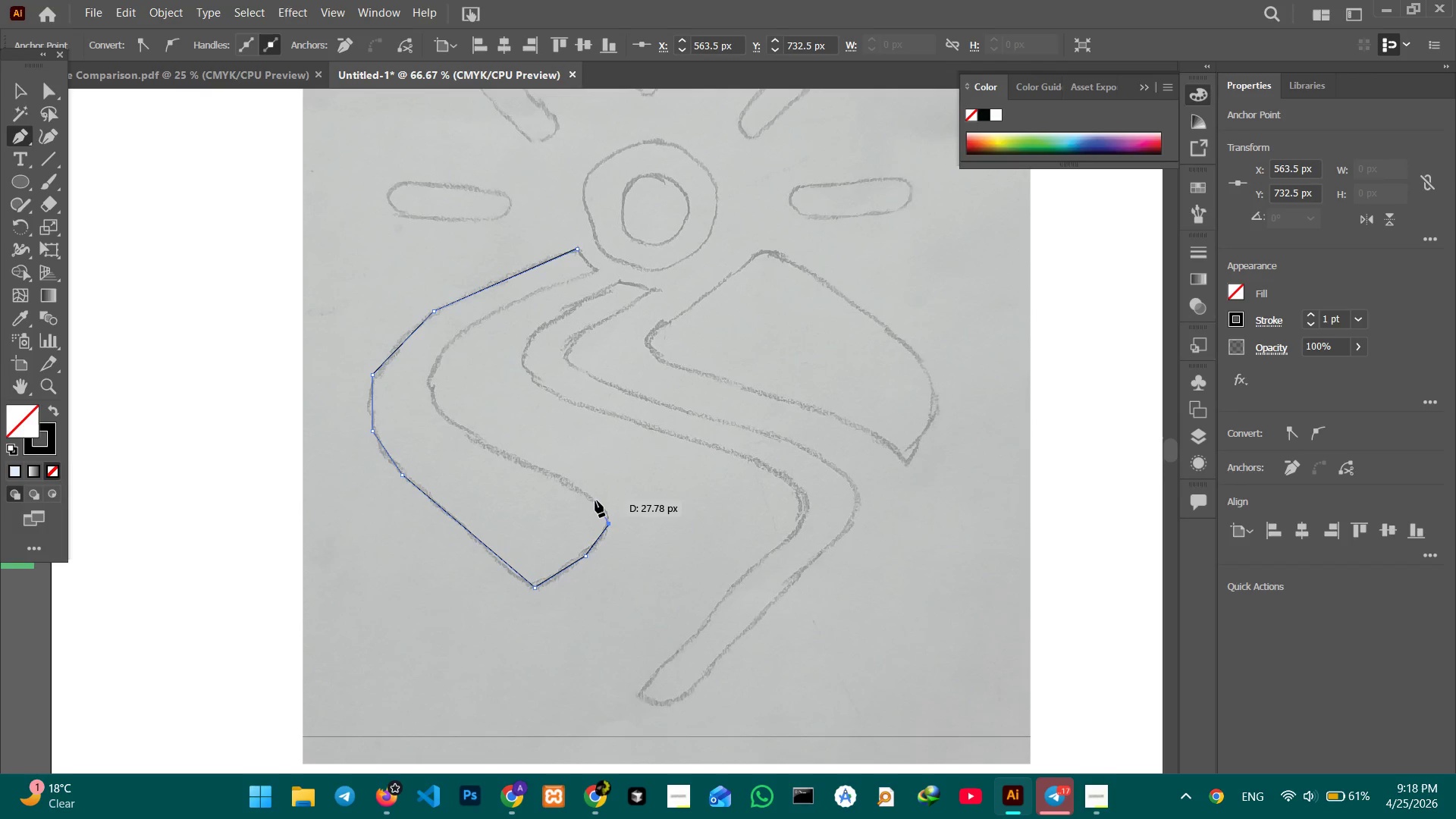 
left_click([595, 500])
 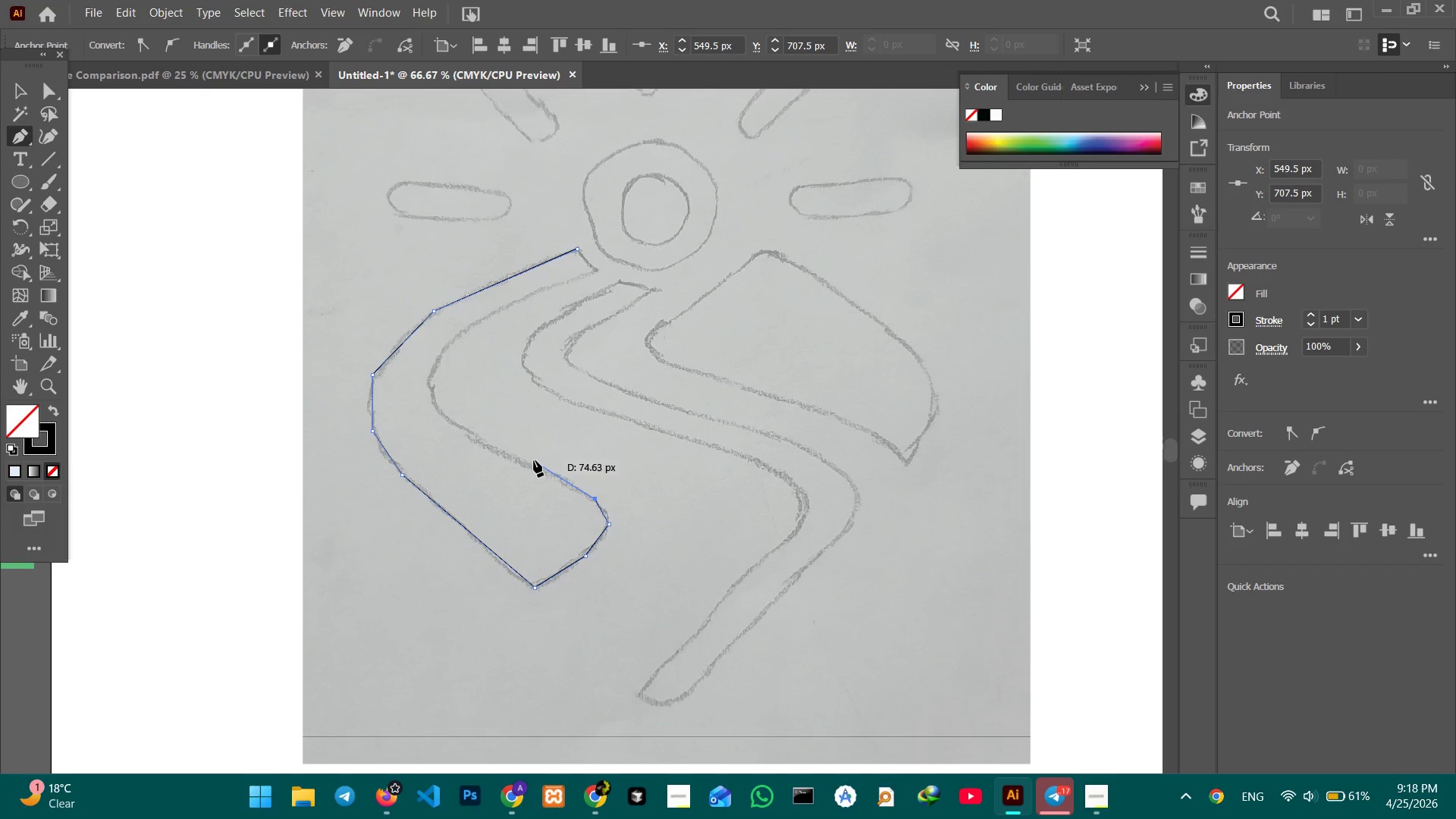 
left_click([535, 461])
 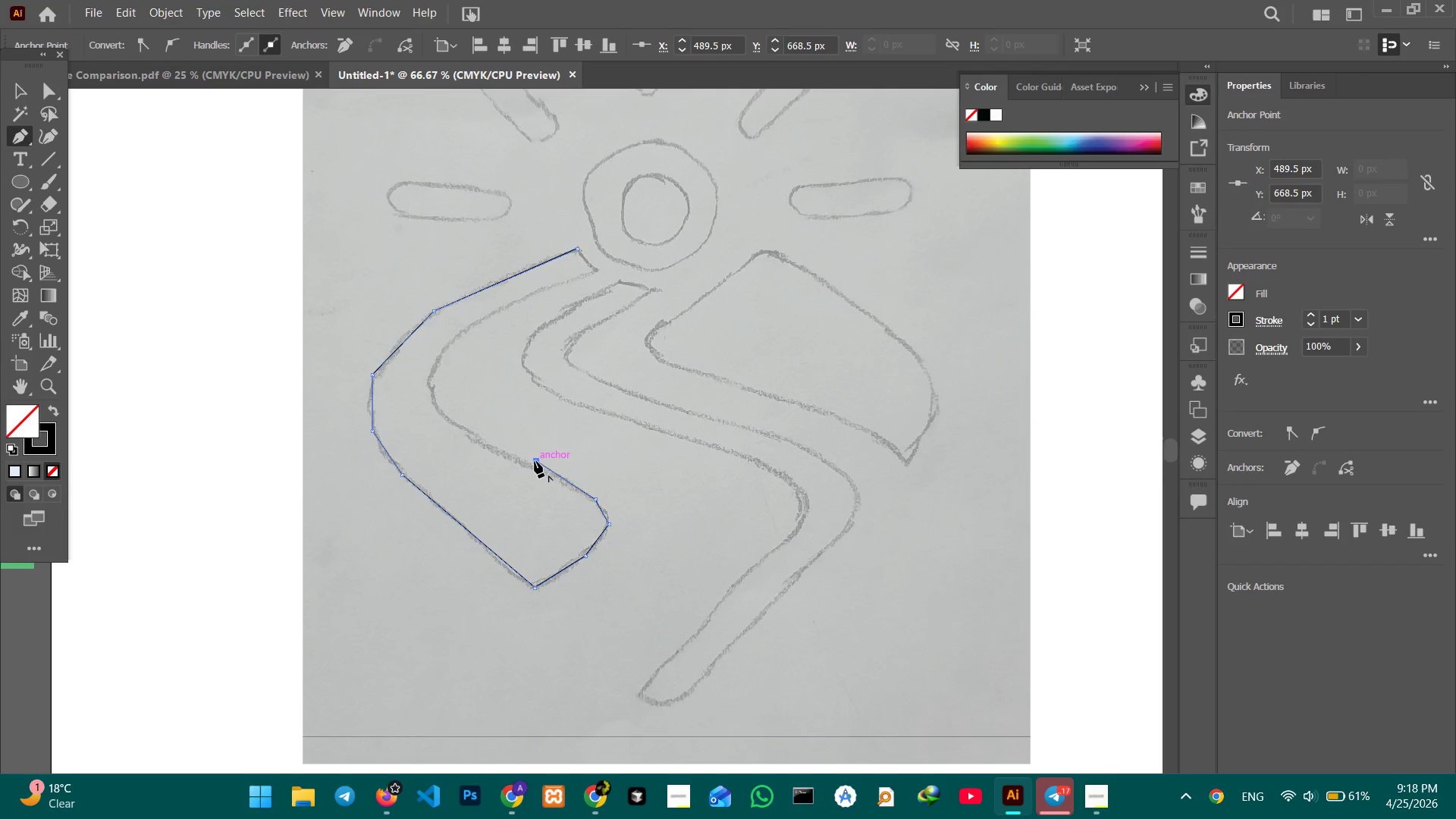 
key(Control+Z)
 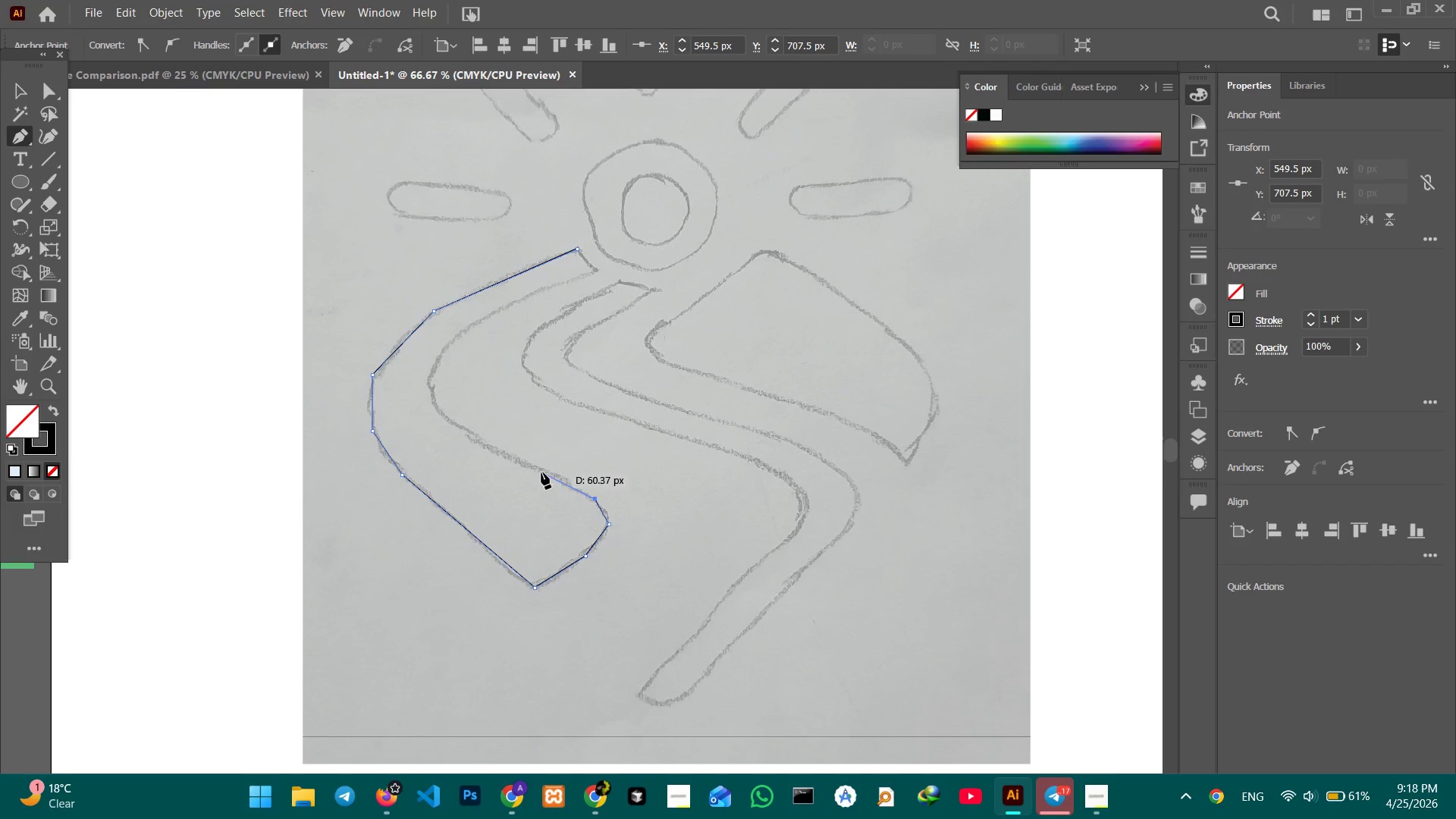 
left_click([540, 472])
 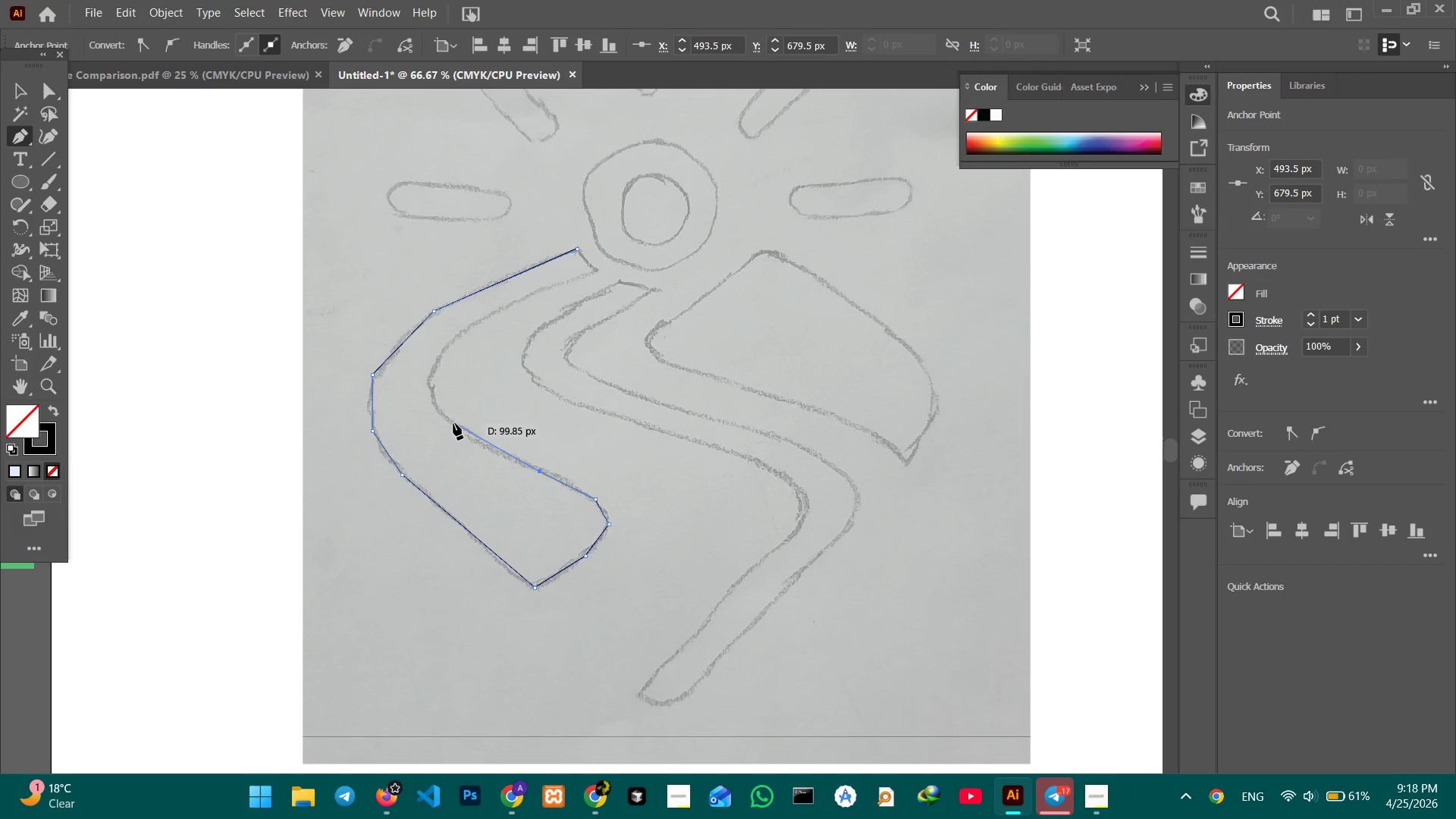 
left_click([451, 422])
 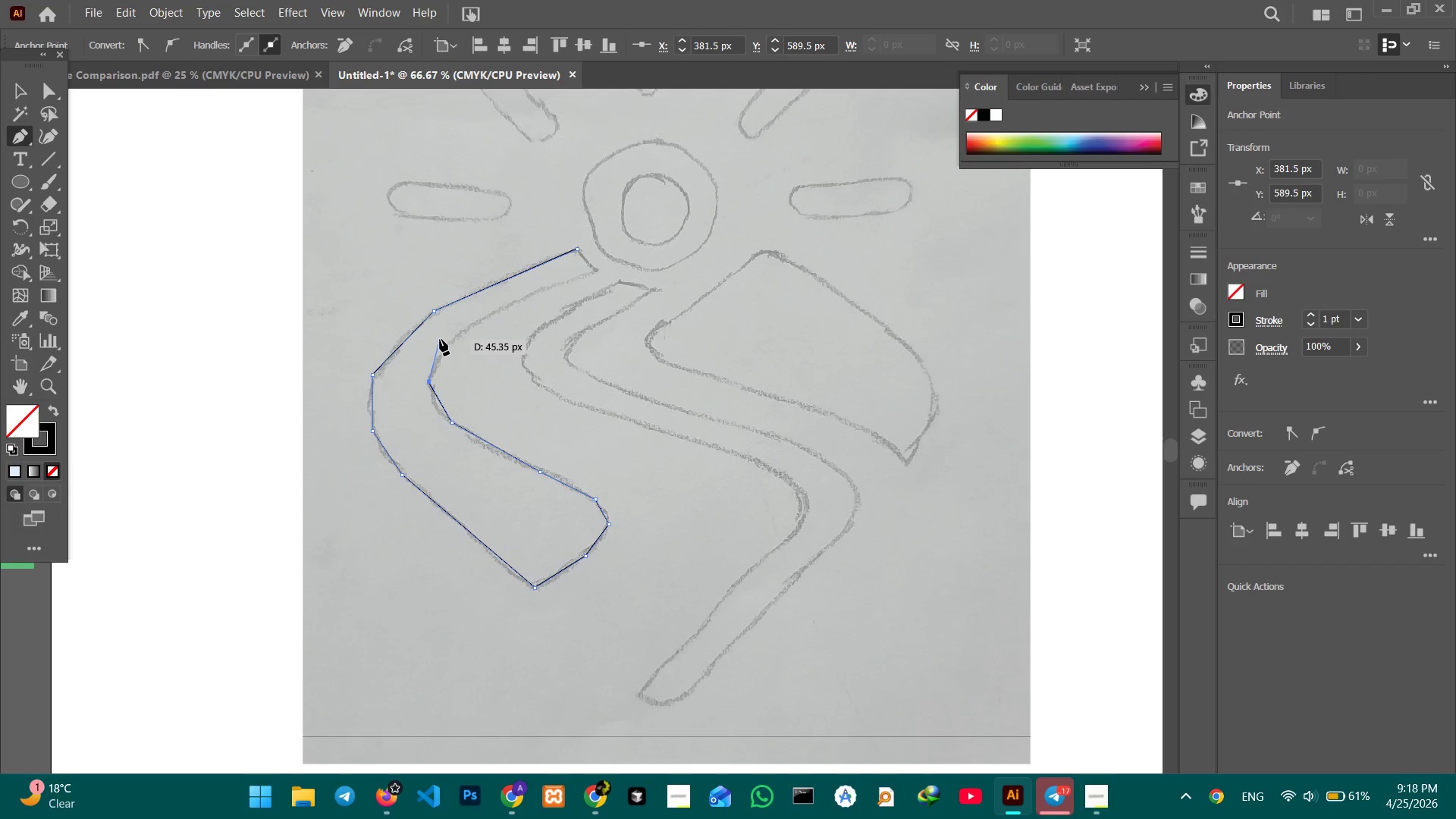 
left_click([447, 340])
 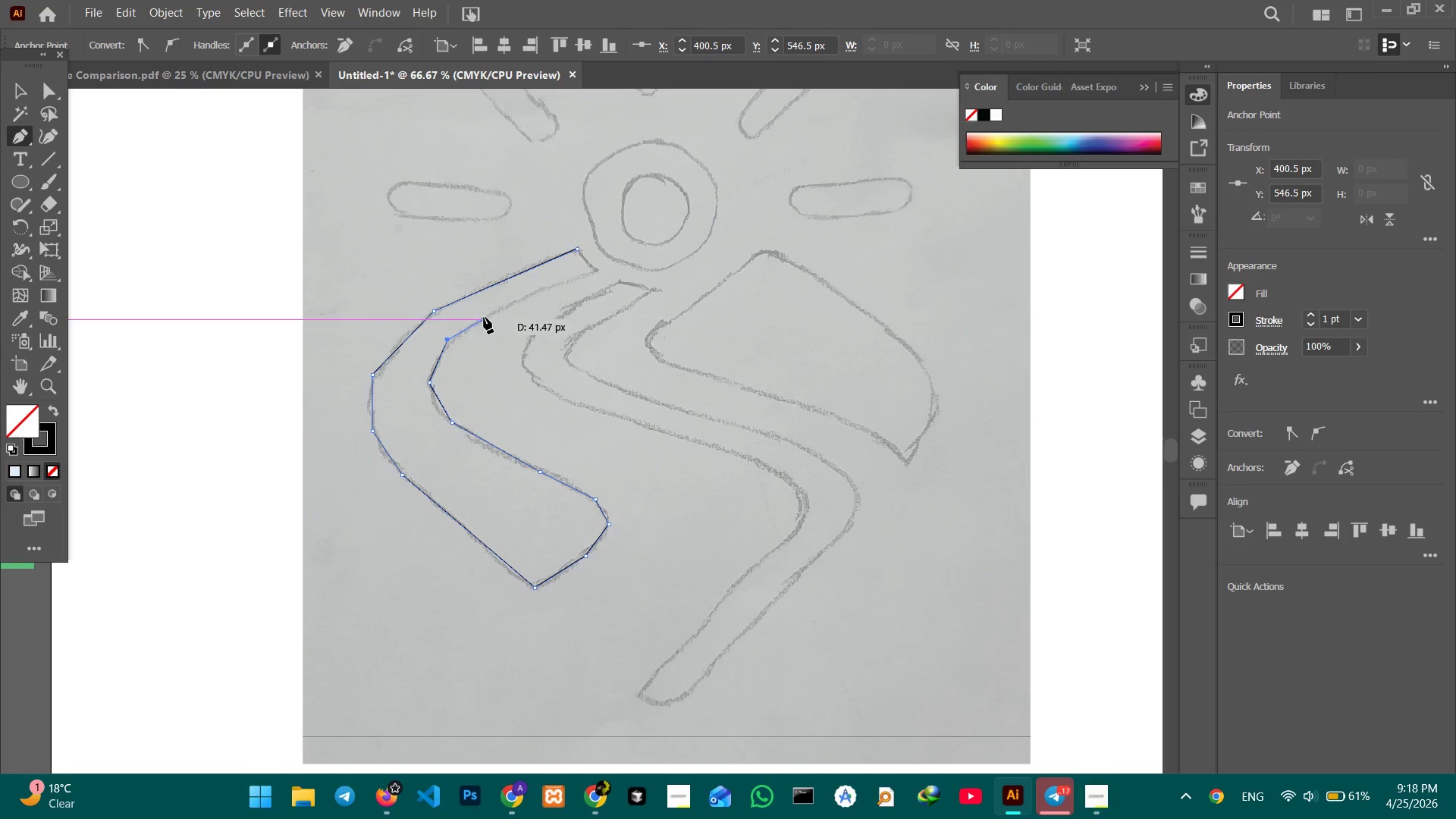 
left_click([488, 315])
 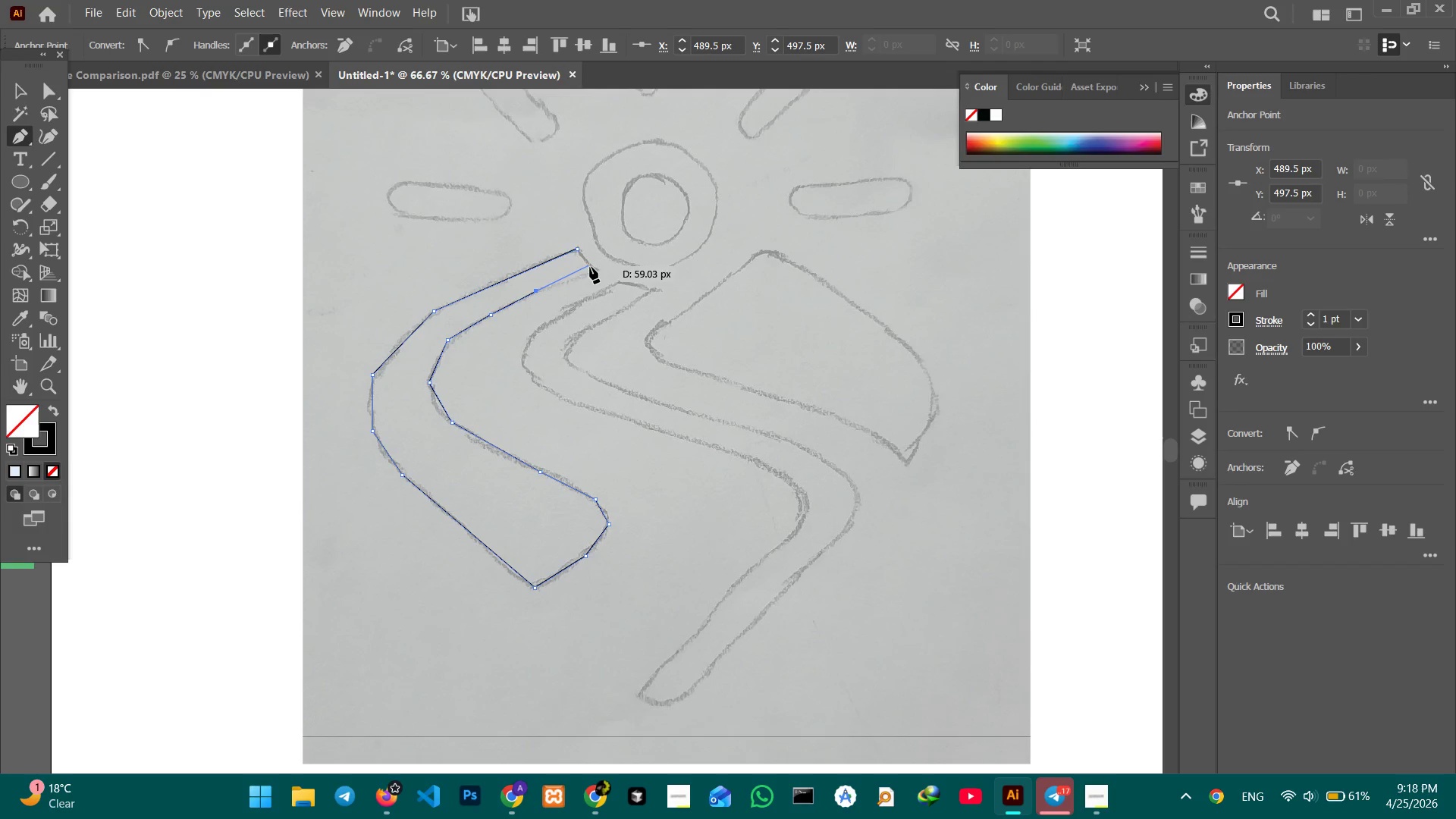 
left_click([598, 269])
 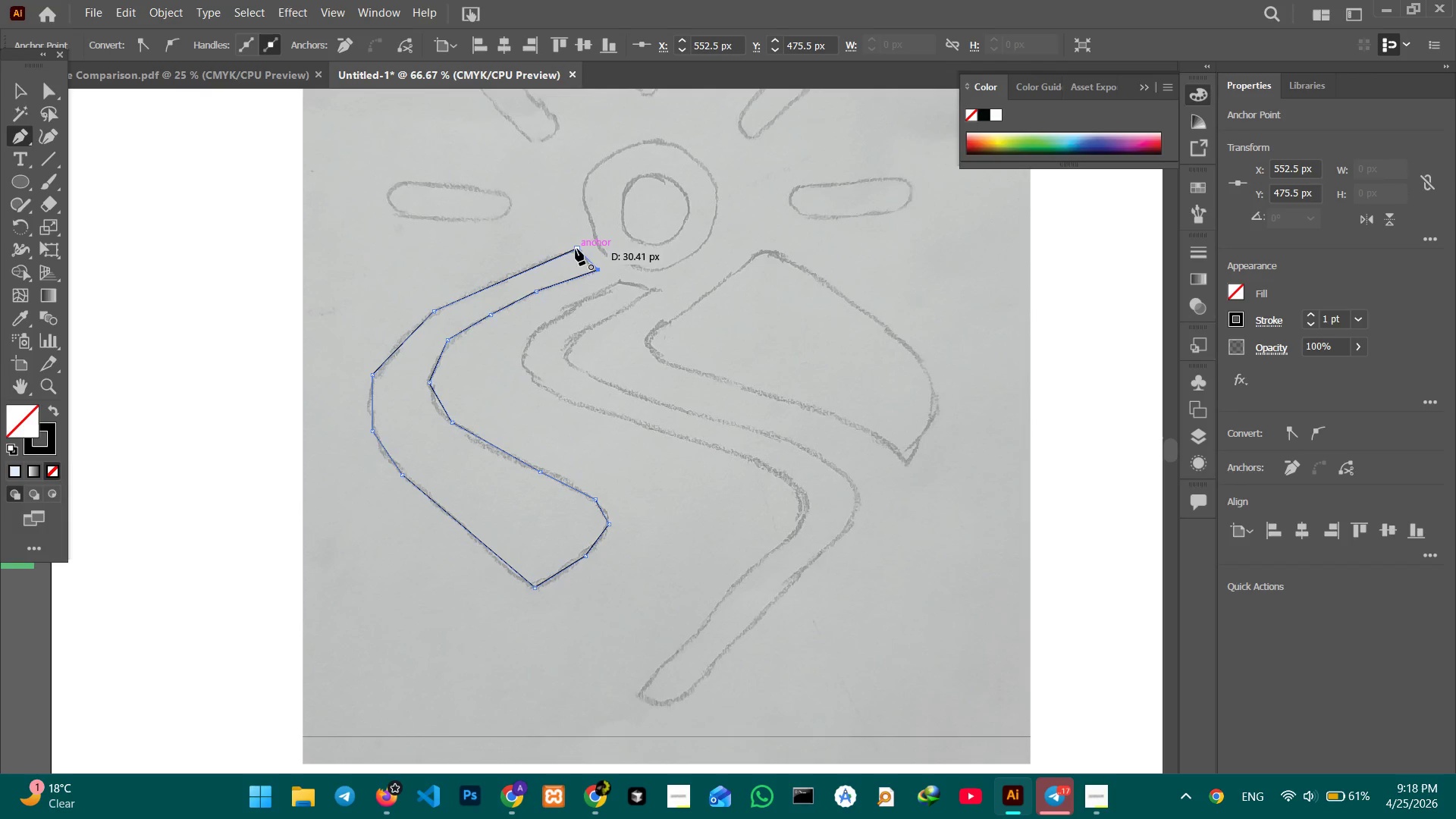 
left_click([576, 249])
 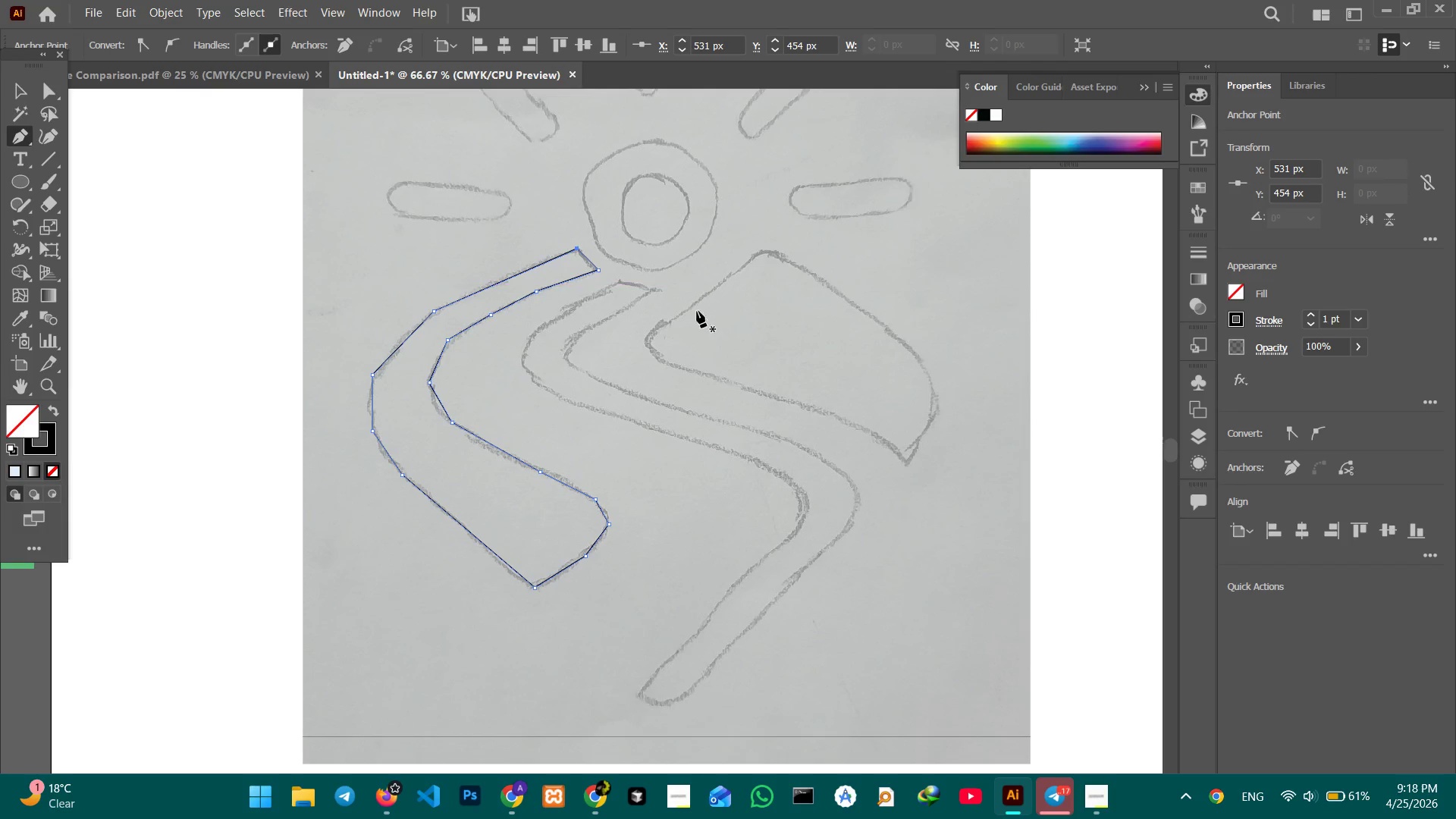 
hold_key(key=Space, duration=0.75)
 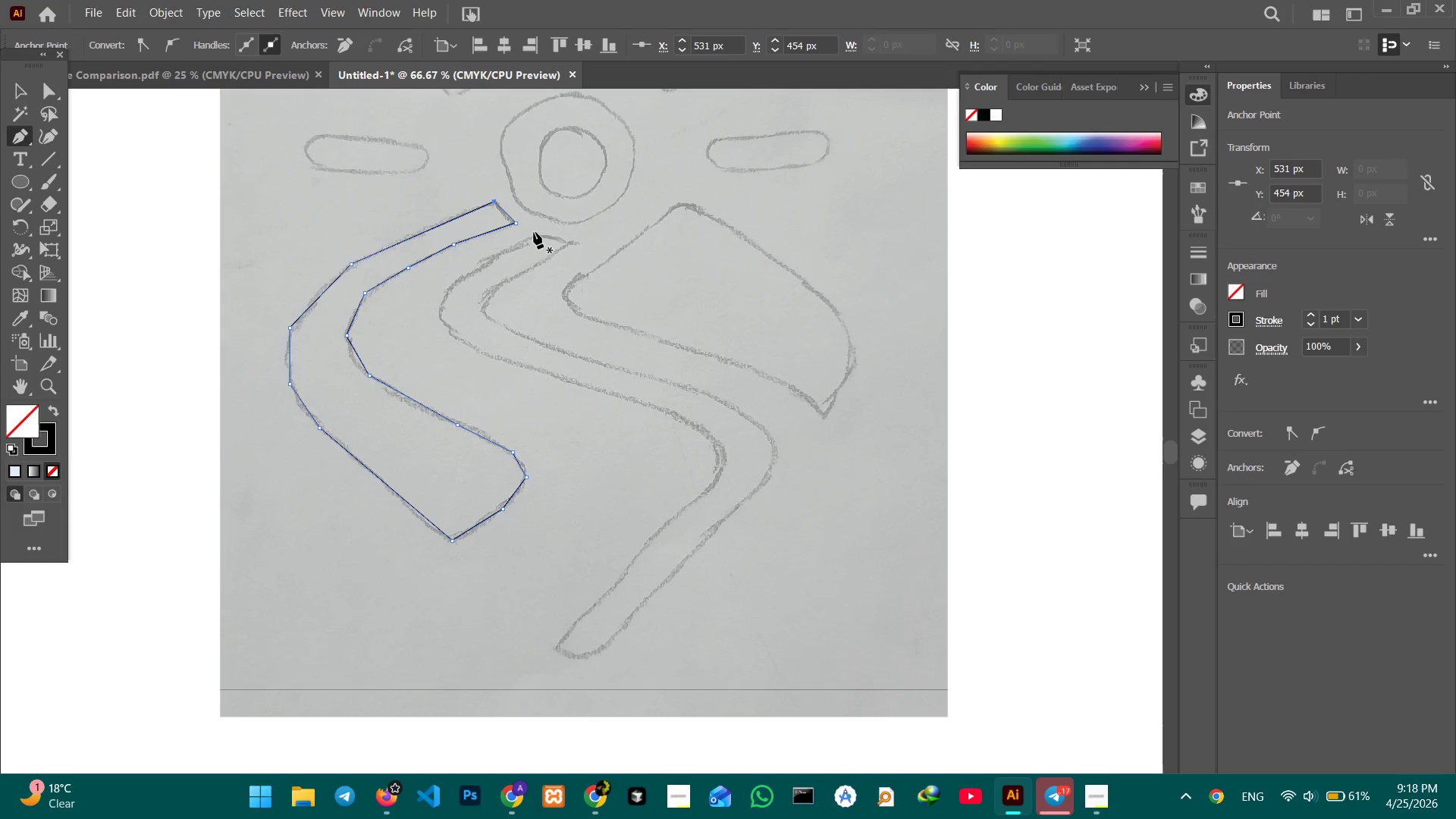 
left_click_drag(start_coordinate=[644, 301], to_coordinate=[560, 253])
 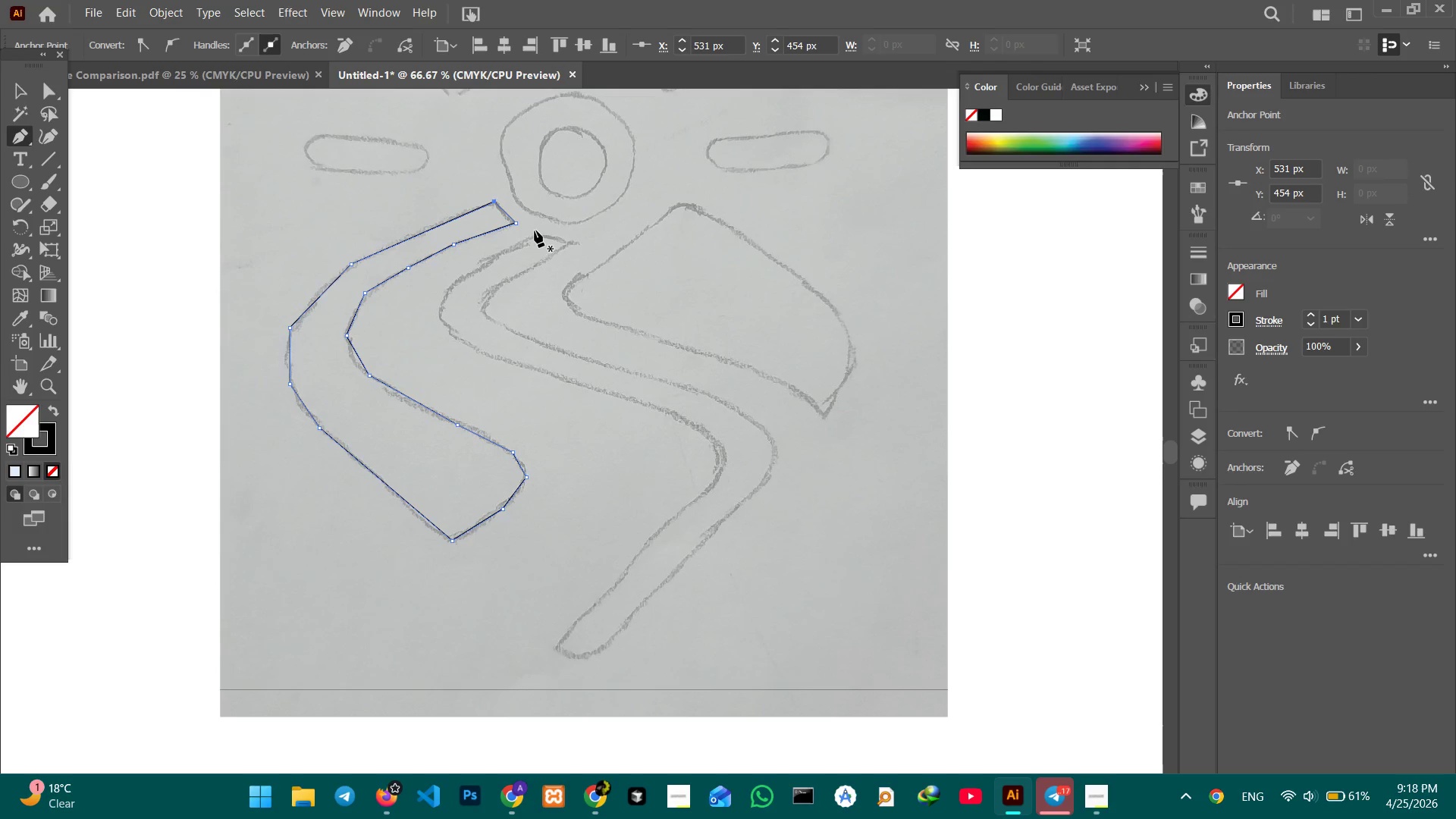 
left_click([535, 234])
 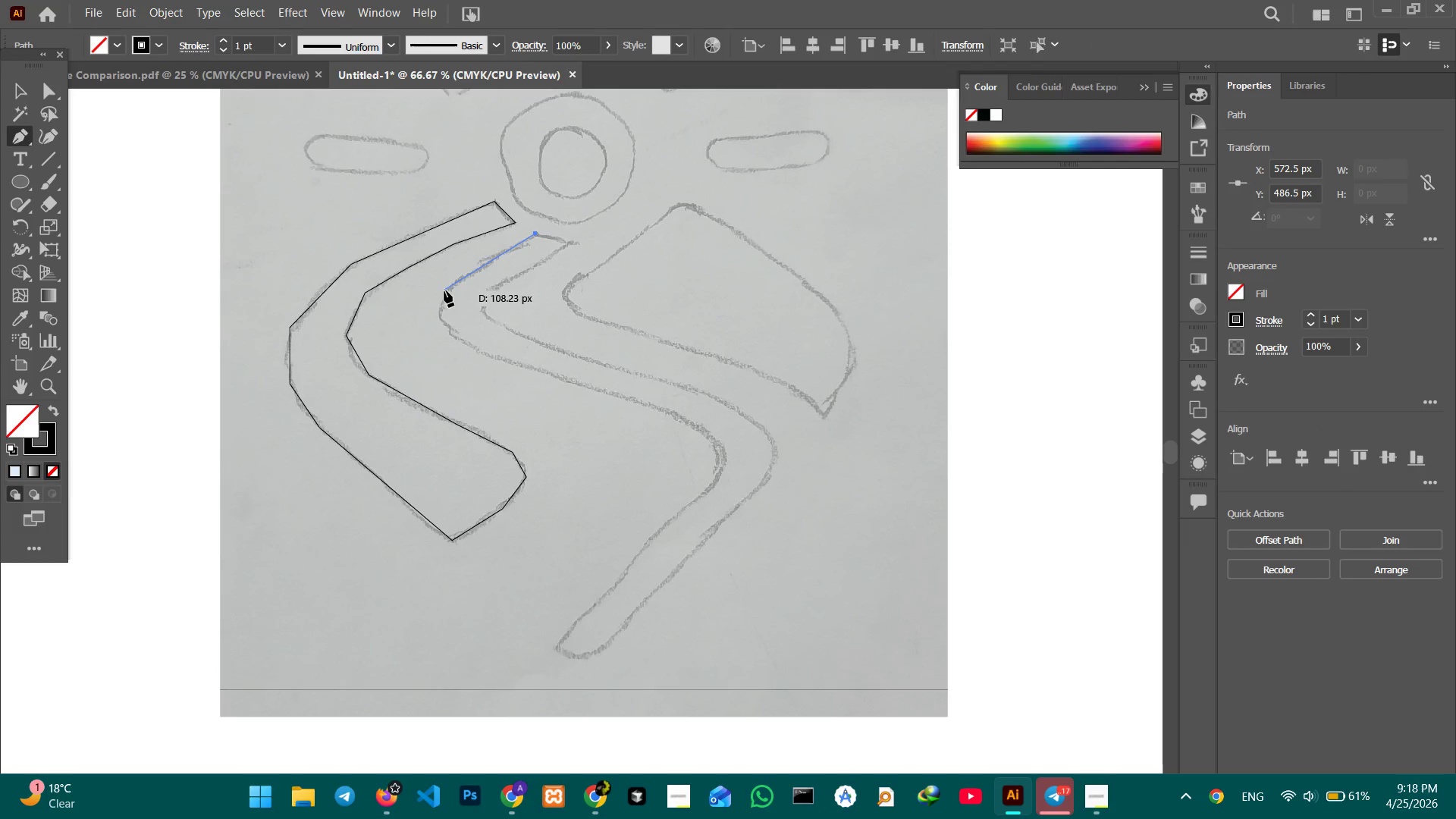 
left_click([451, 287])
 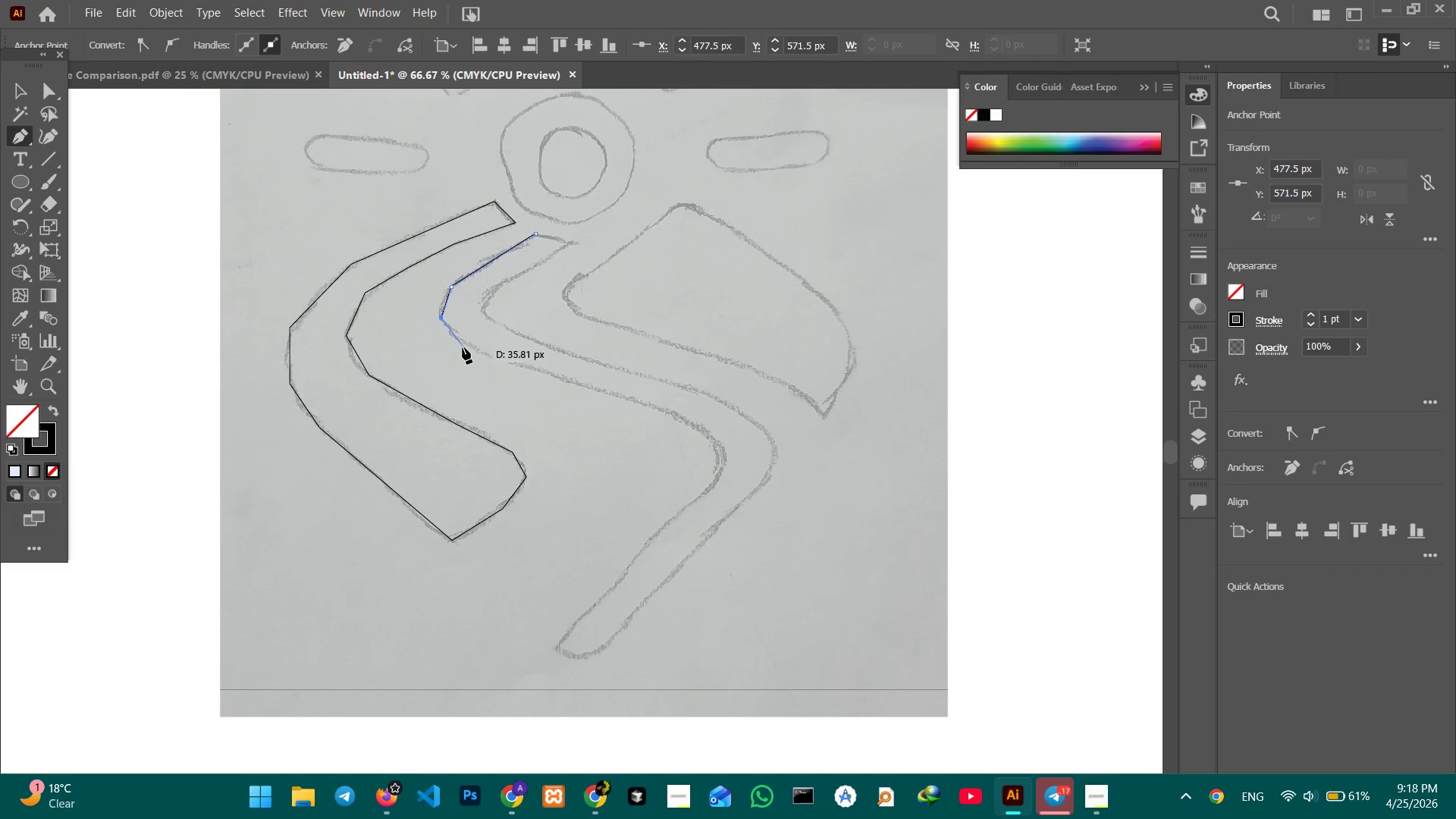 
left_click([464, 344])
 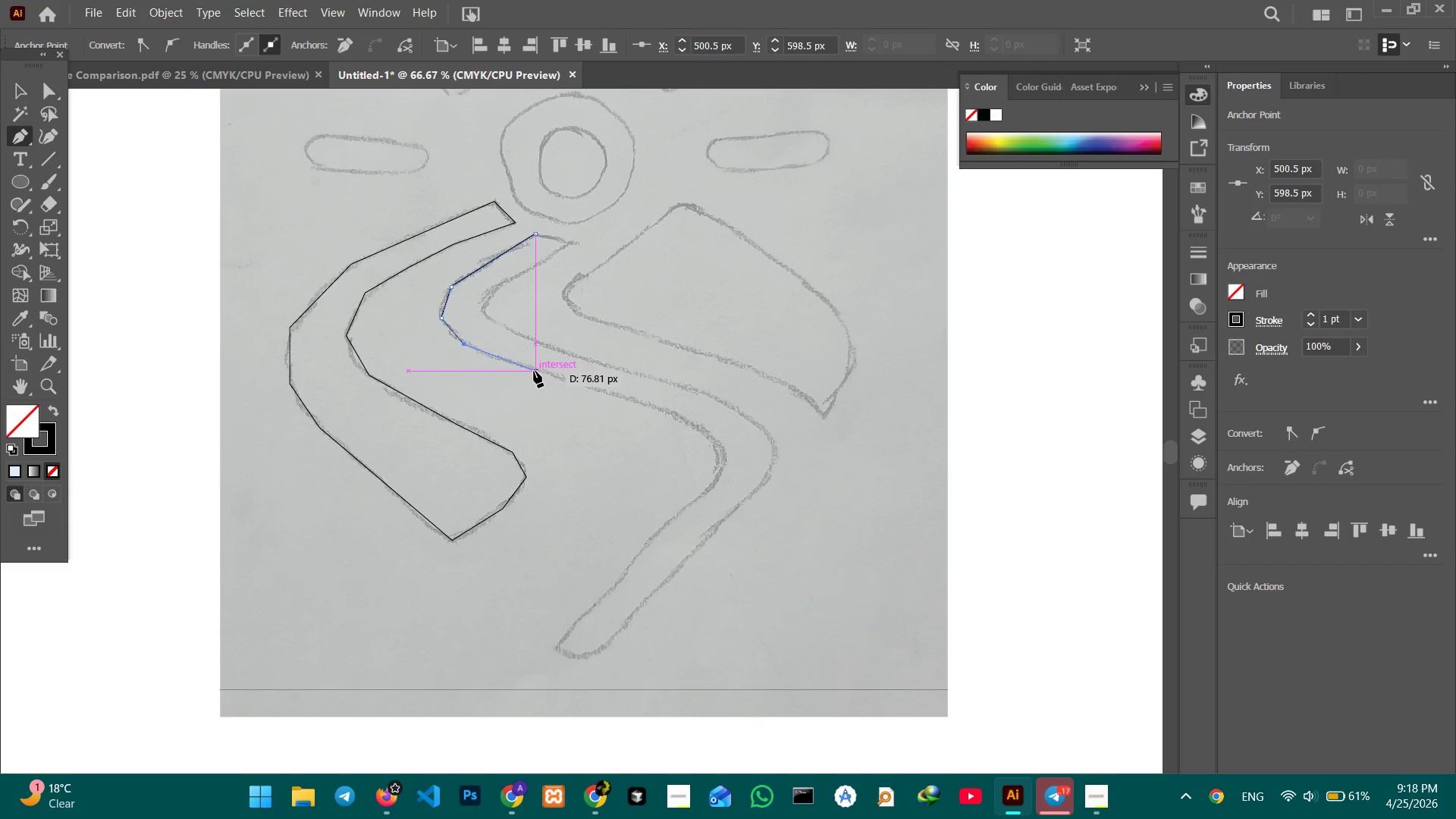 
left_click([538, 371])
 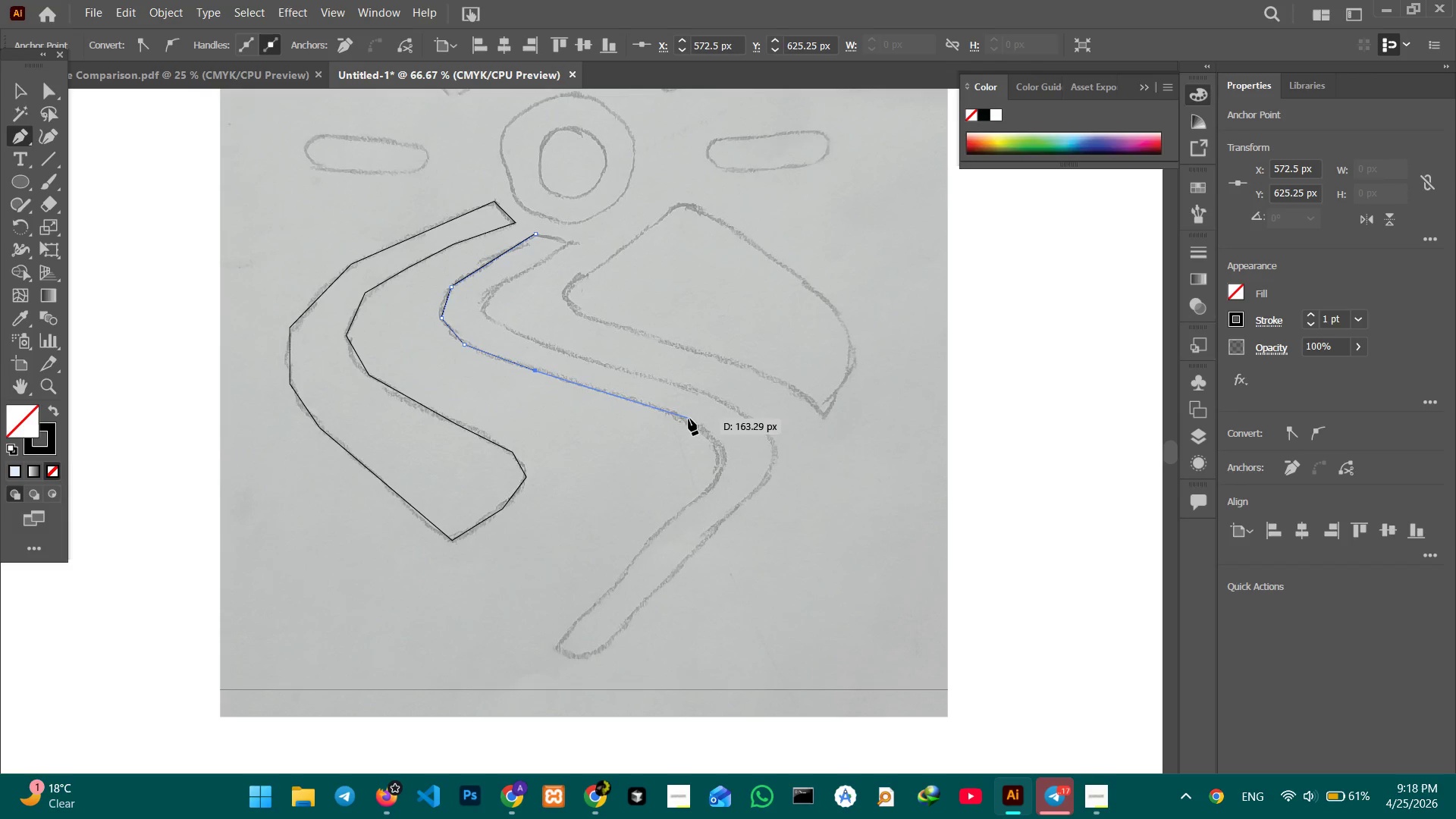 
left_click([687, 419])
 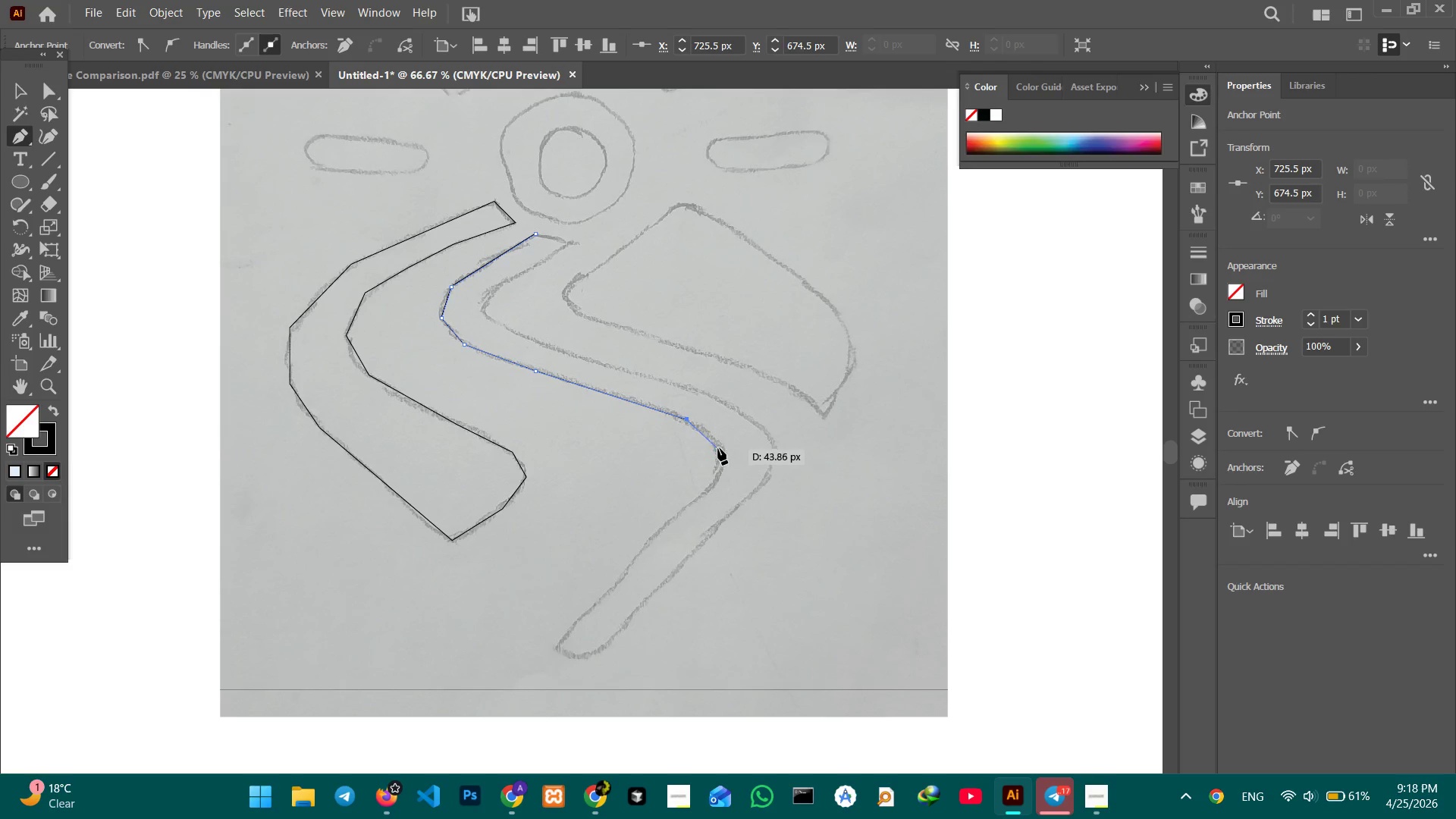 
left_click([720, 444])
 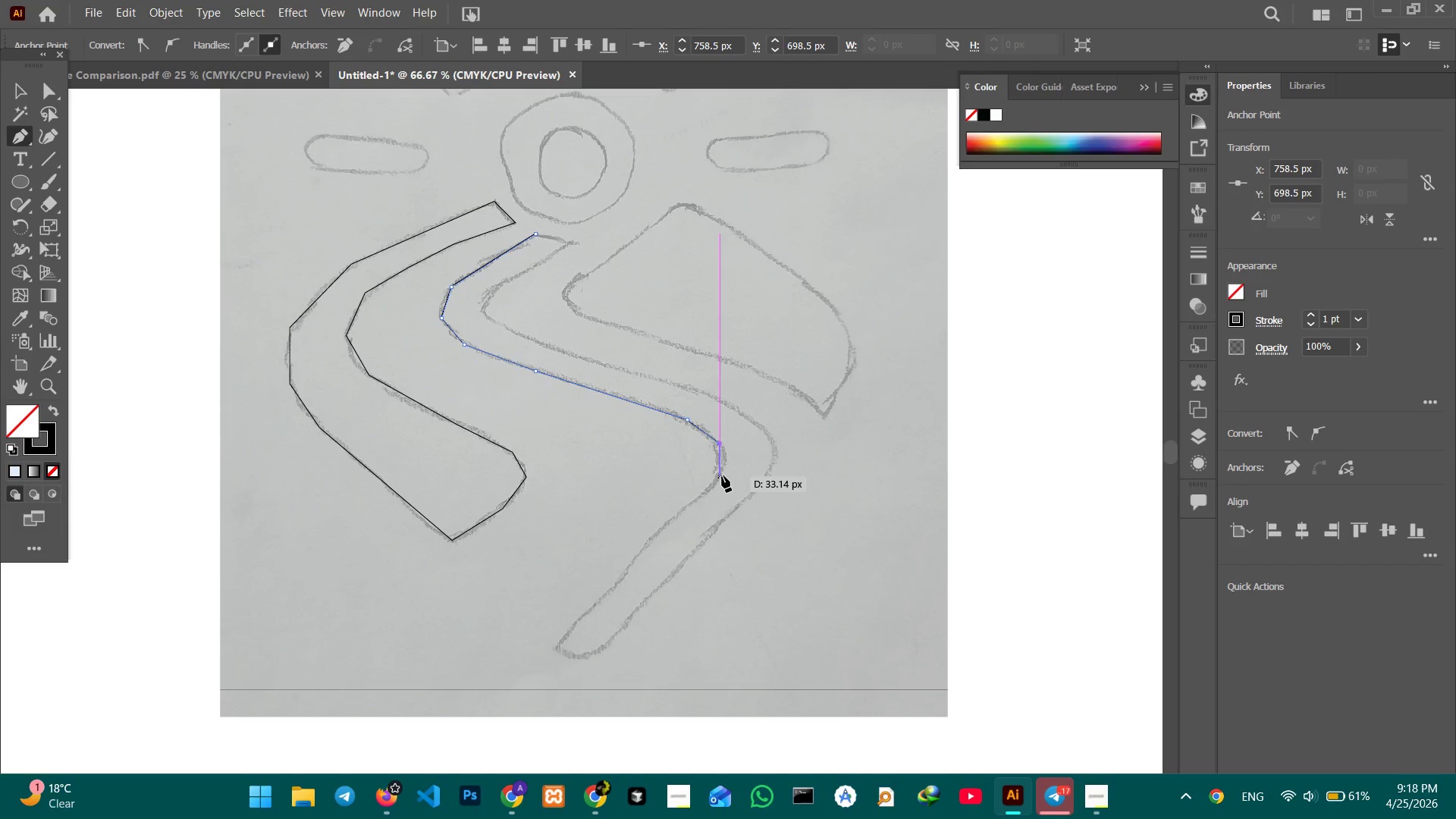 
left_click([723, 474])
 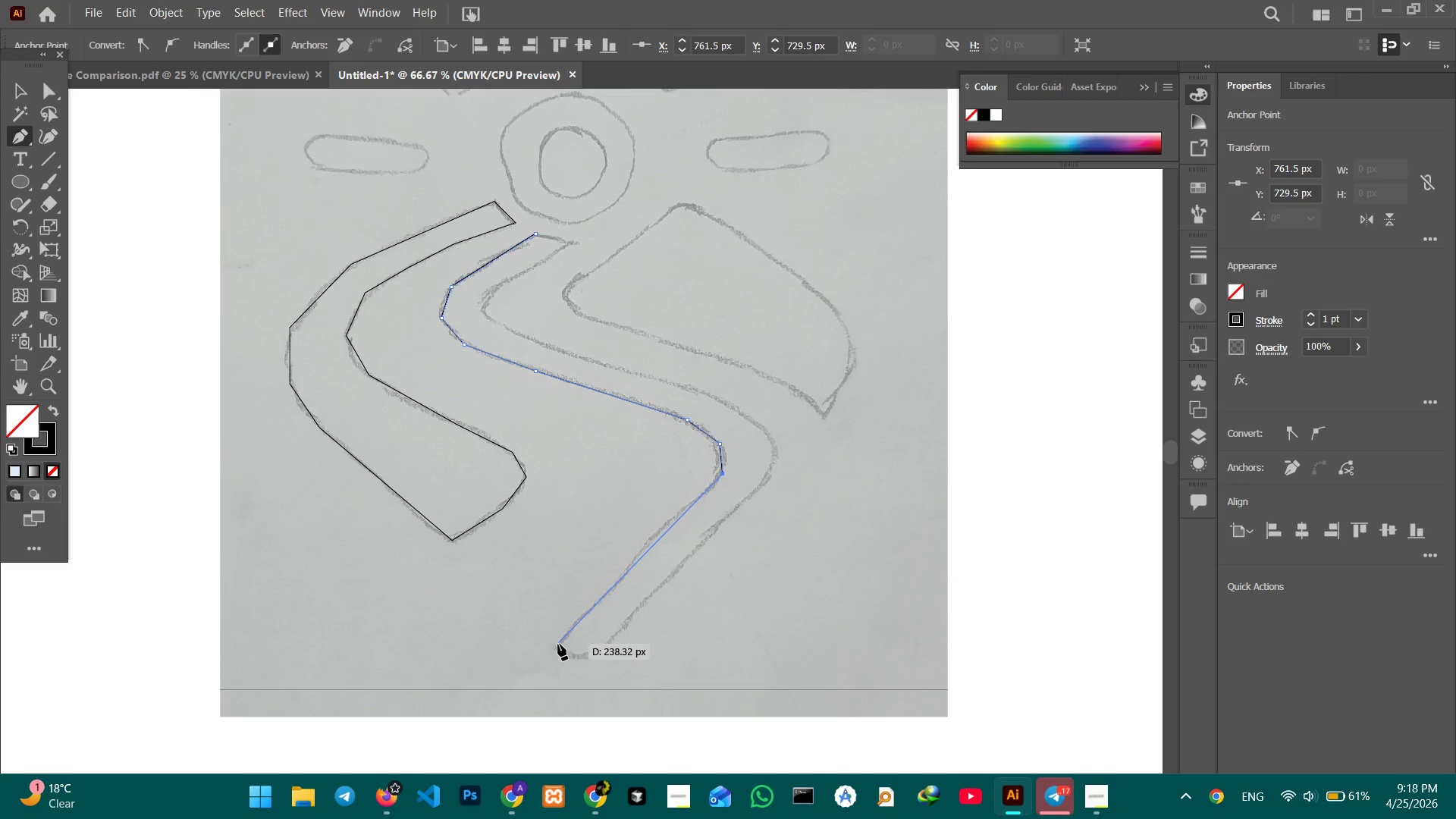 
left_click([557, 645])
 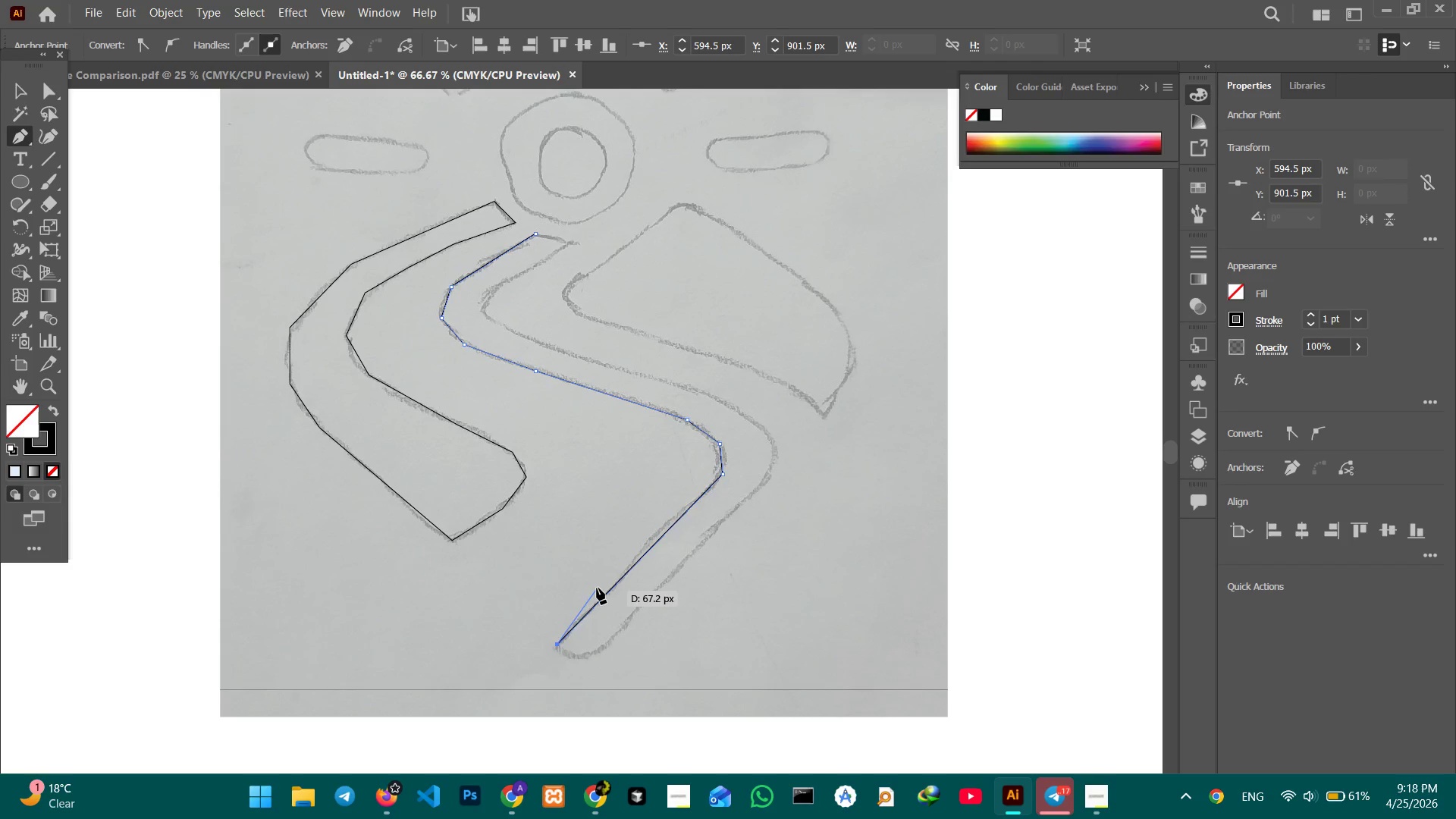 
scroll: coordinate [596, 587], scroll_direction: down, amount: 2.0
 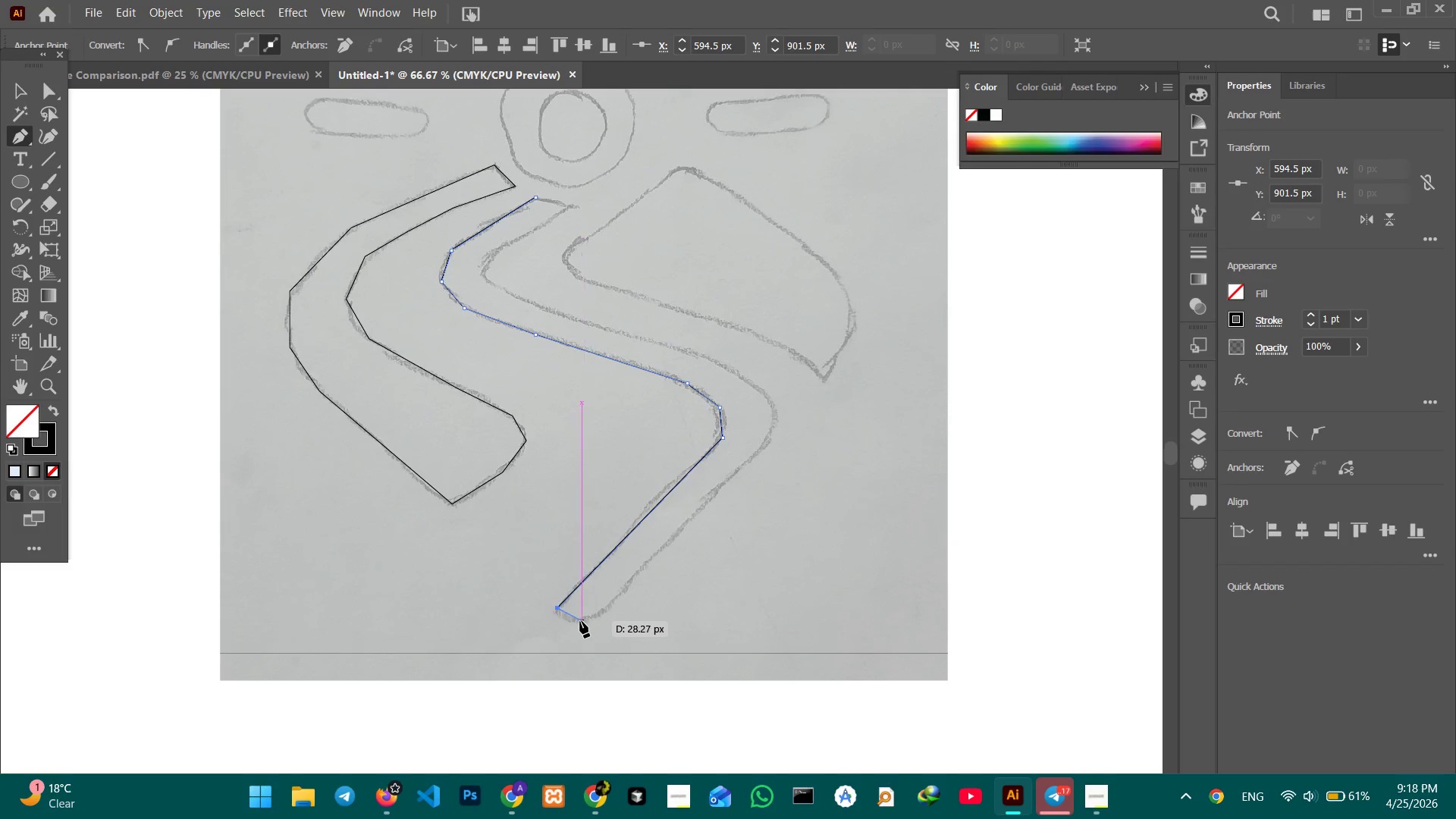 
left_click([580, 621])
 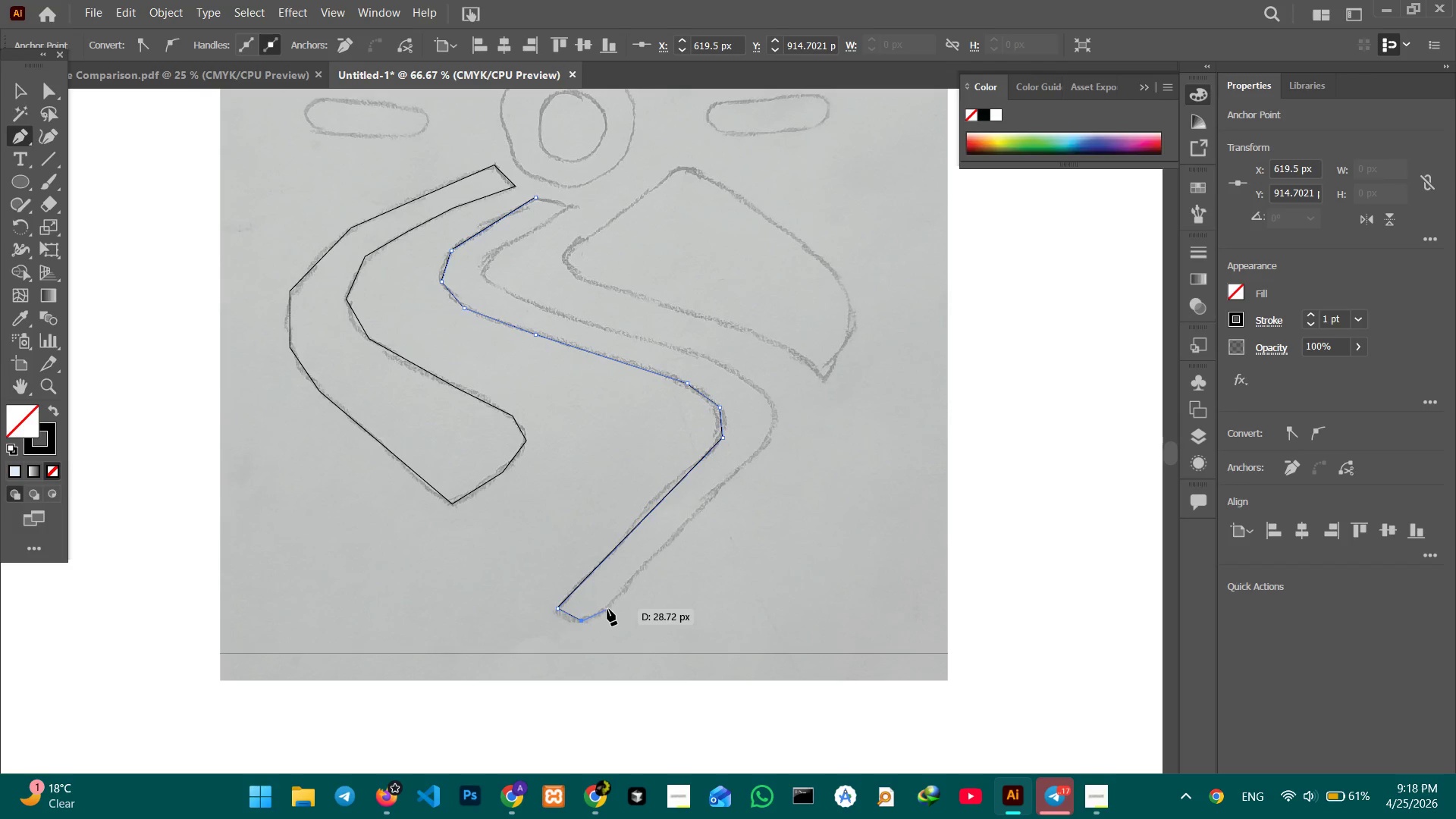 
left_click([607, 609])
 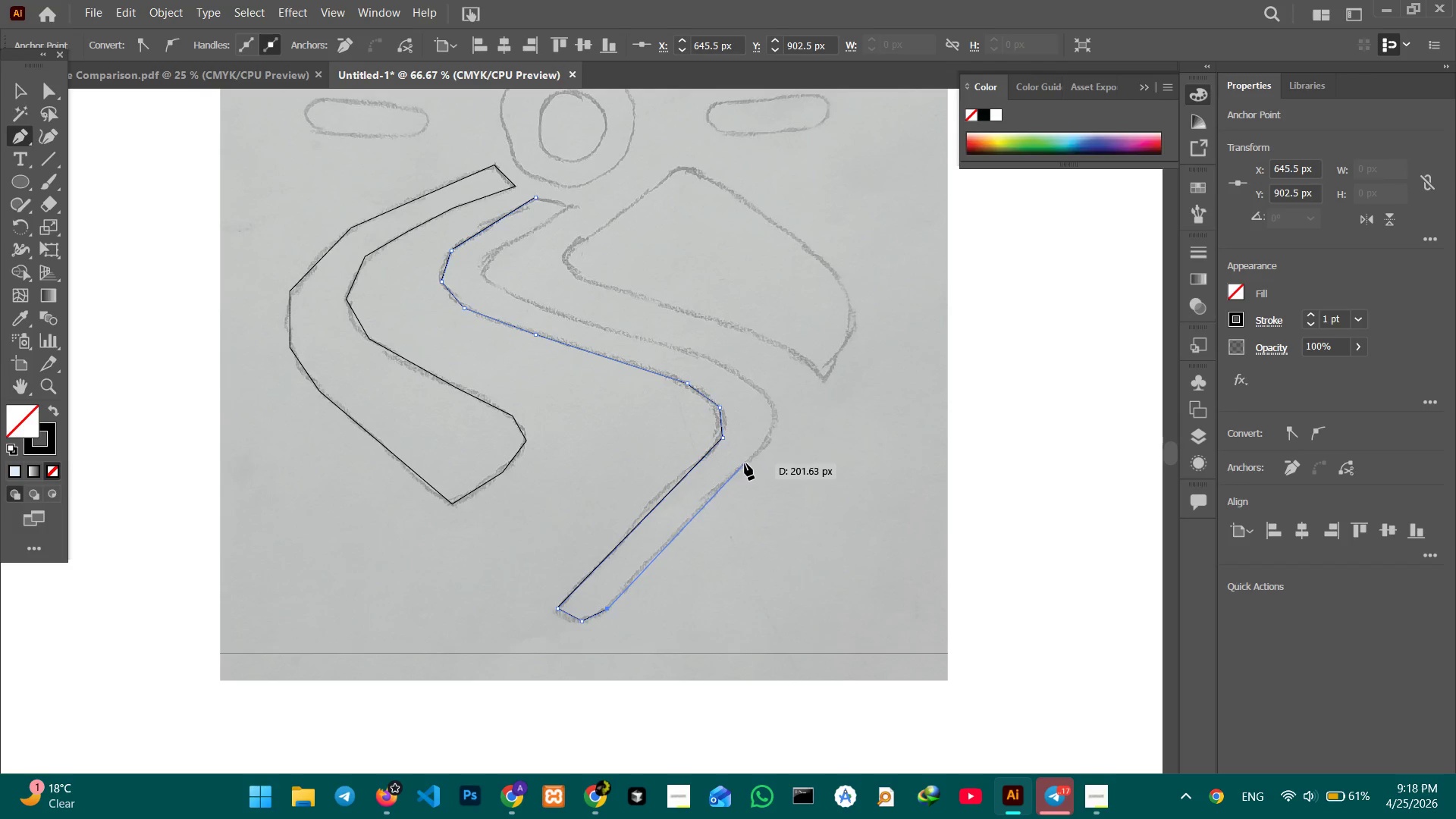 
left_click([745, 463])
 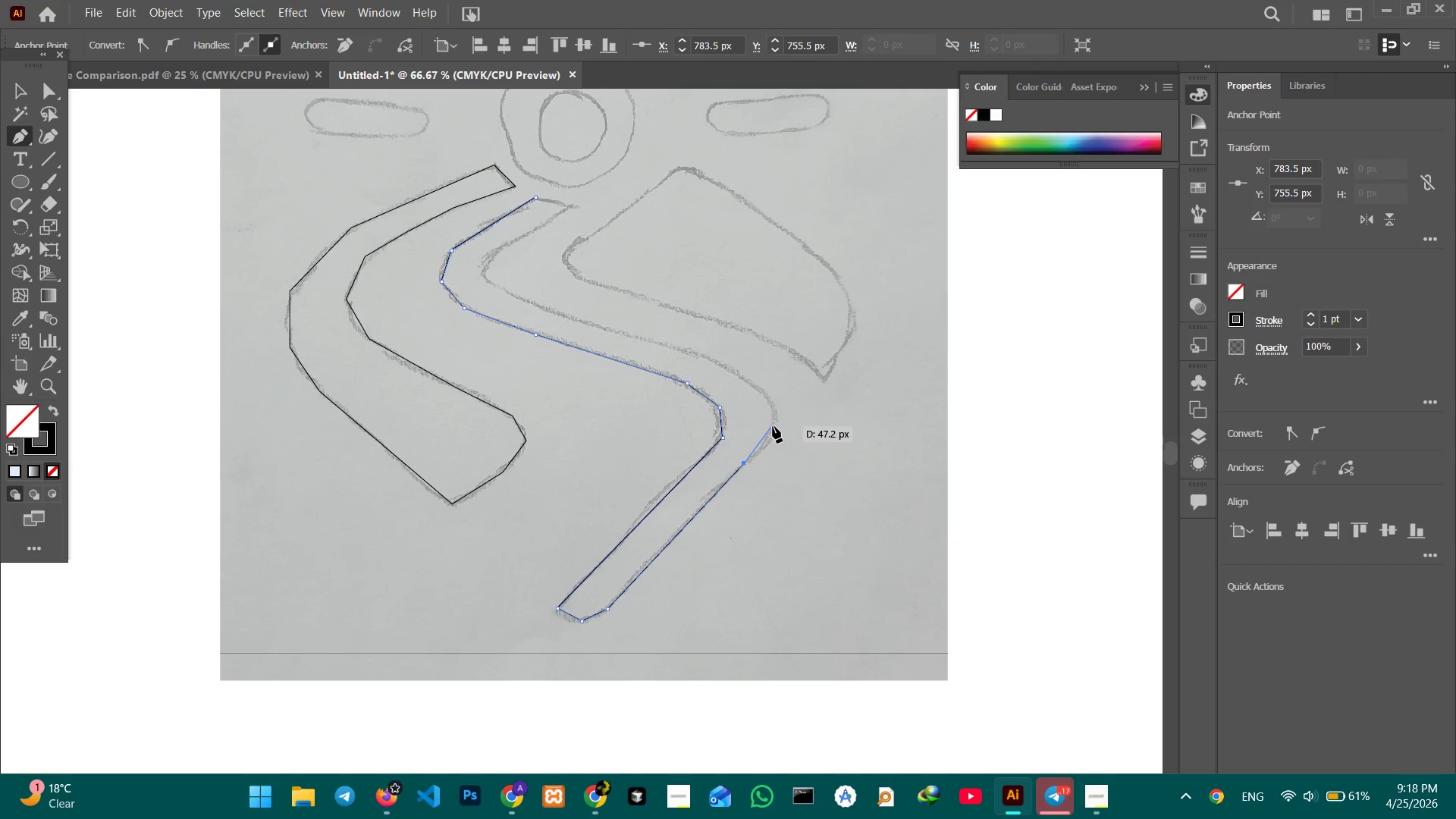 
left_click([773, 428])
 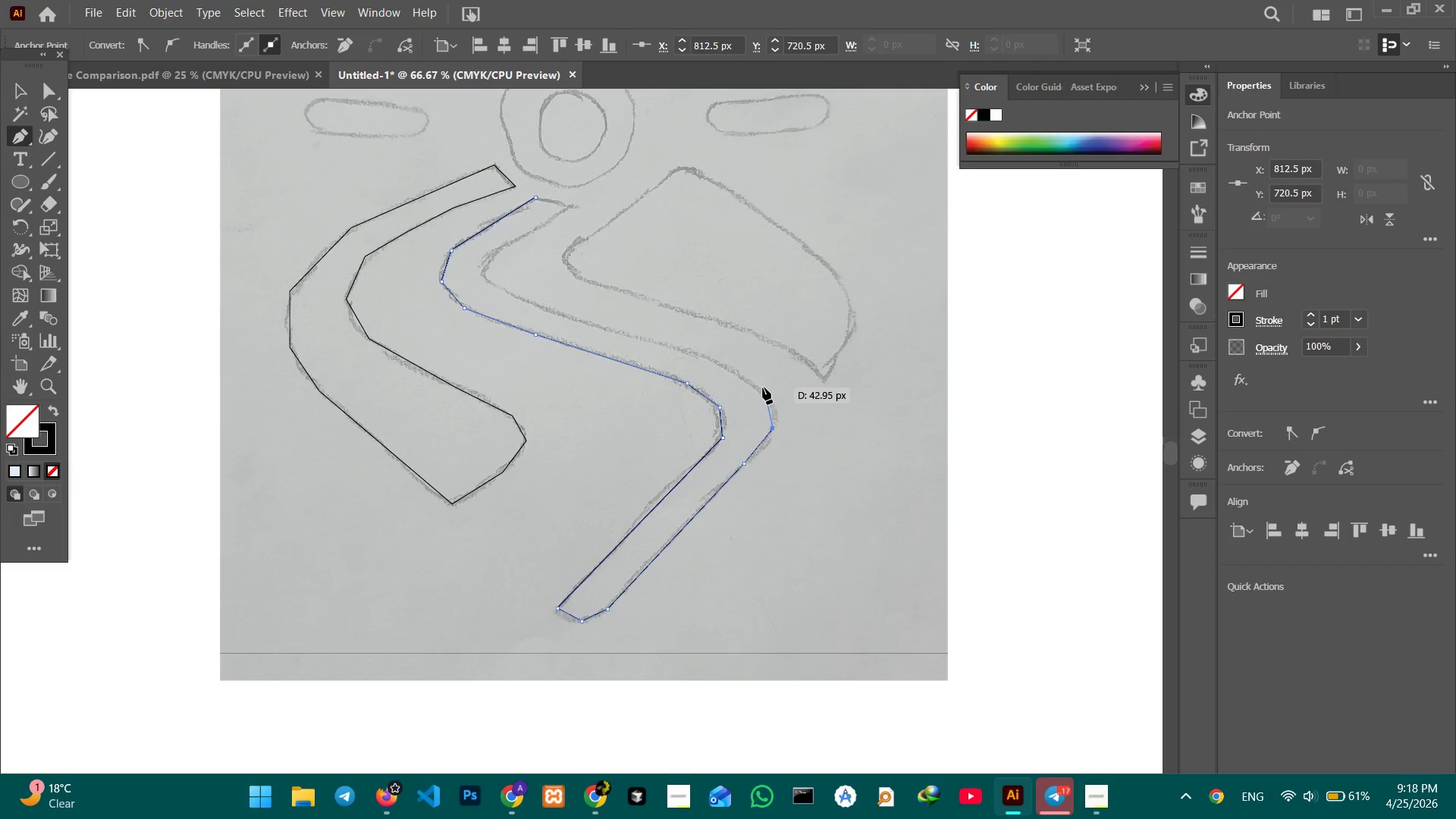 
left_click([757, 388])
 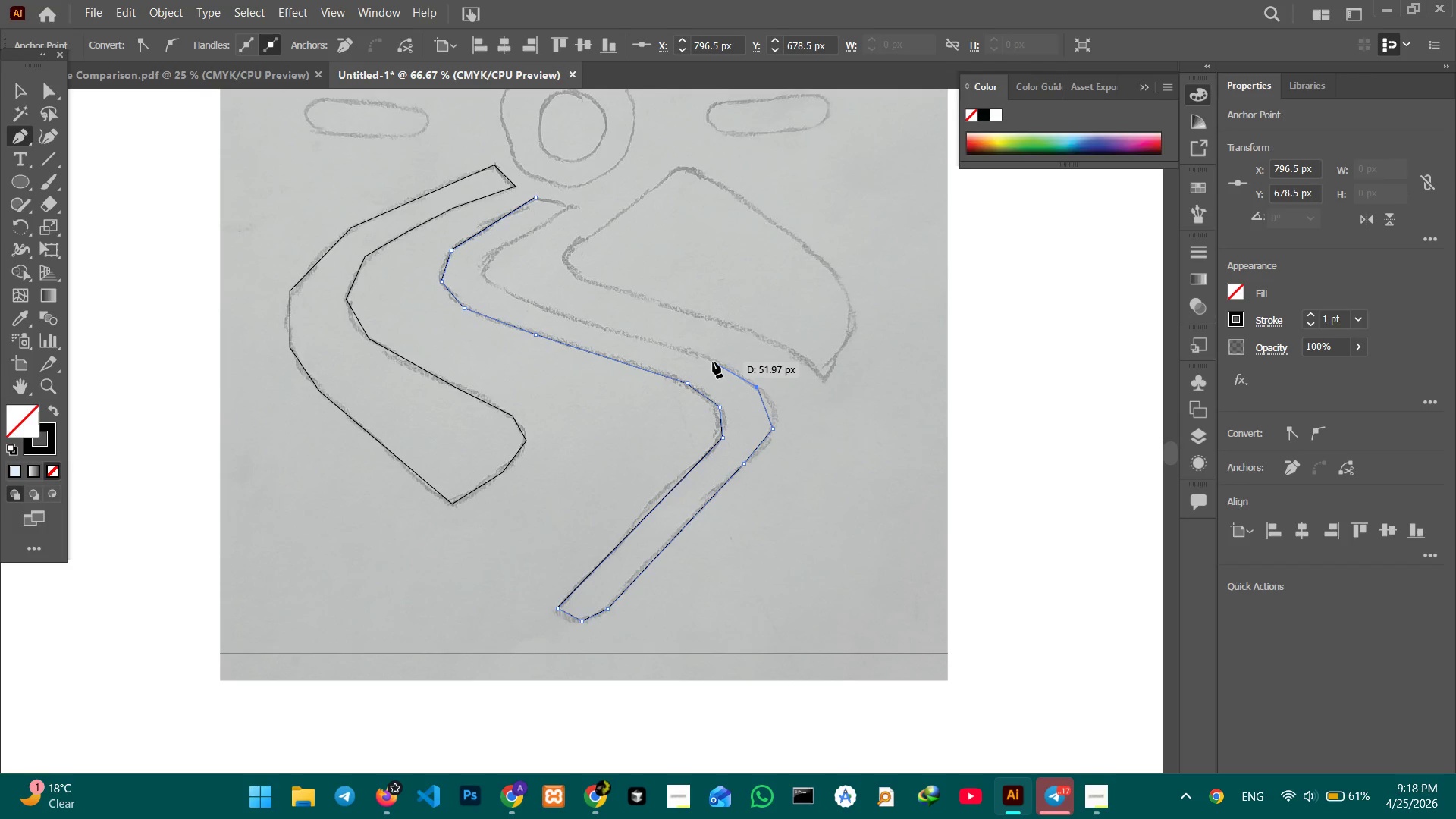 
left_click([713, 359])
 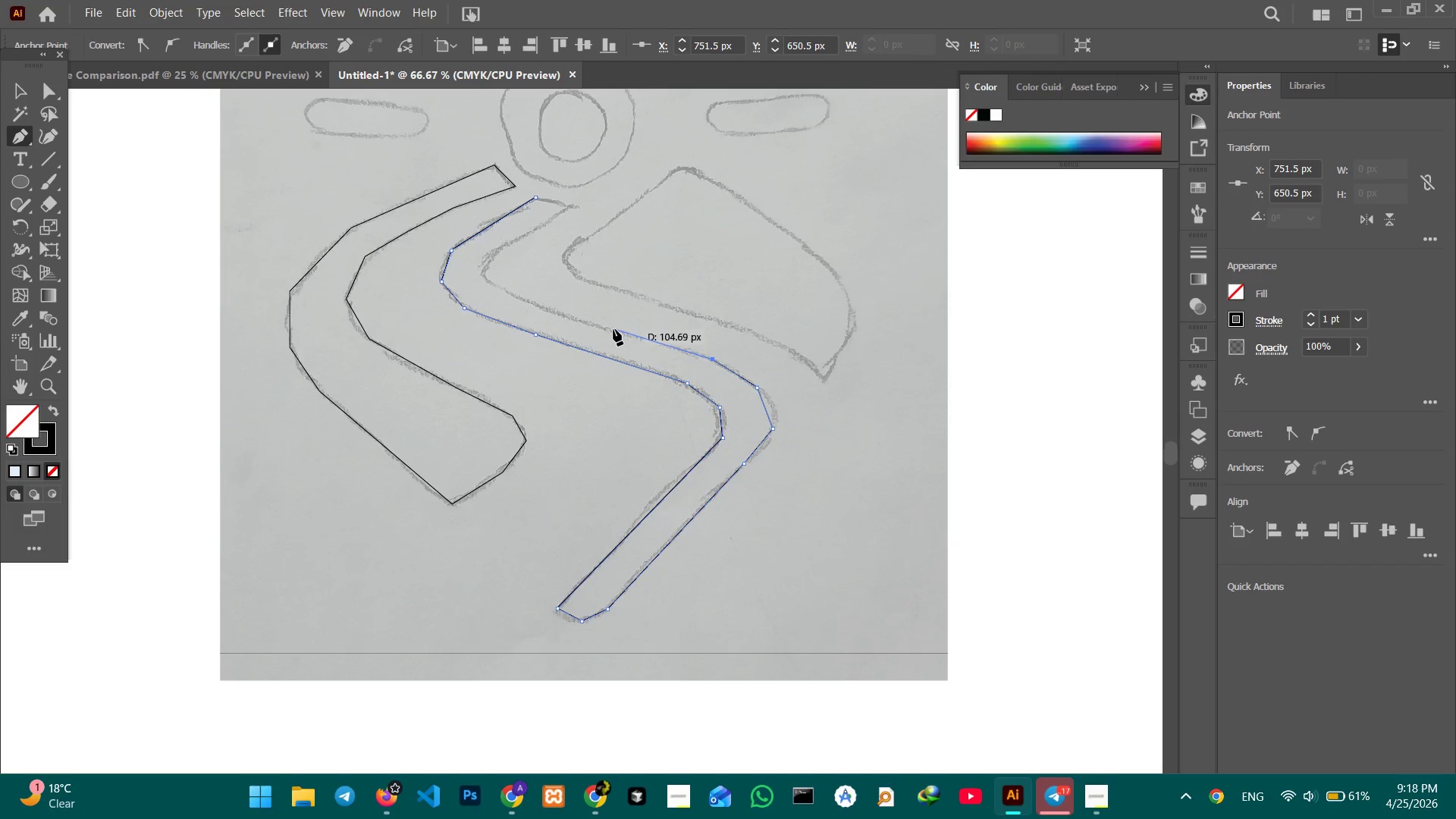 
left_click([613, 331])
 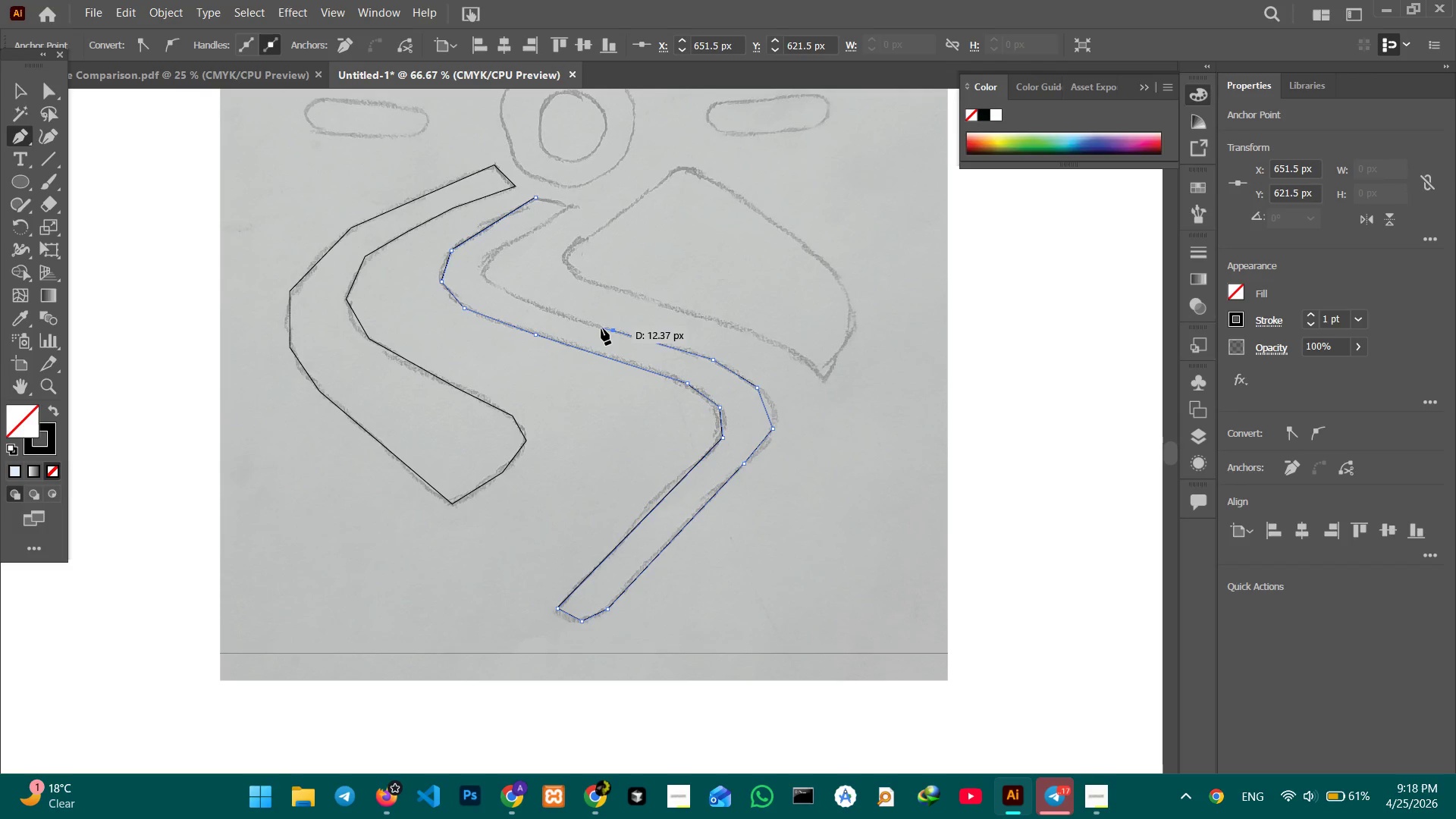 
scroll: coordinate [601, 329], scroll_direction: up, amount: 1.0
 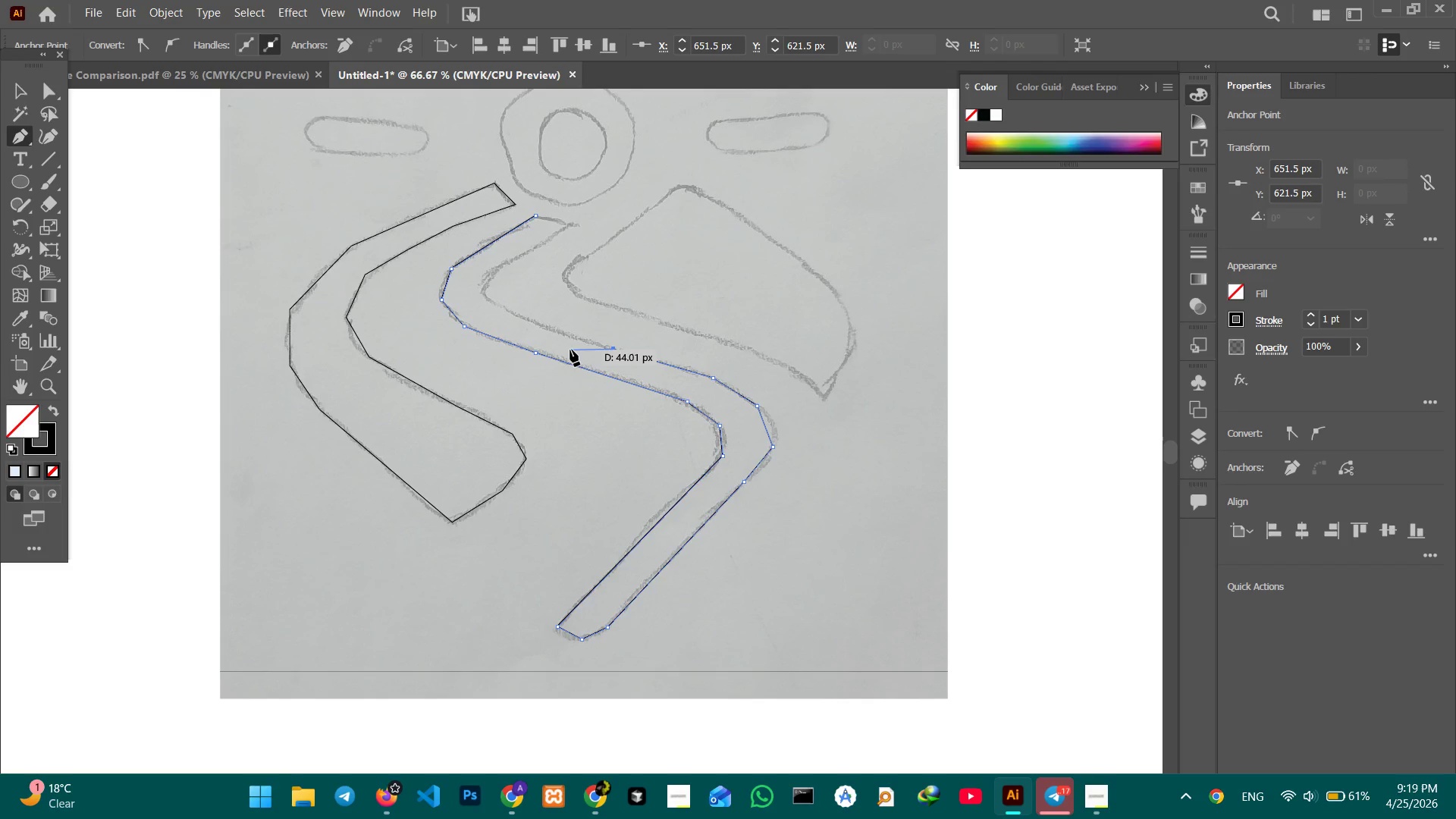 
wait(9.54)
 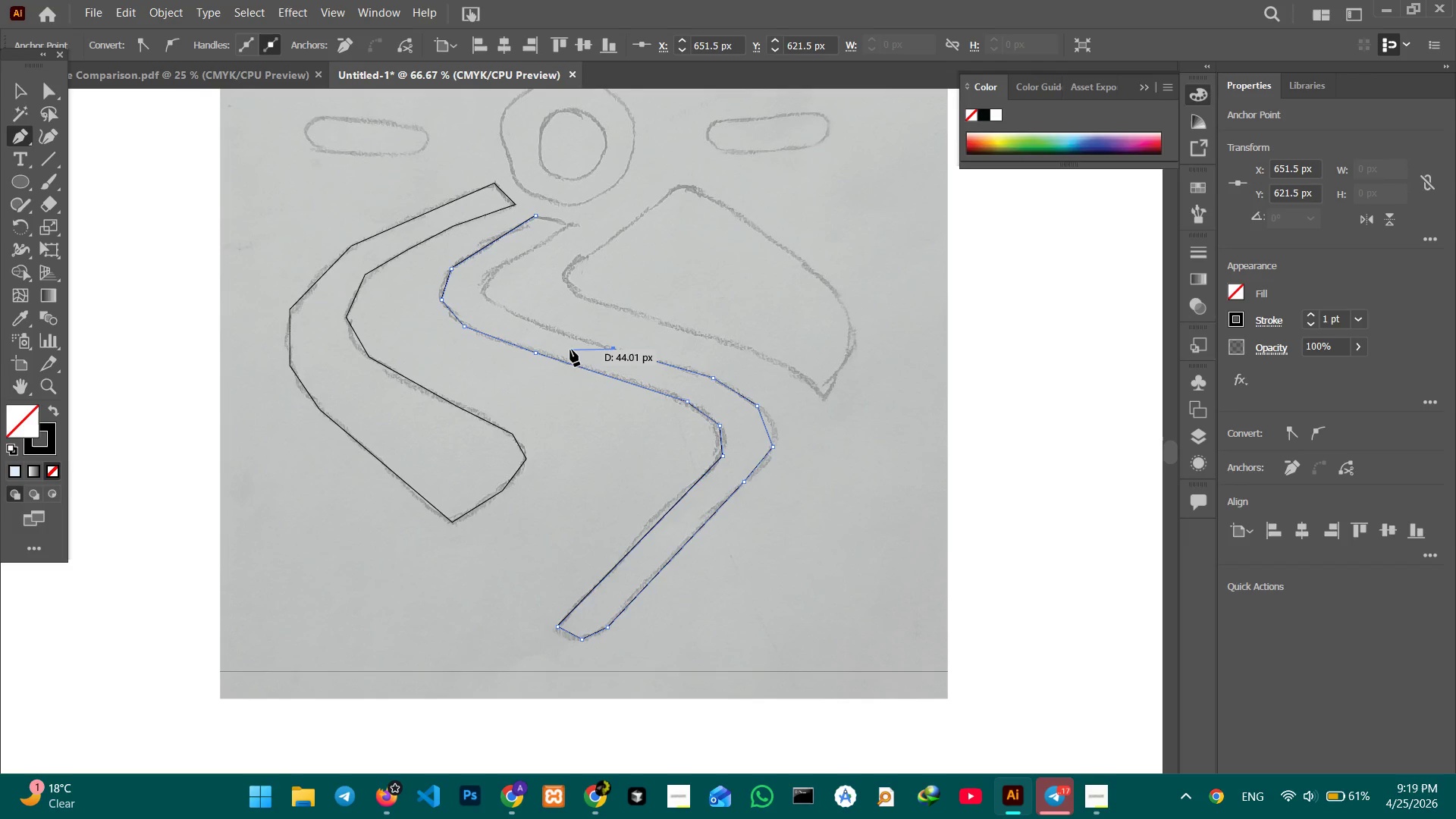 
left_click([517, 315])
 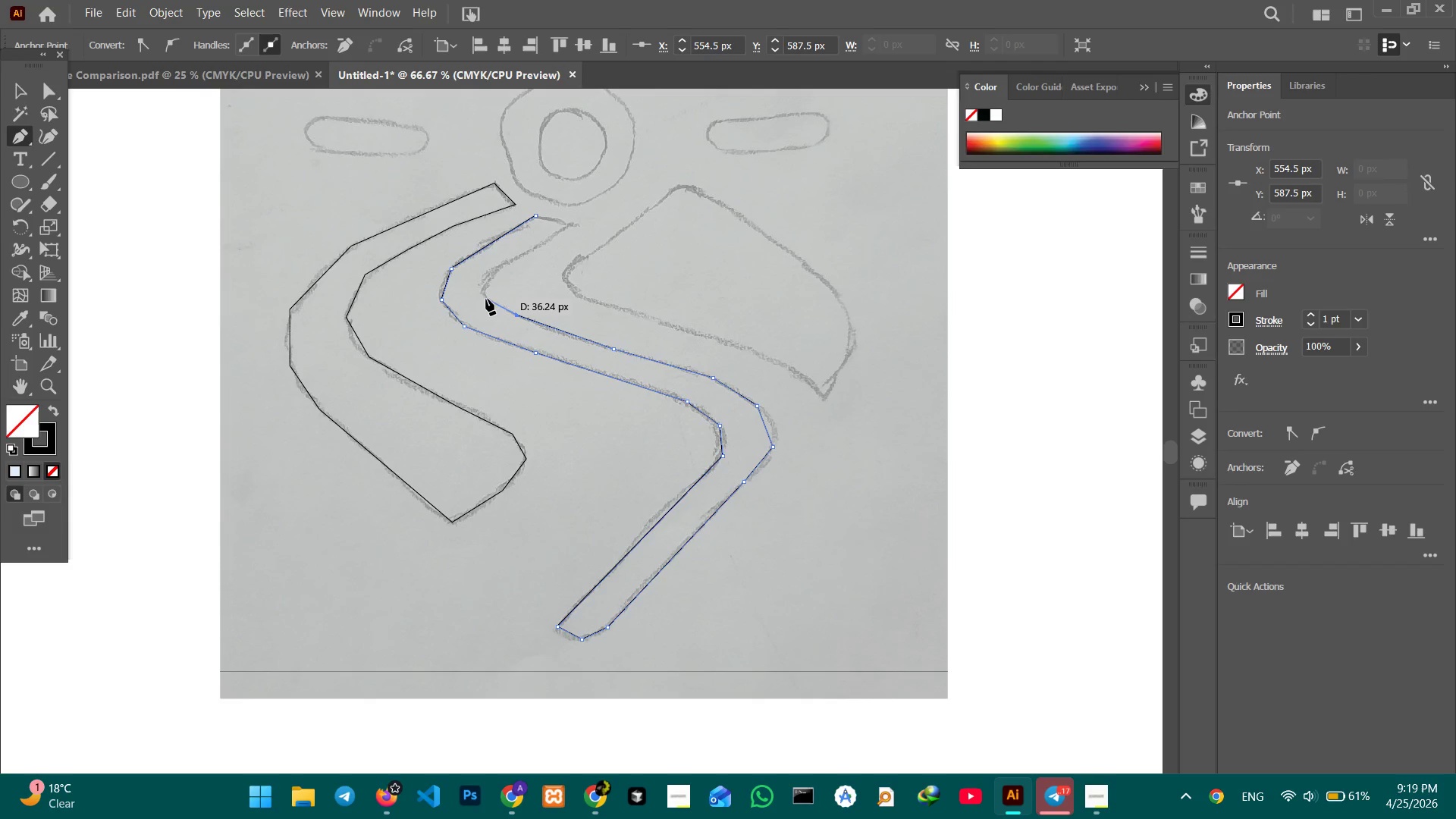 
left_click([486, 299])
 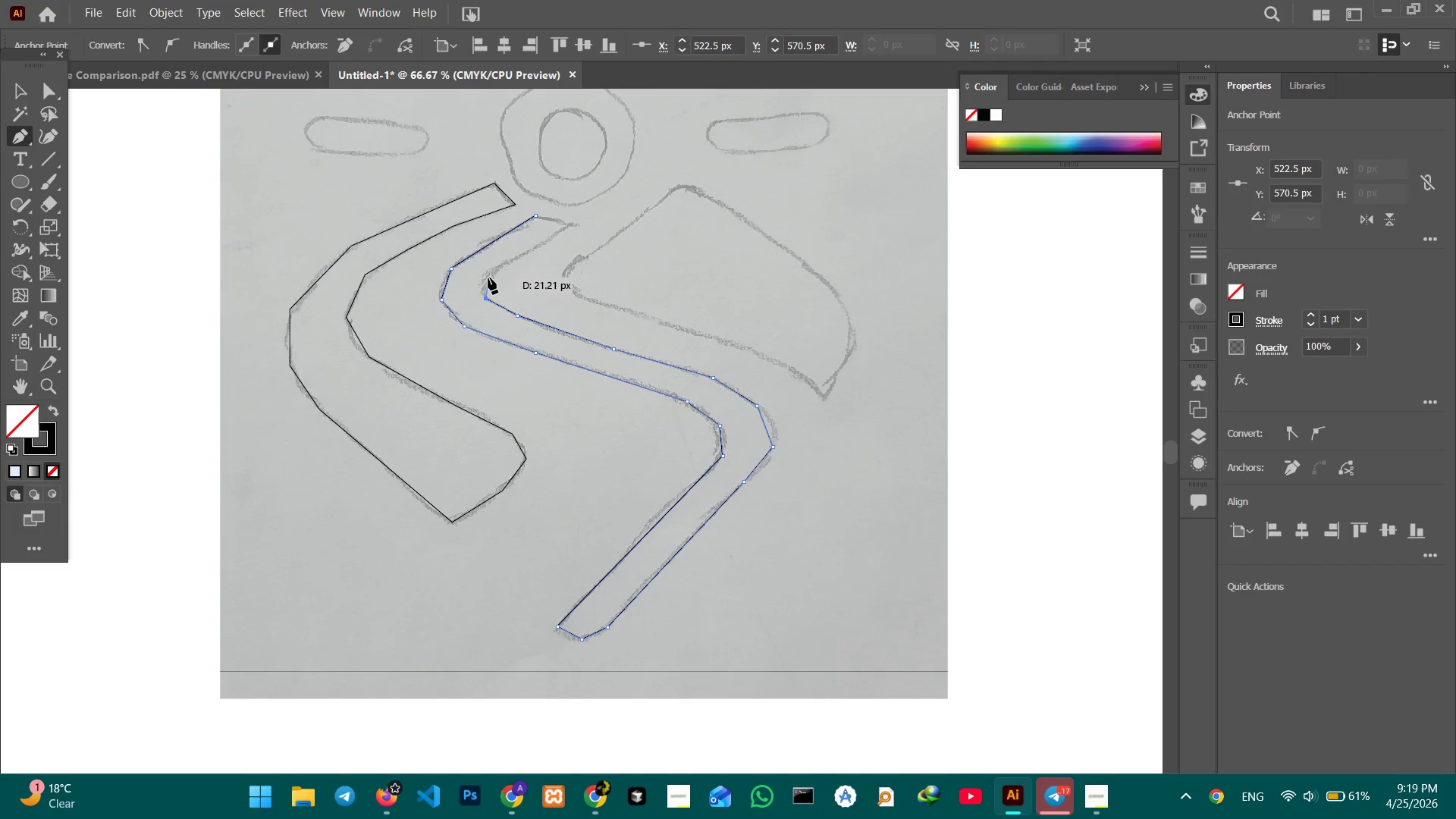 
left_click([488, 277])
 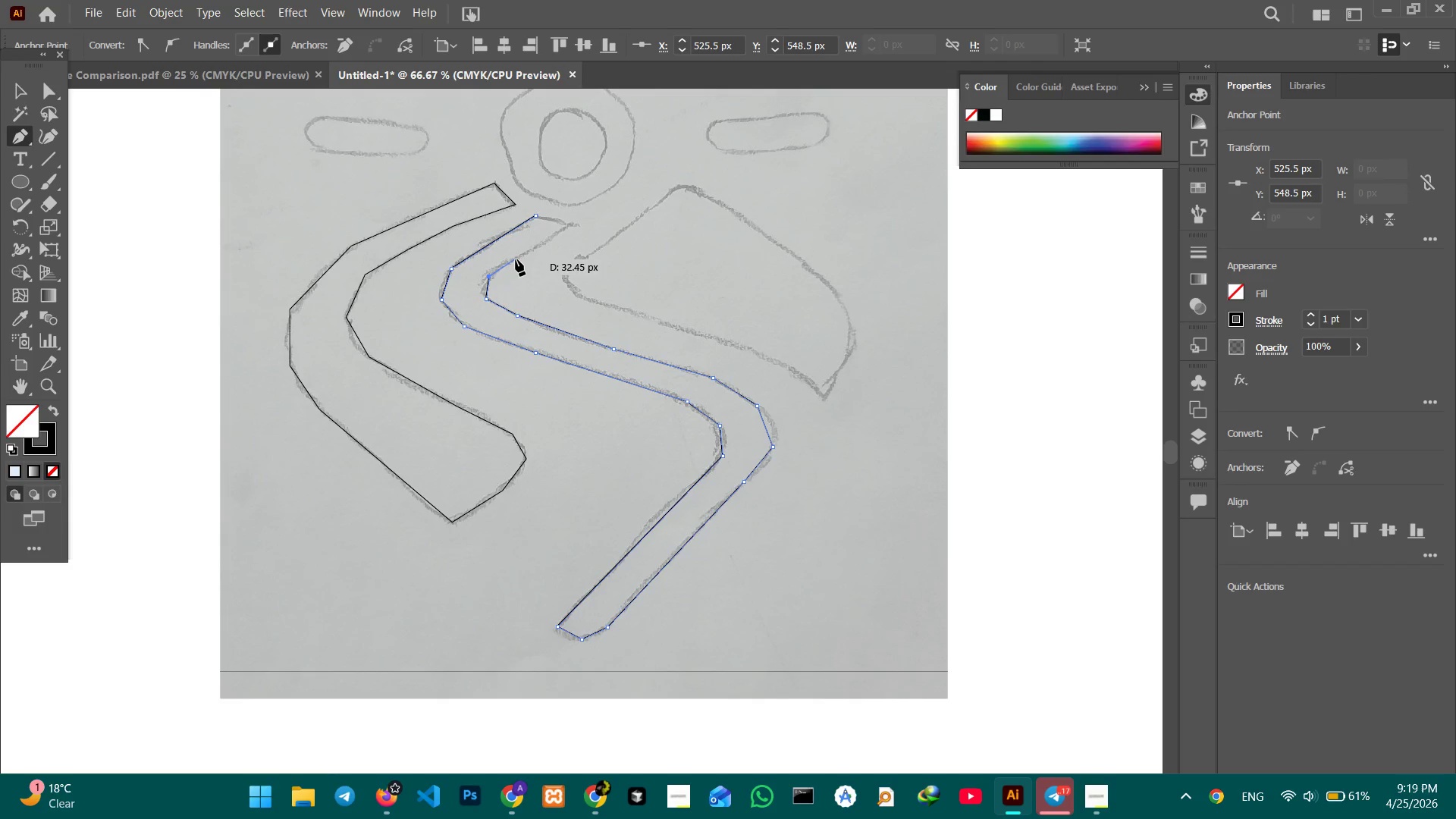 
left_click([509, 262])
 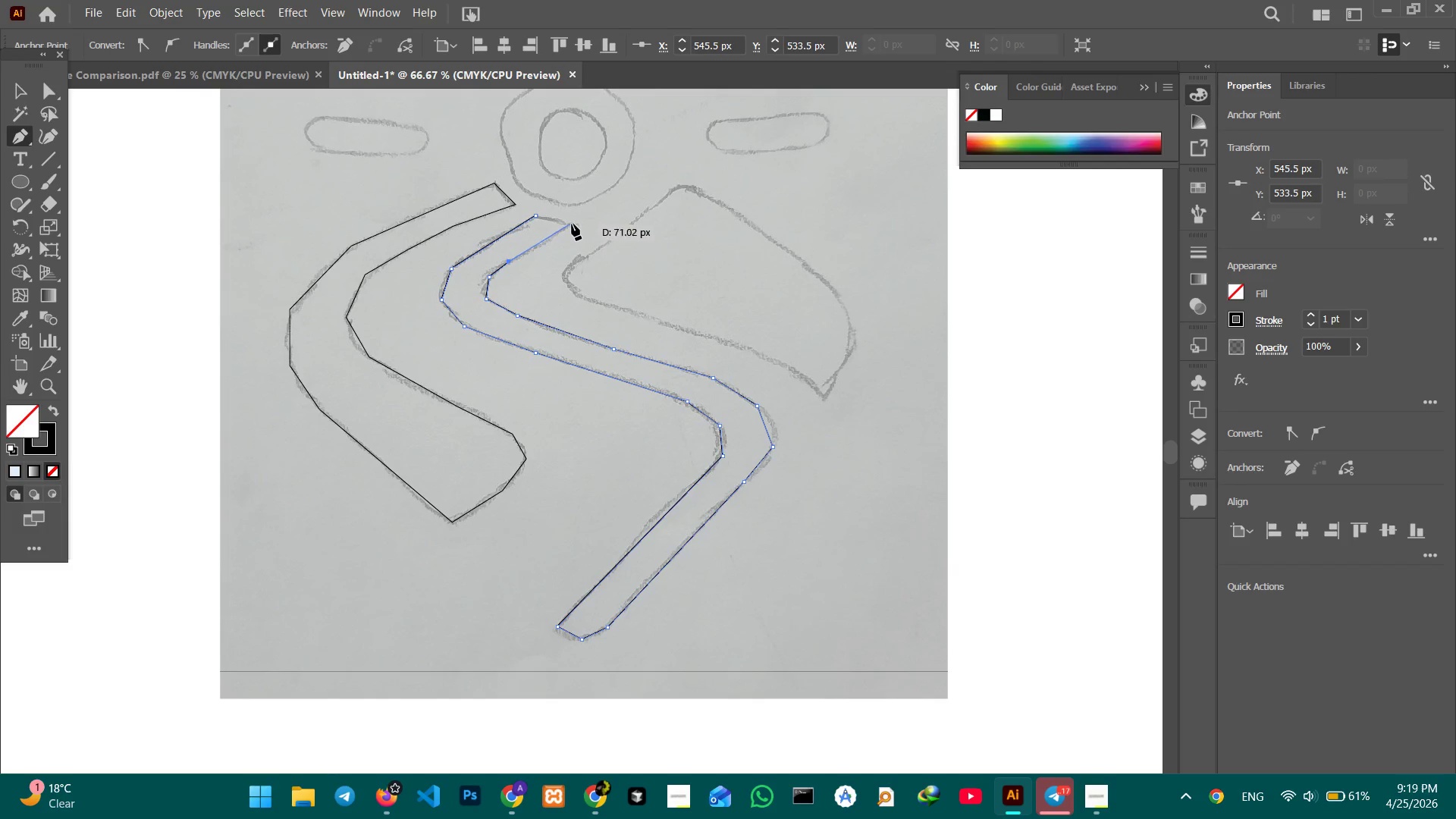 
left_click([573, 224])
 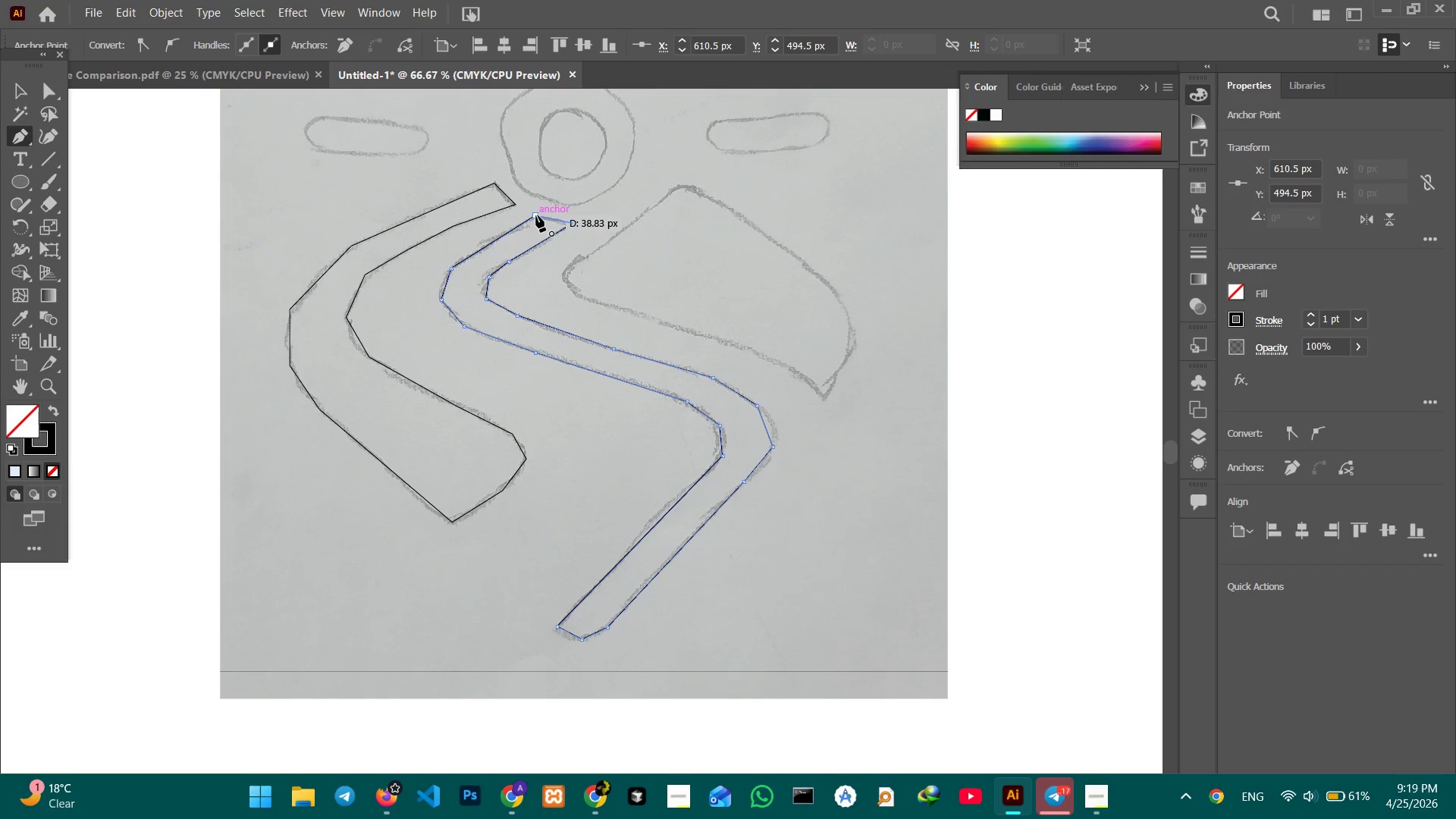 
left_click([536, 215])
 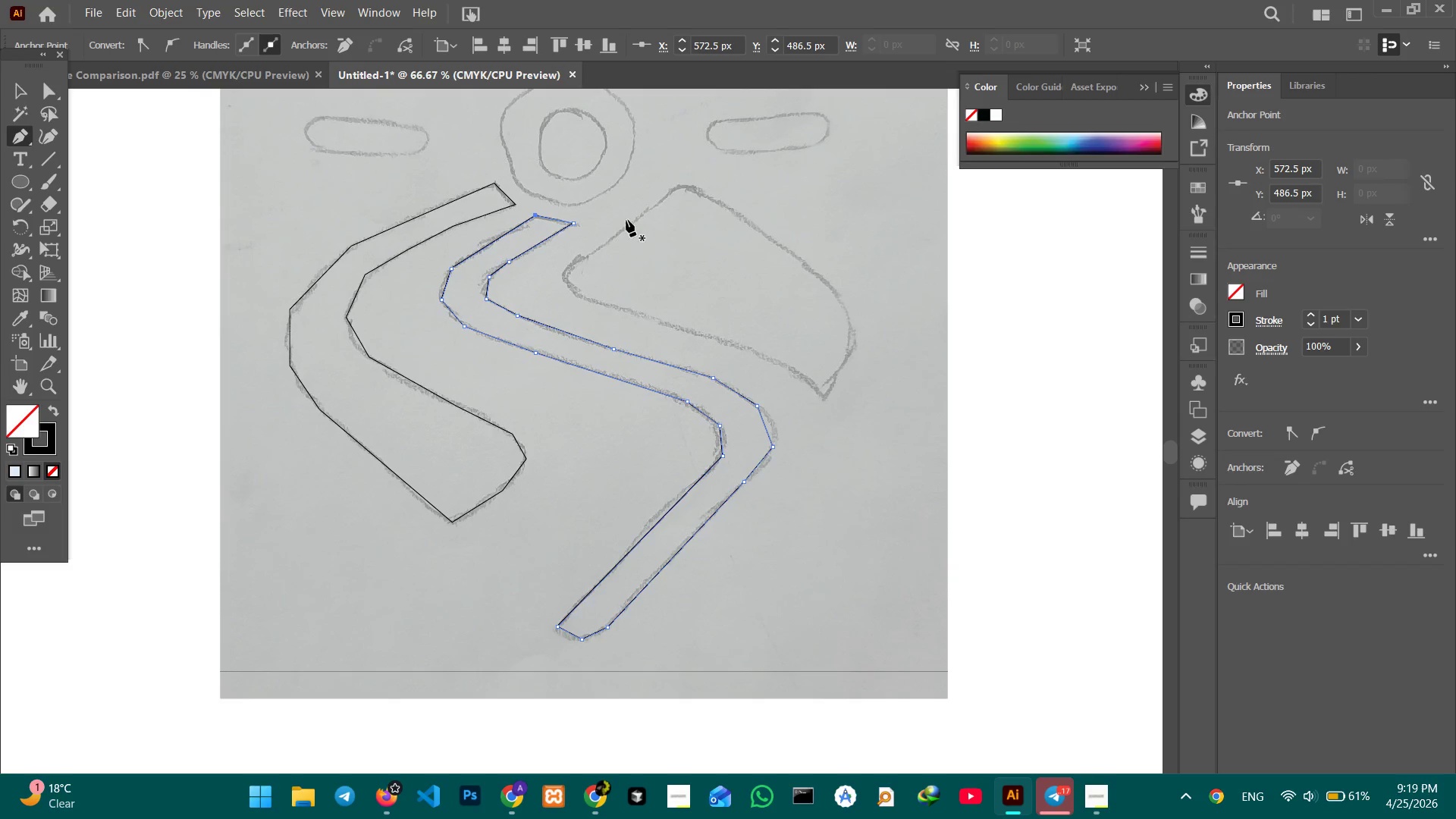 
wait(5.5)
 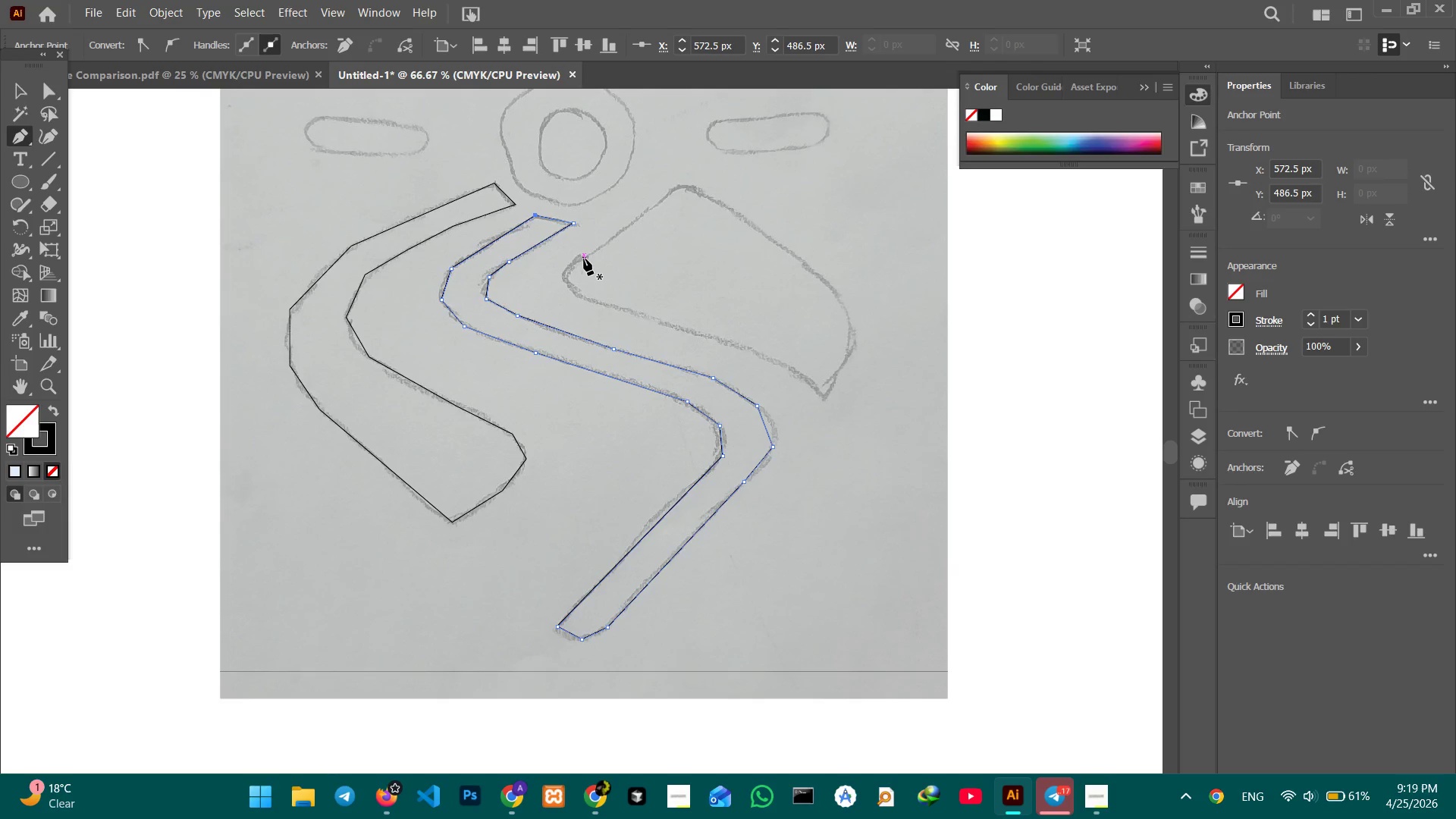 
left_click([587, 258])
 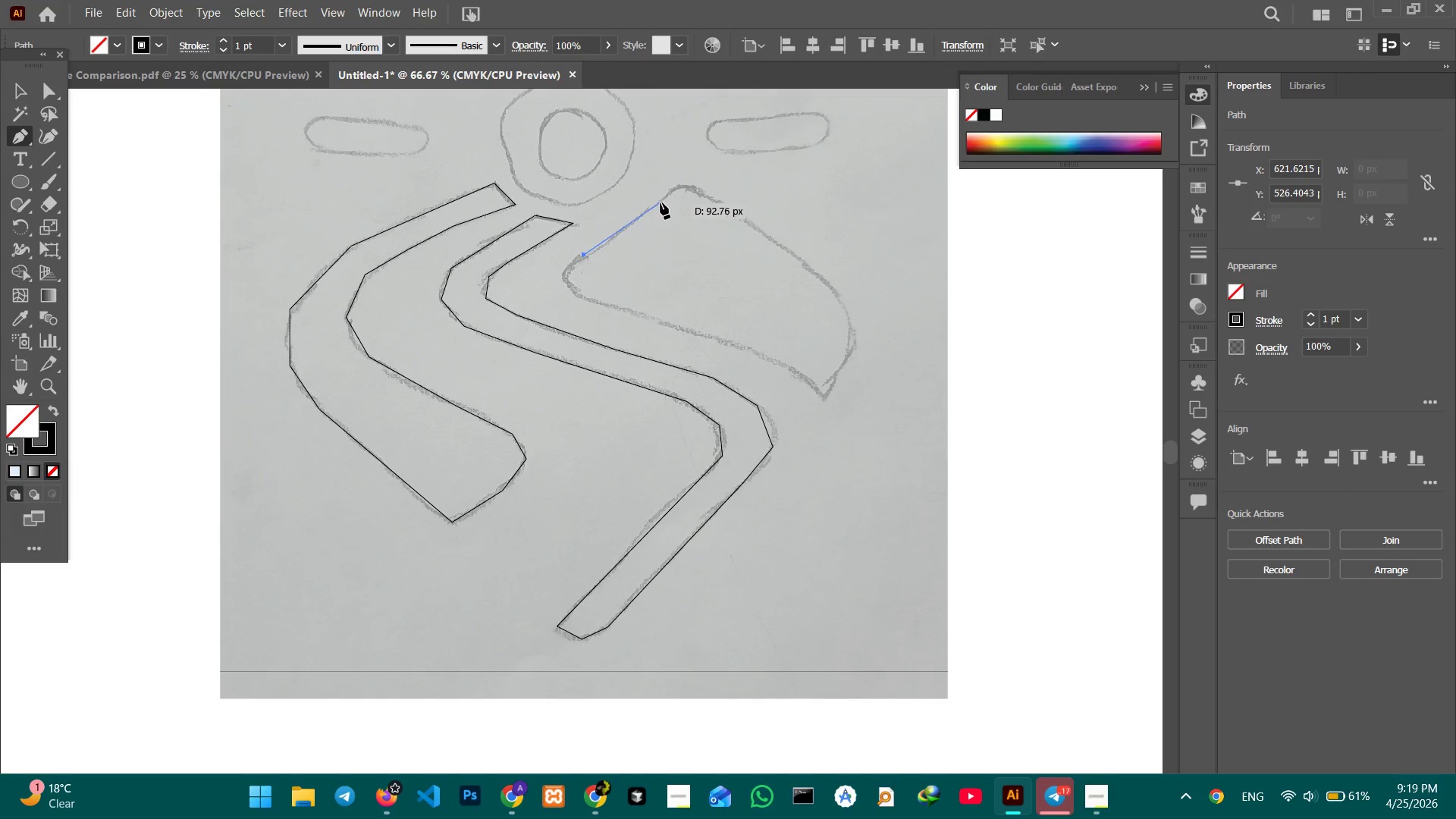 
key(Control+Z)
 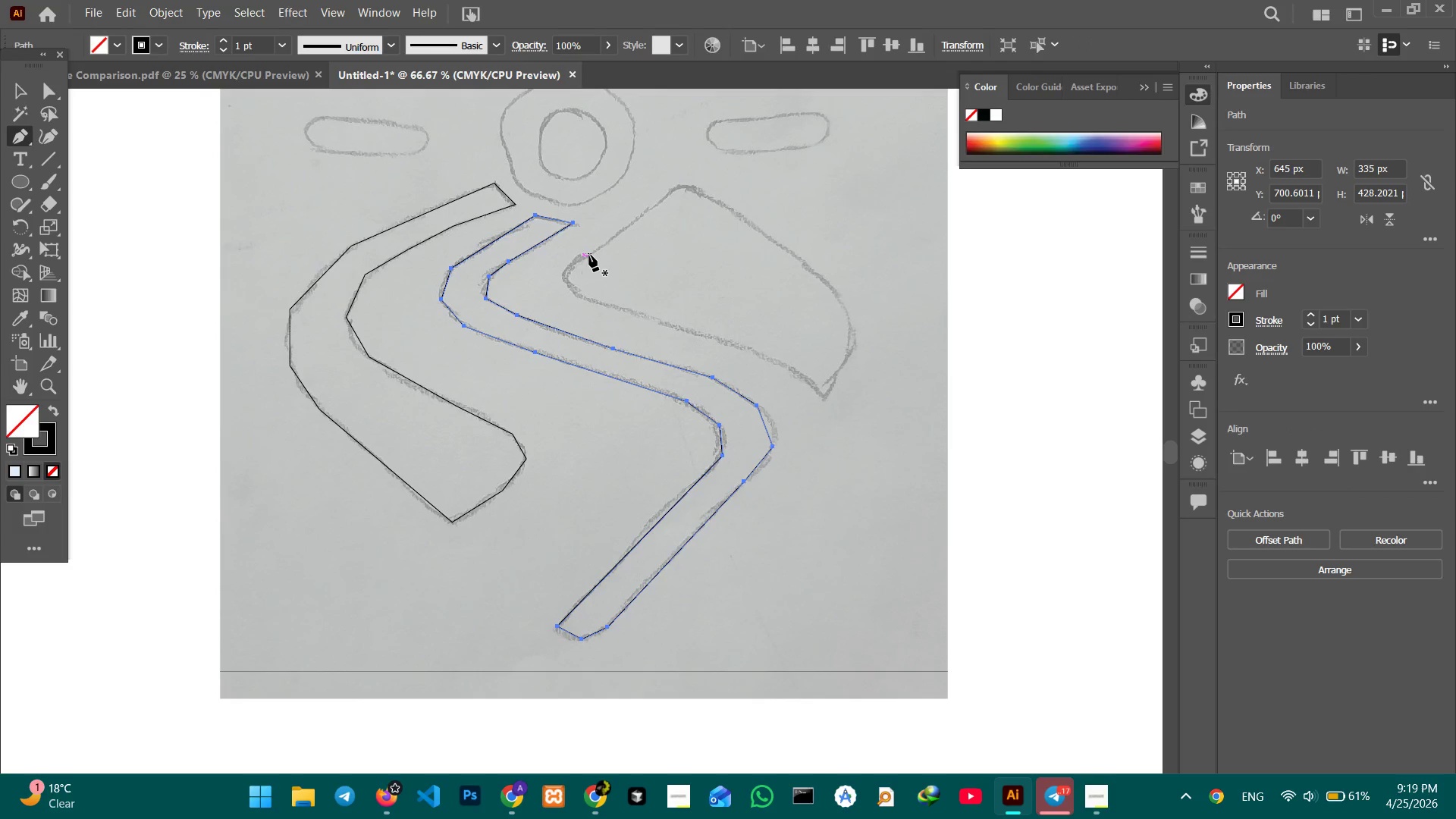 
left_click([589, 255])
 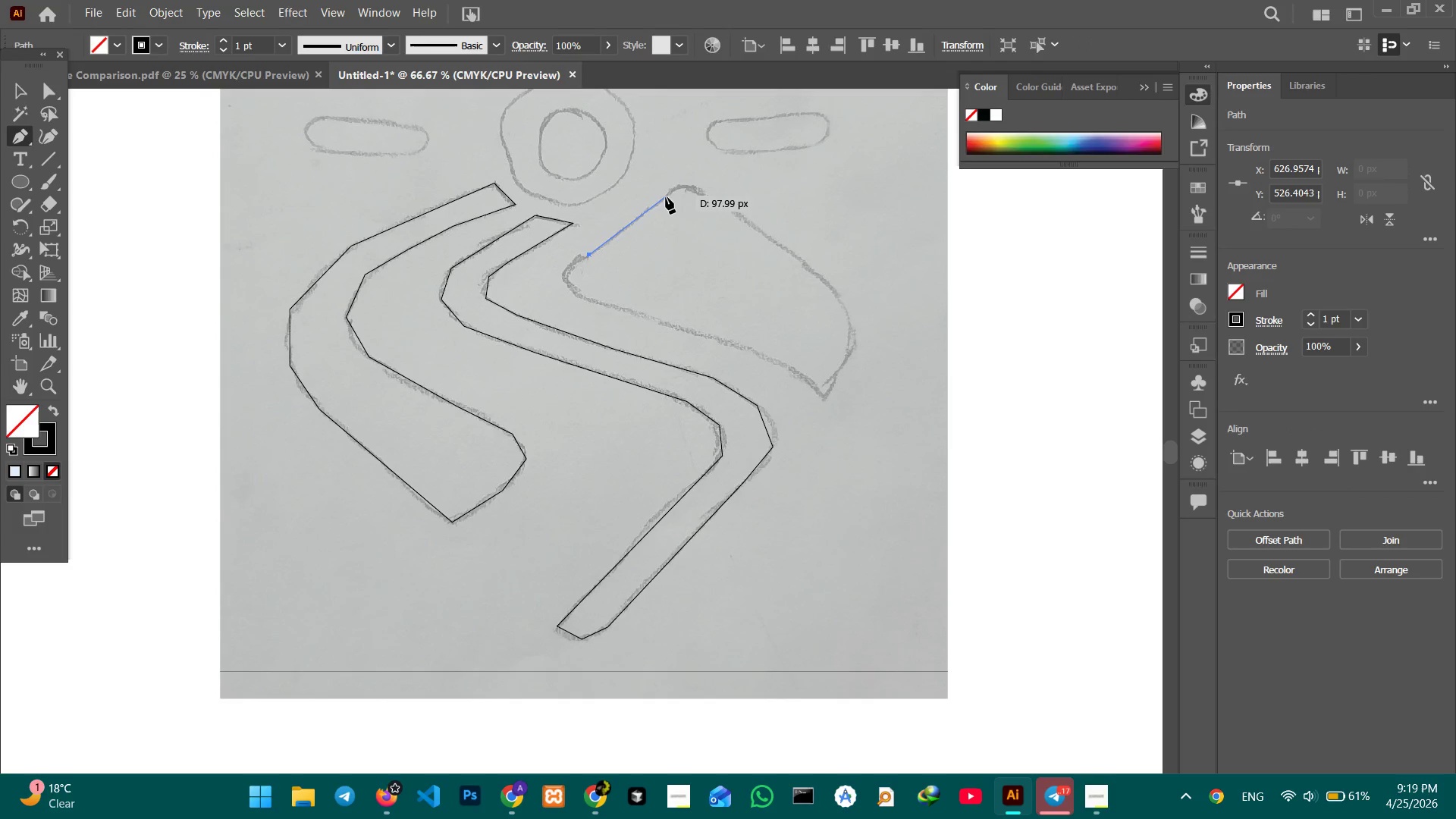 
left_click([666, 197])
 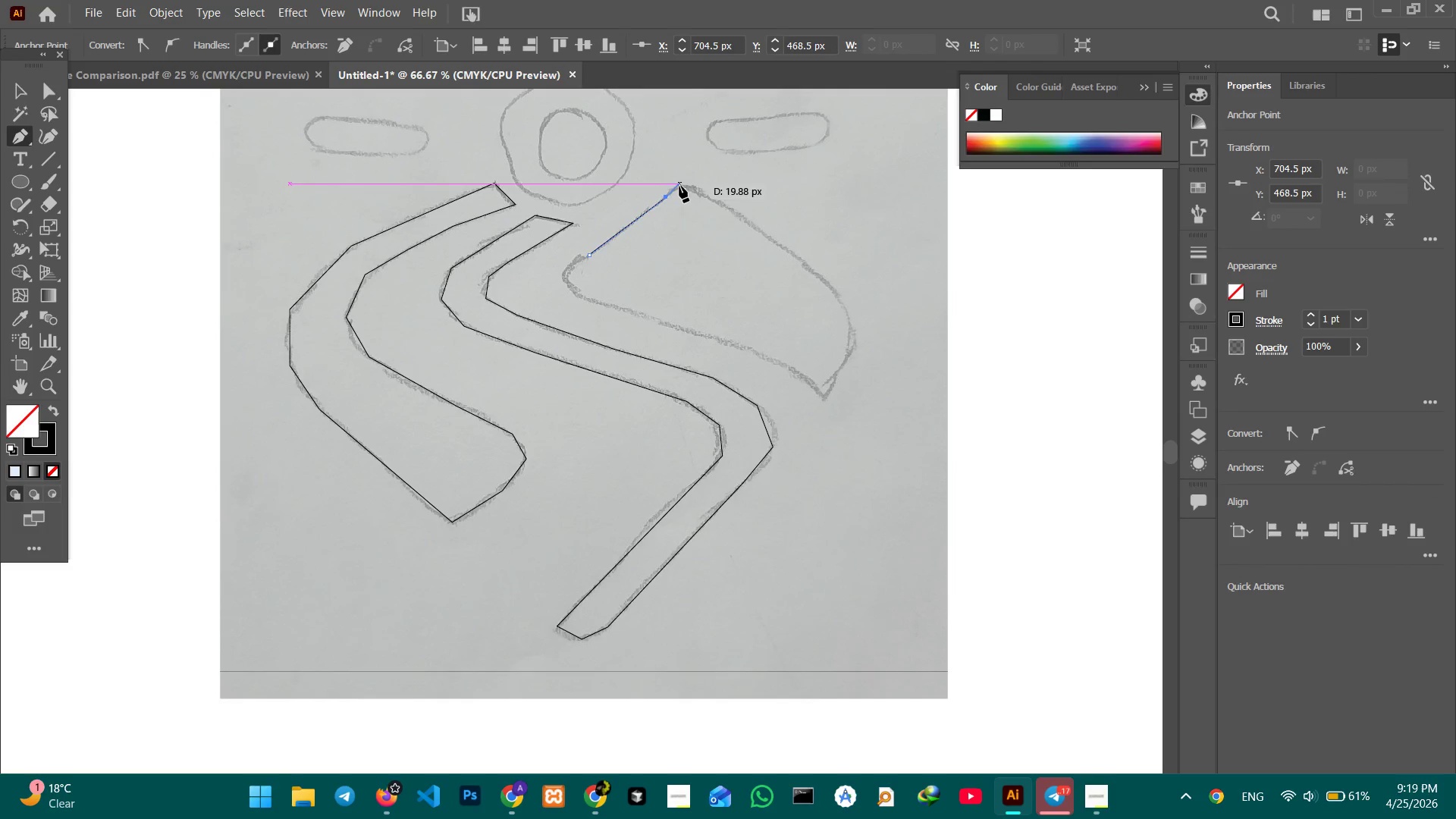 
left_click([681, 187])
 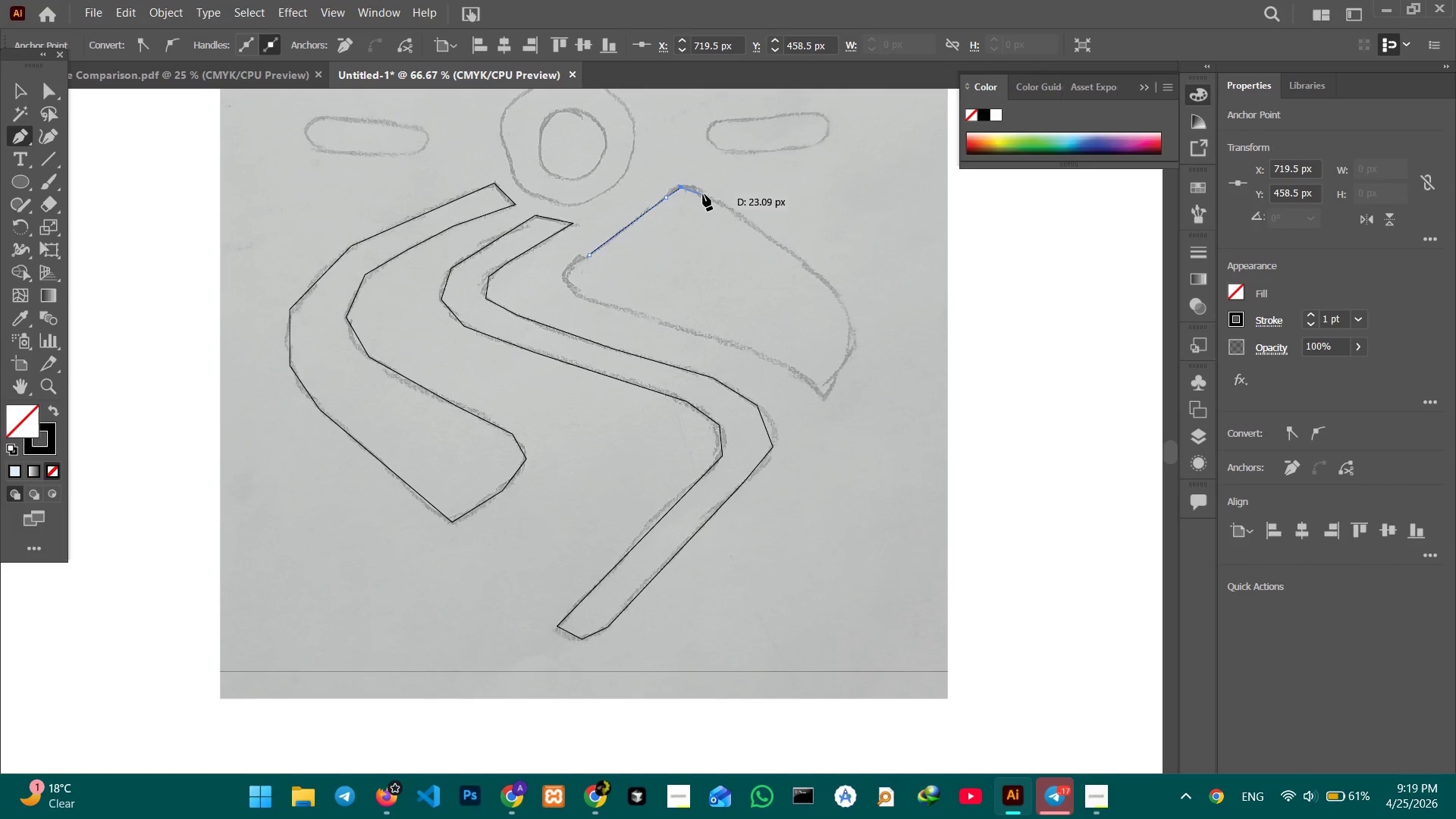 
left_click([703, 195])
 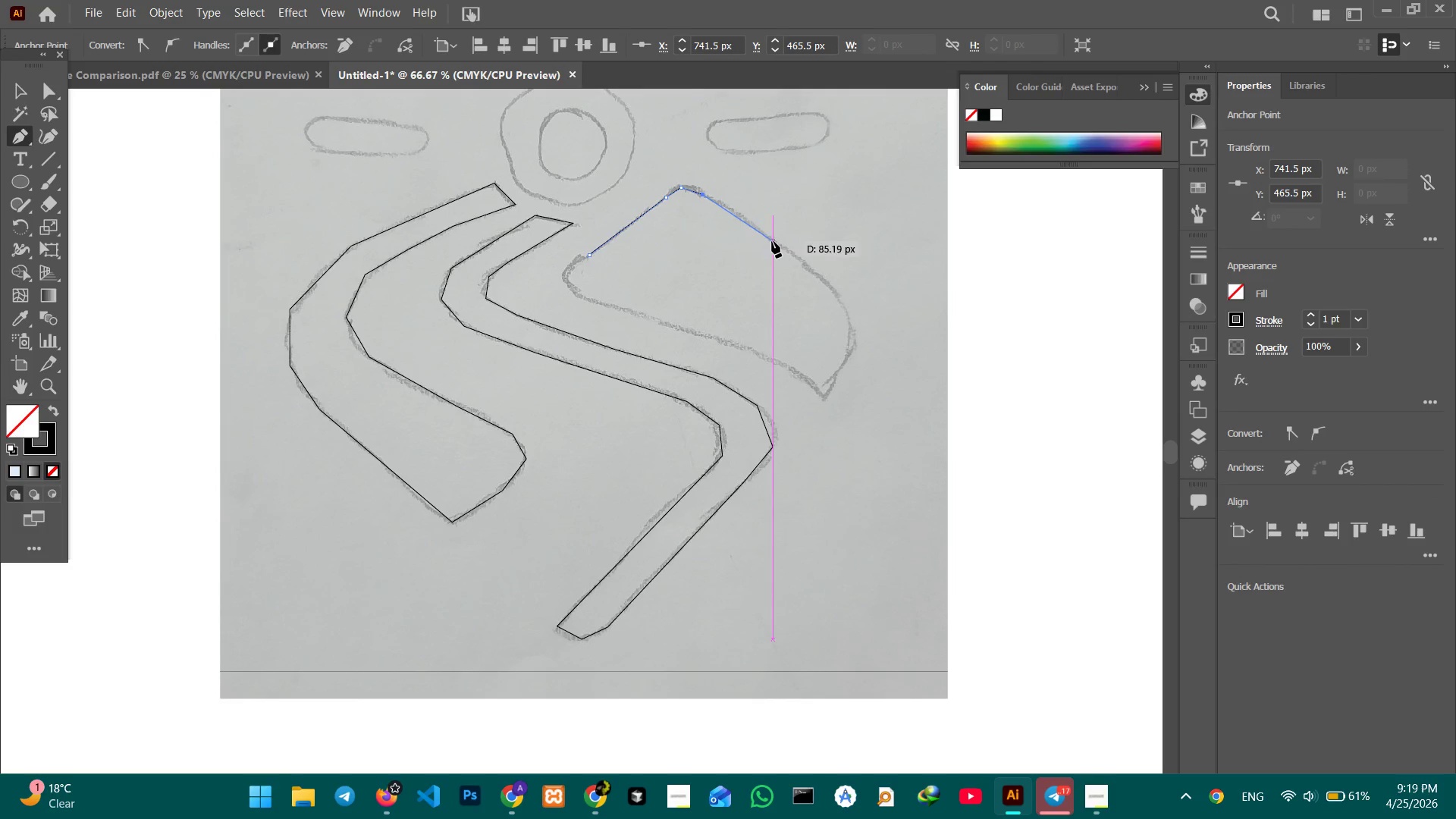 
left_click([773, 241])
 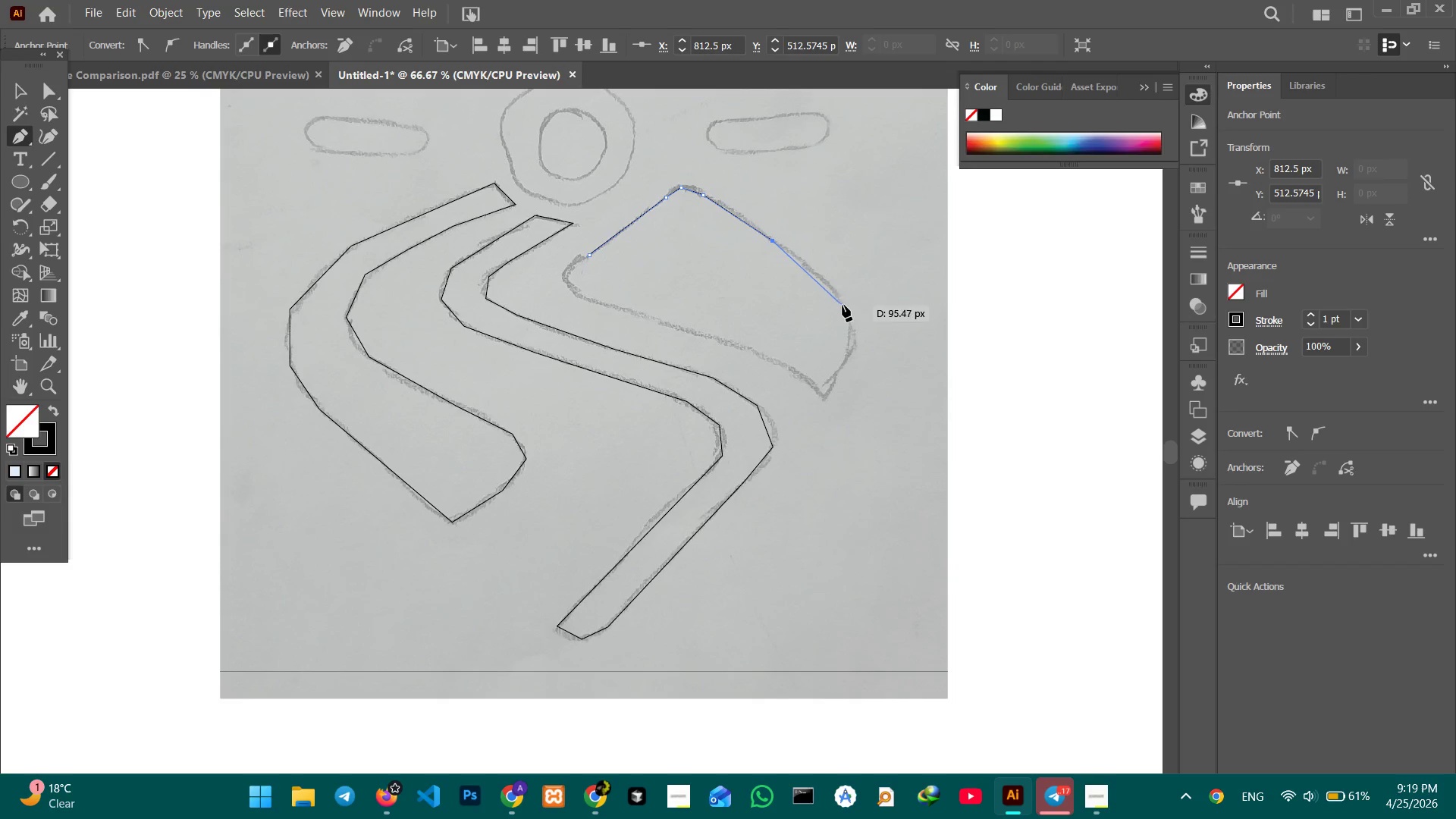 
left_click([840, 300])
 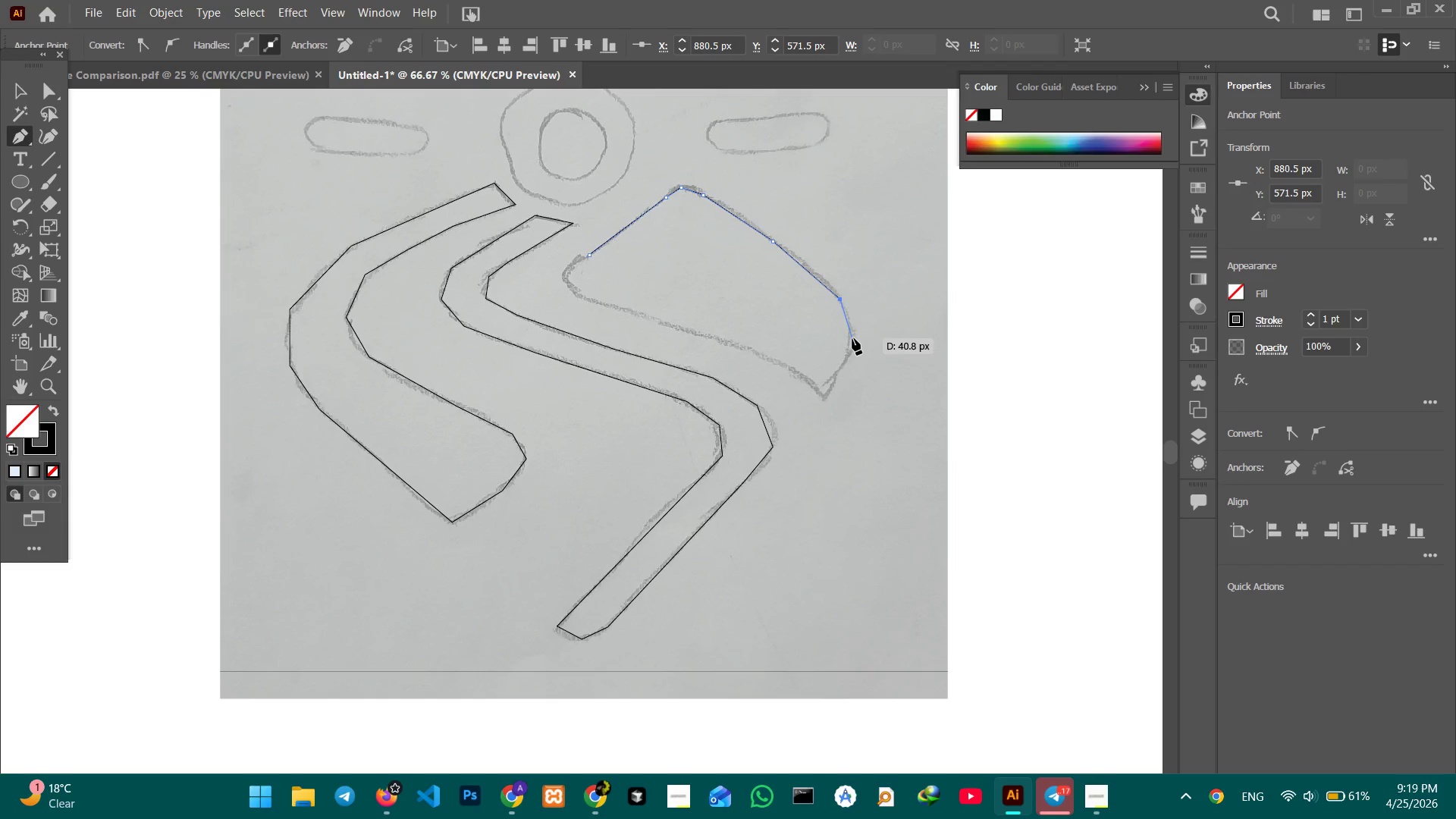 
left_click([852, 338])
 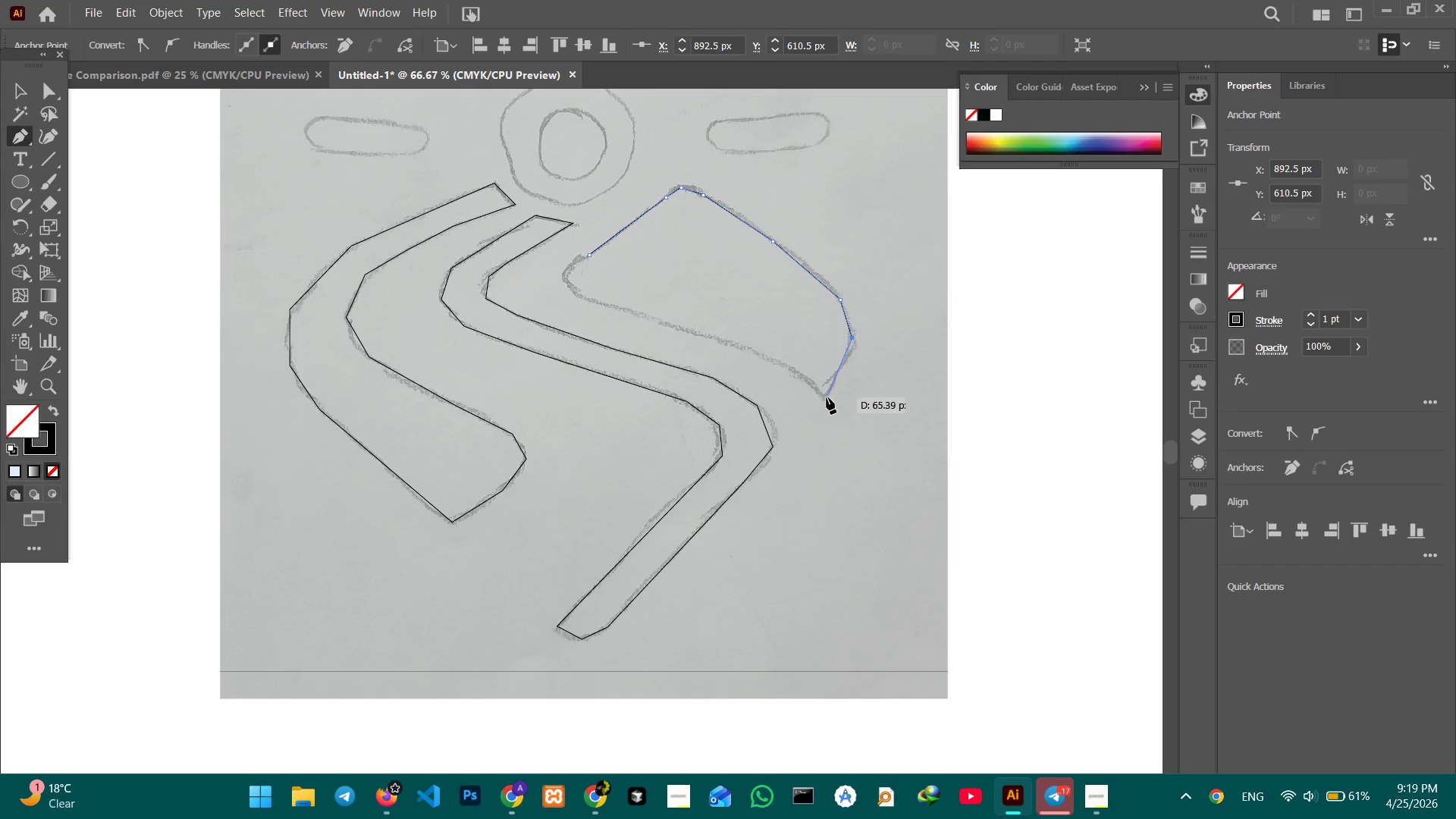 
left_click([826, 397])
 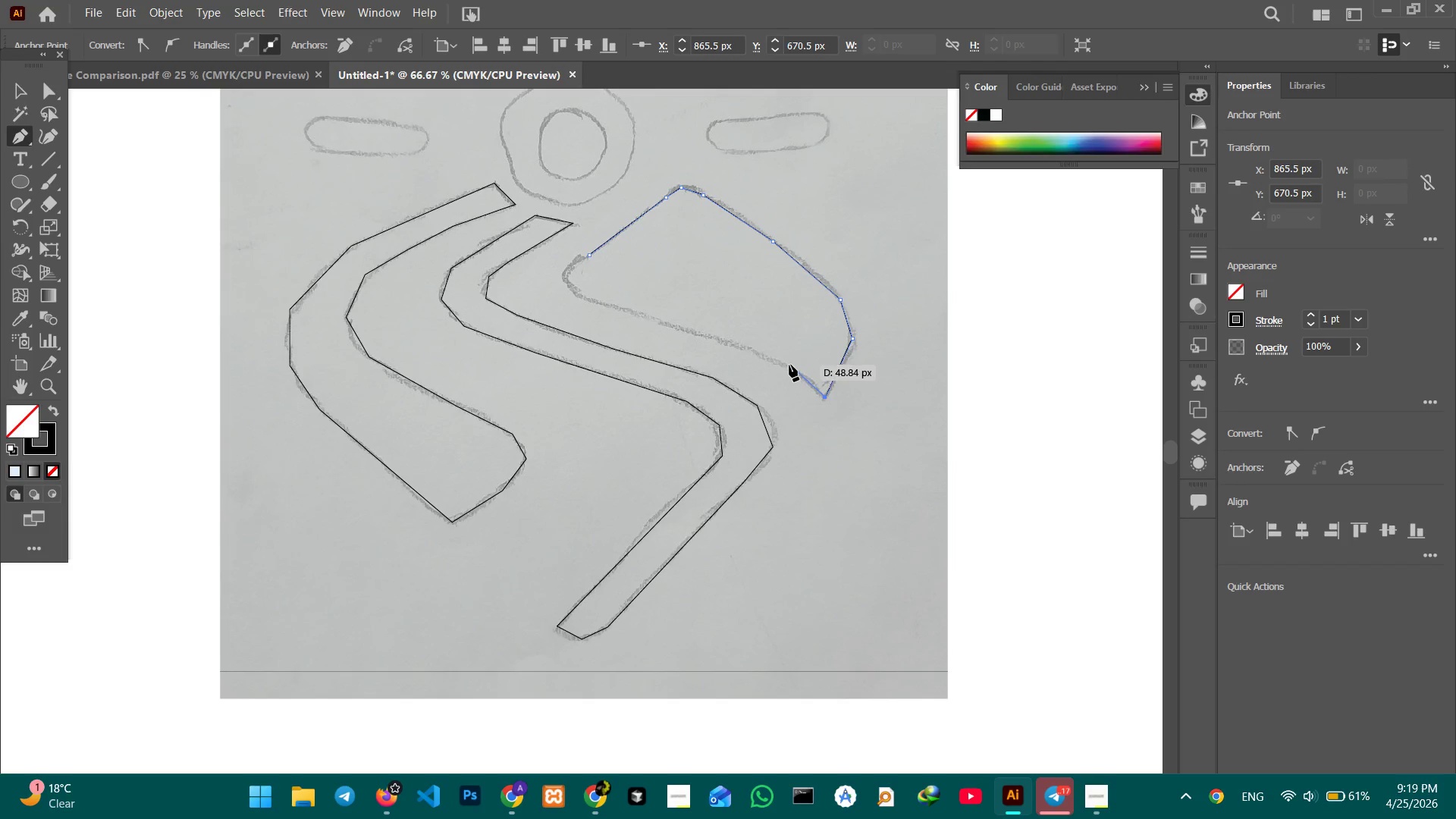 
left_click([789, 365])
 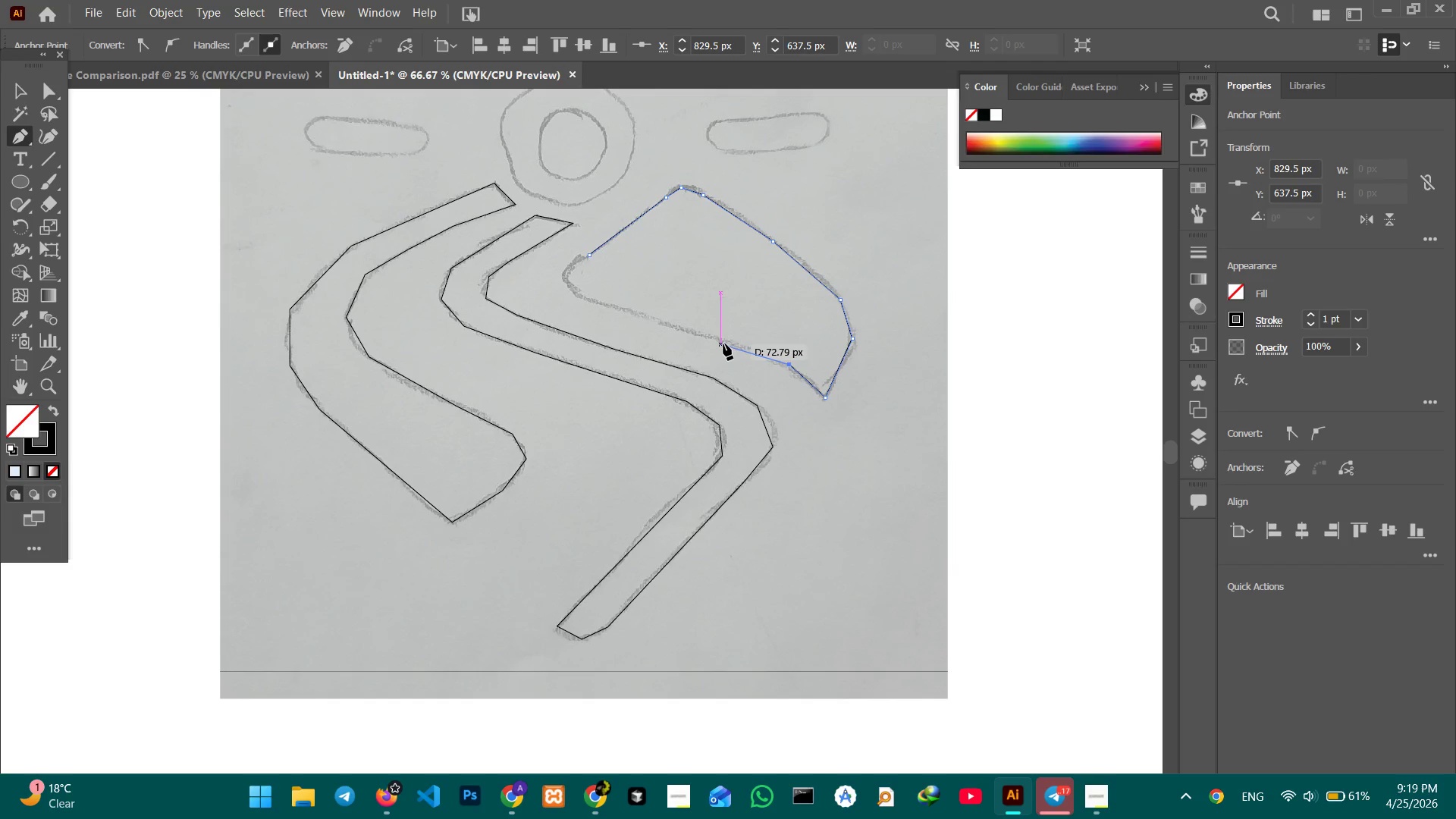 
left_click([723, 342])
 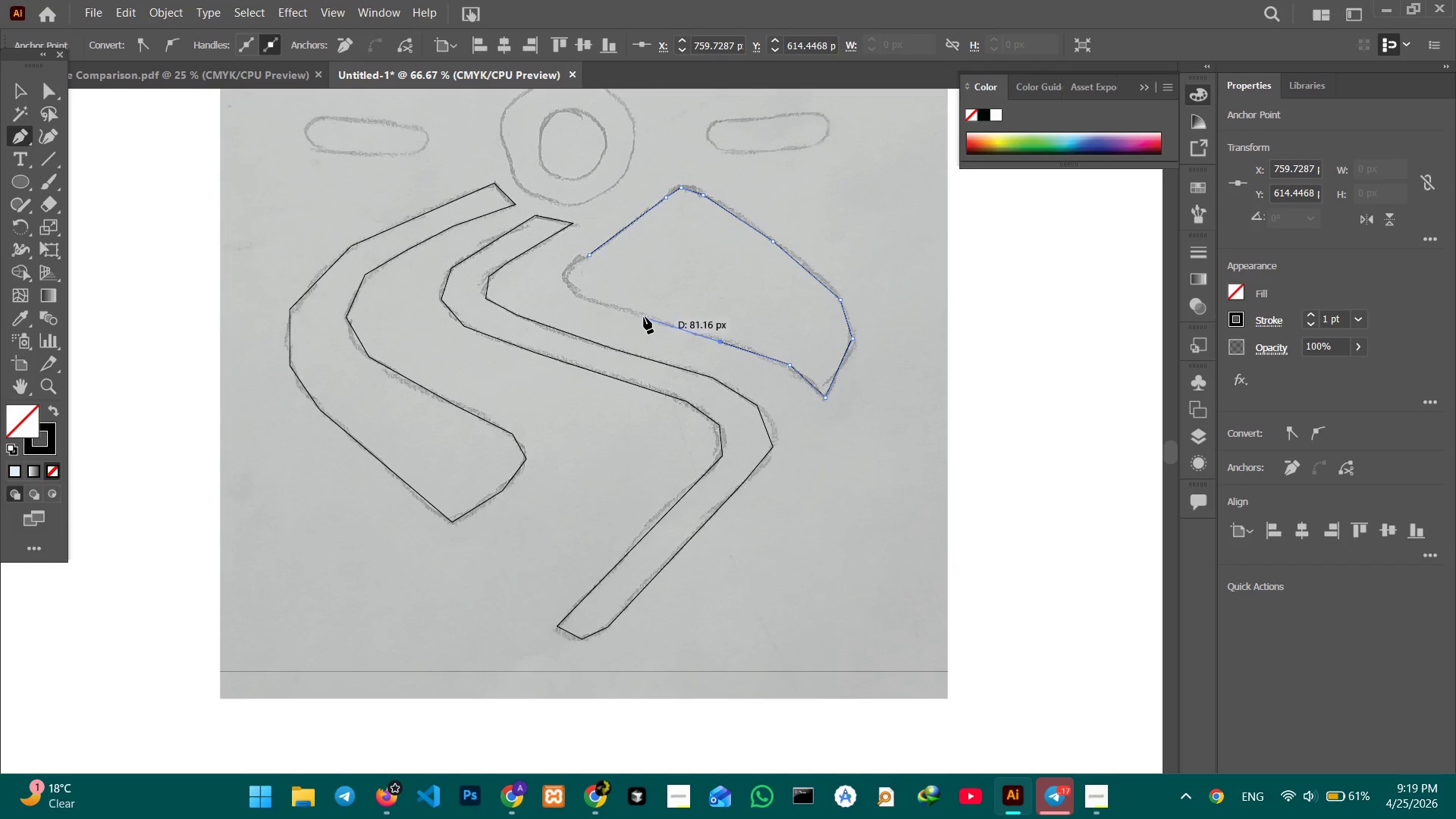 
left_click([644, 317])
 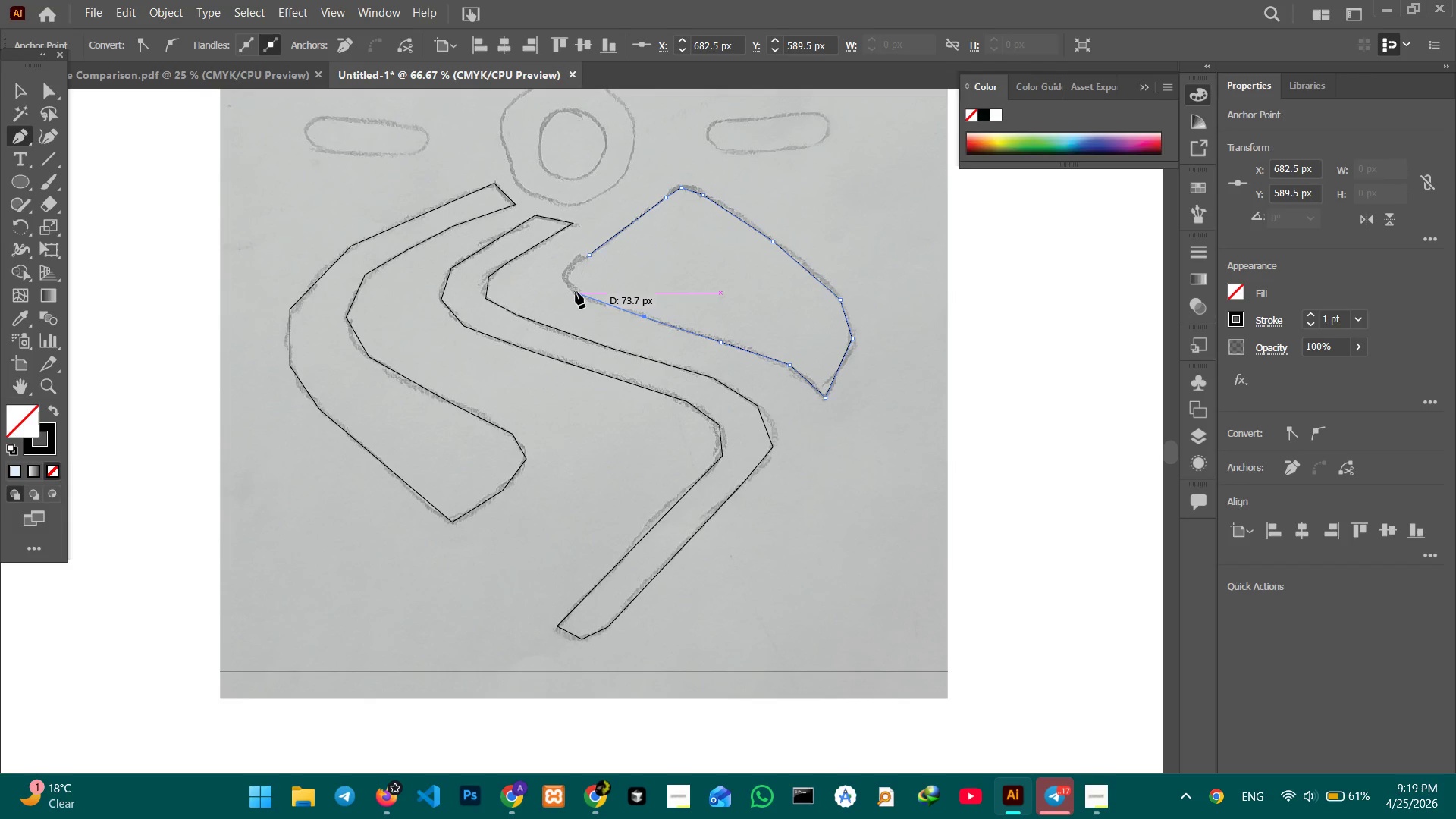 
left_click([572, 290])
 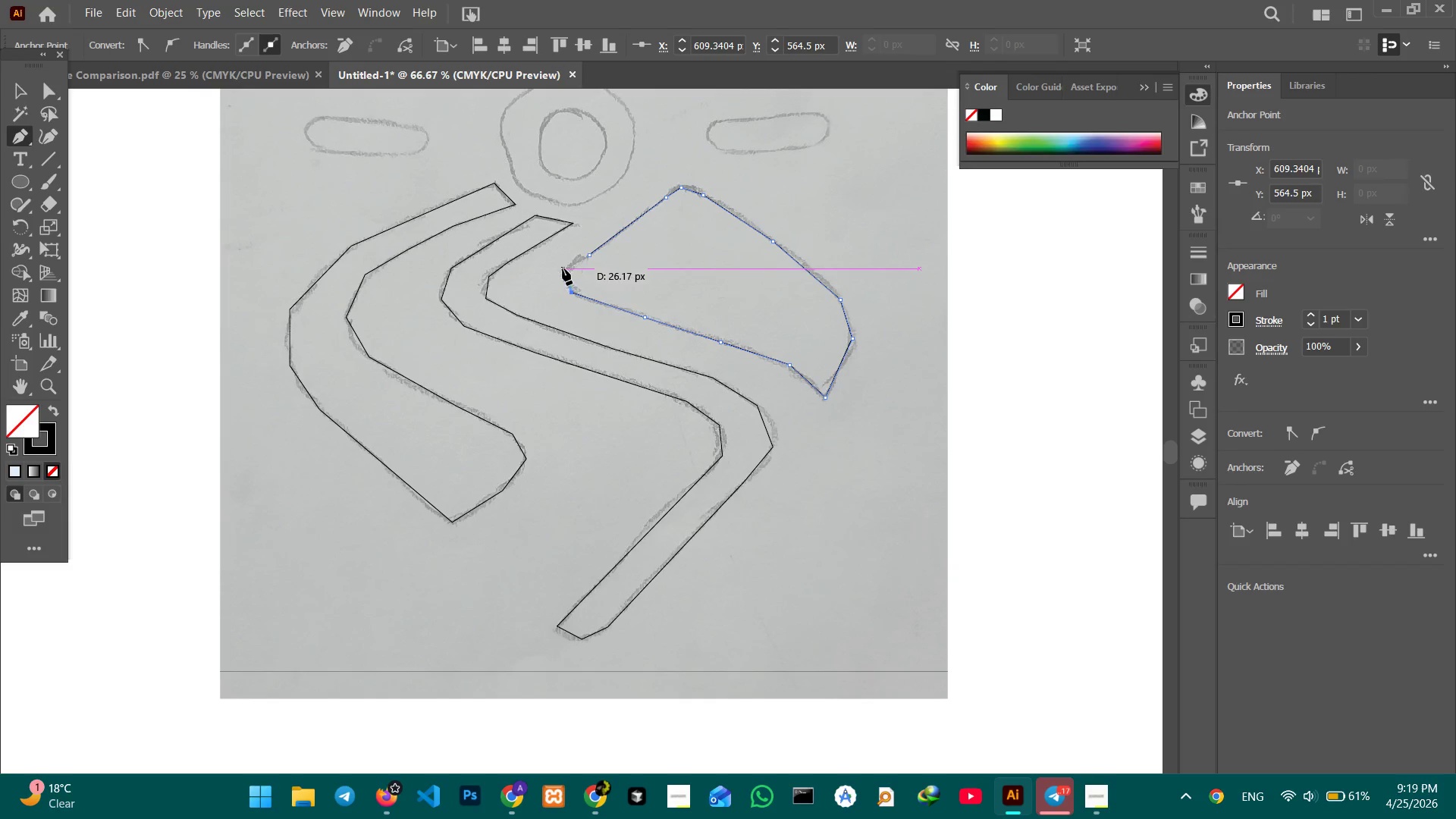 
left_click([567, 270])
 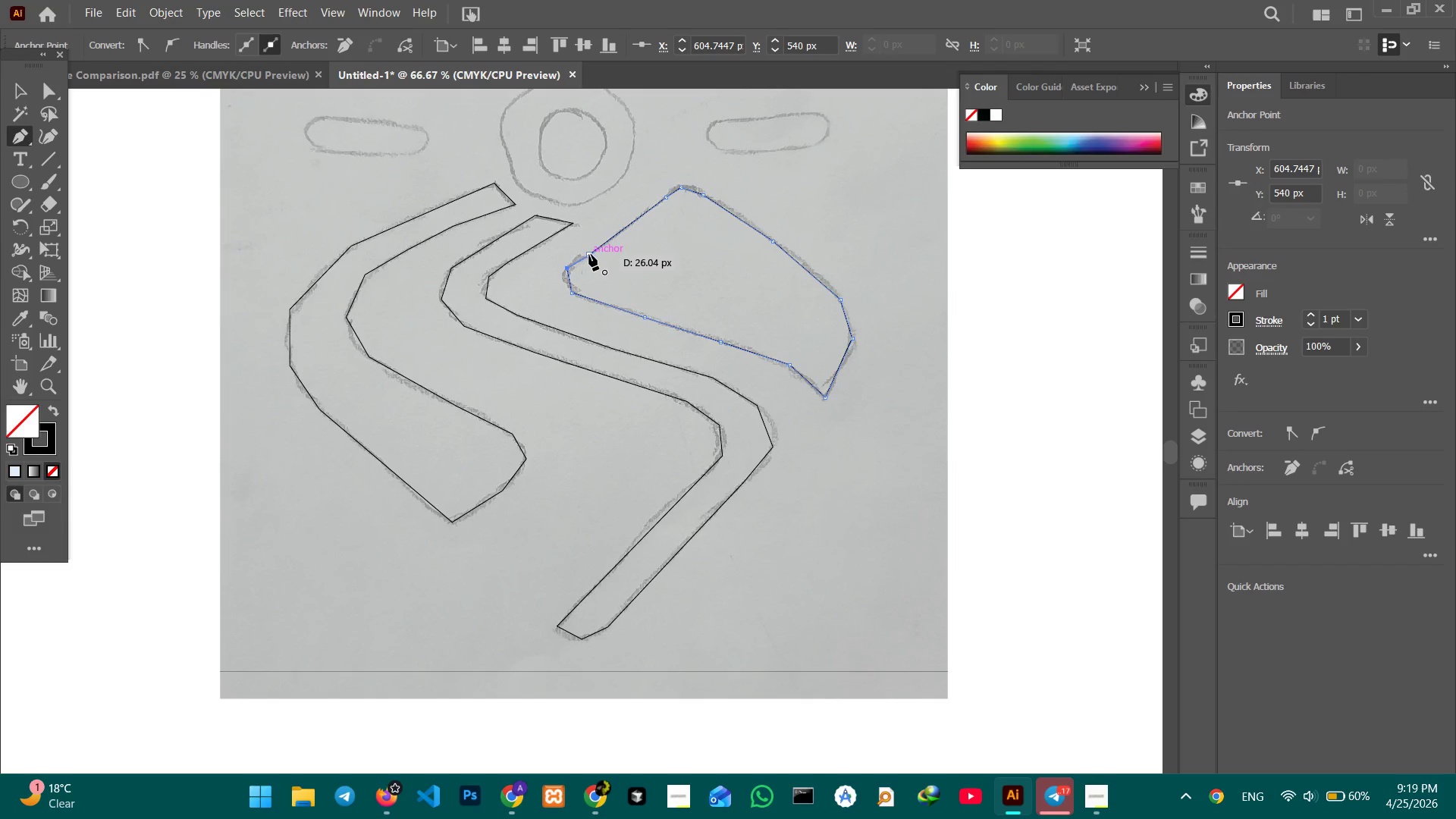 
left_click([589, 254])
 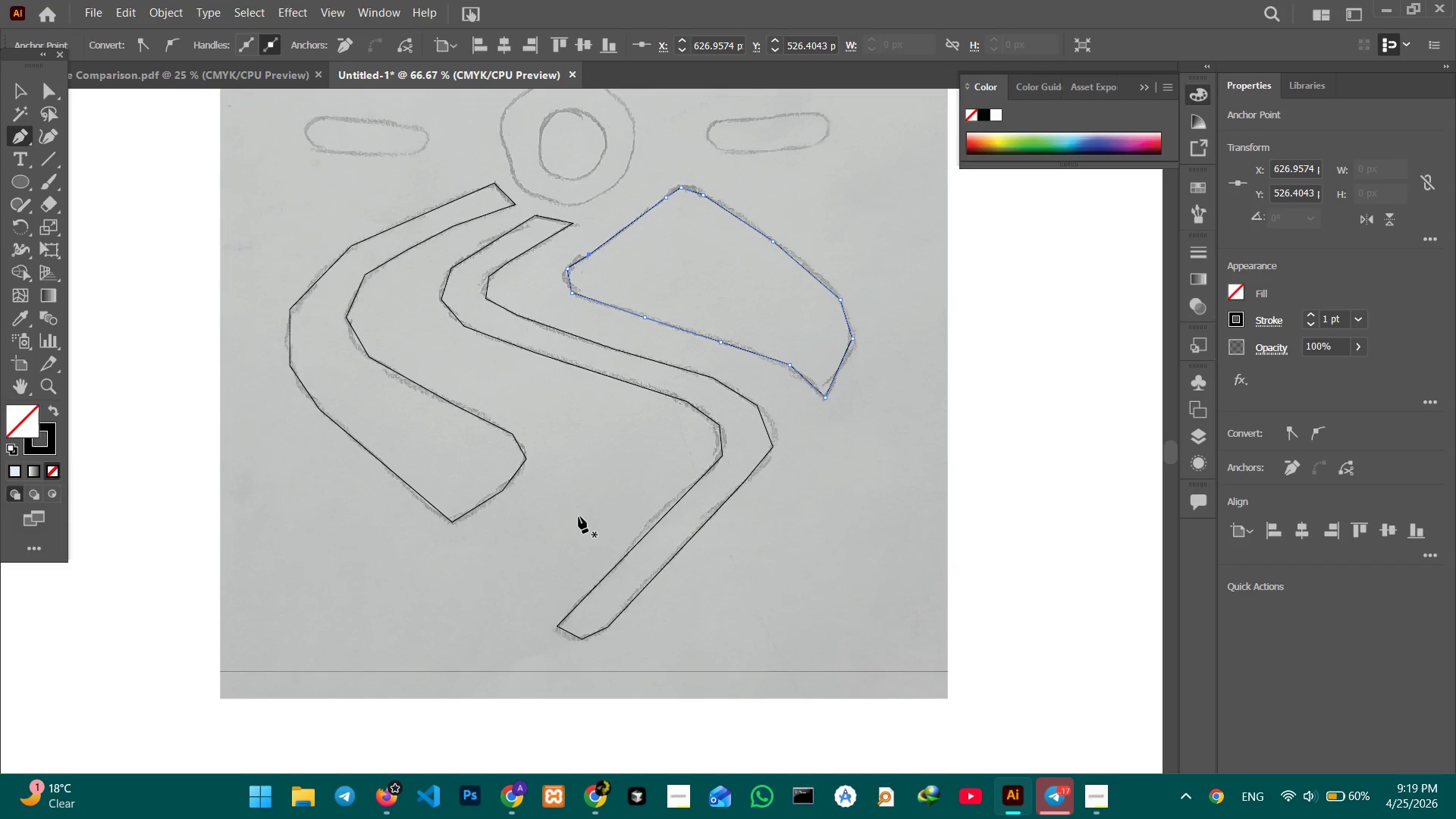 
scroll: coordinate [565, 481], scroll_direction: up, amount: 16.0
 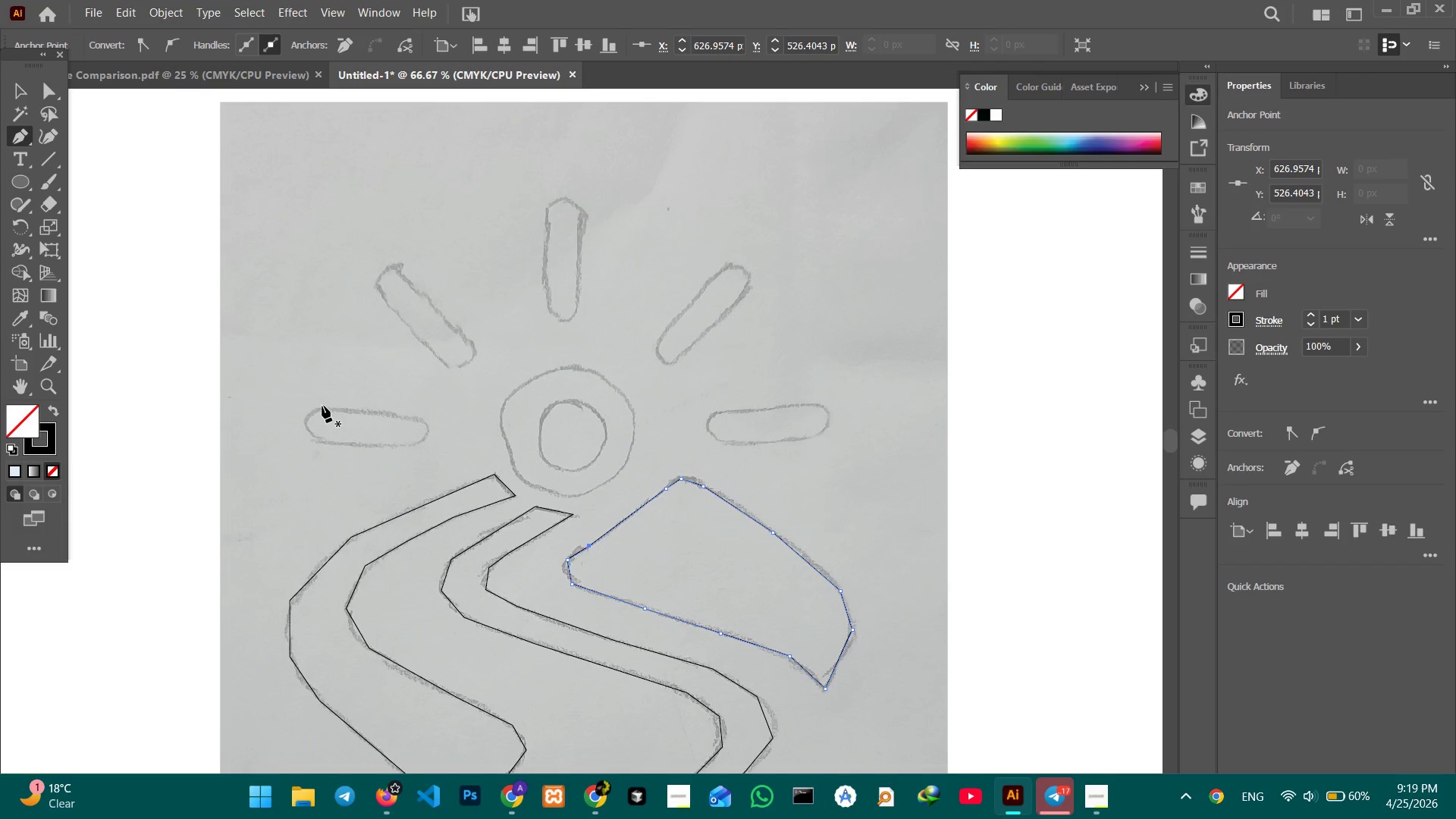 
right_click([14, 177])
 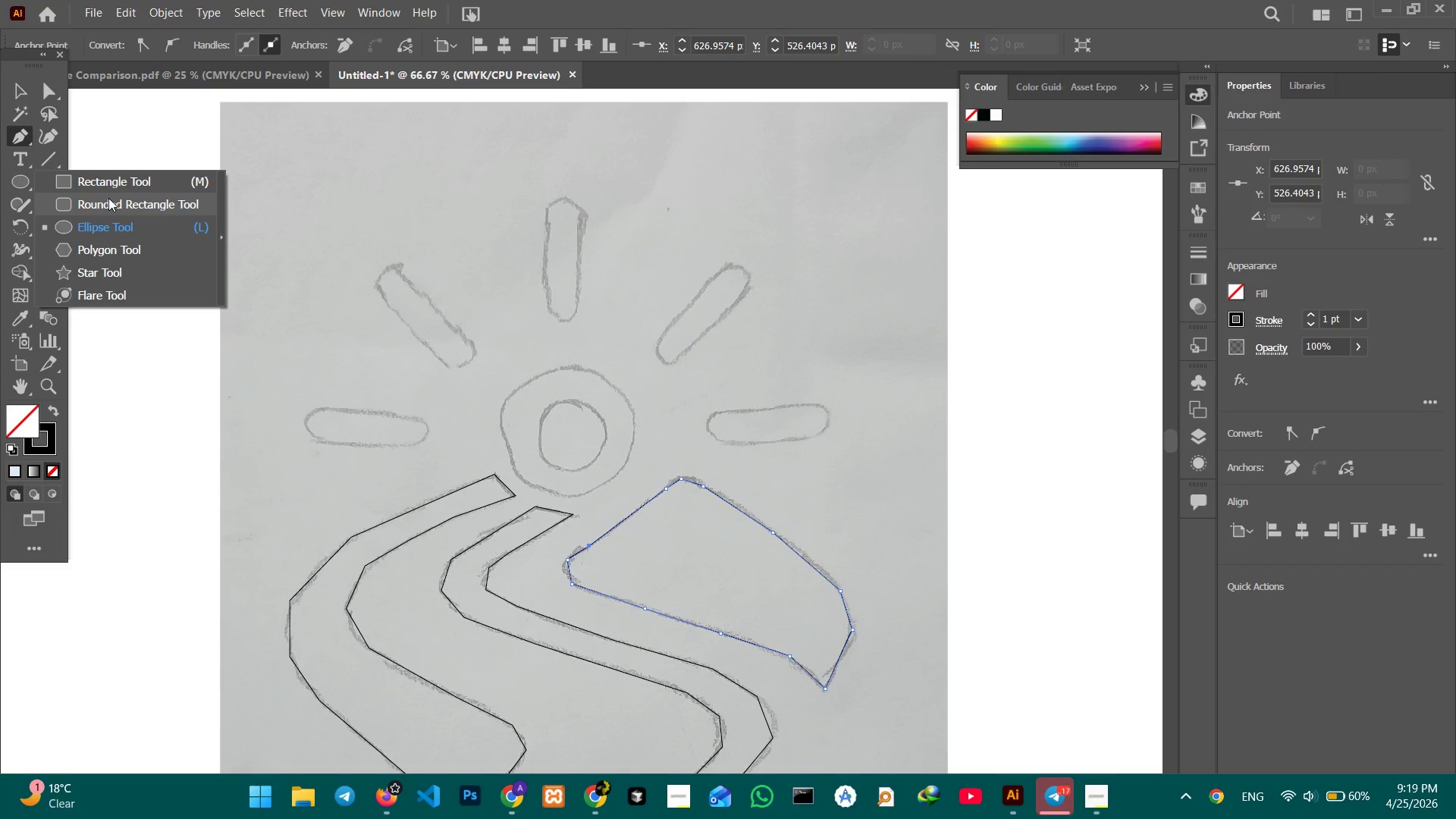 
left_click([108, 198])
 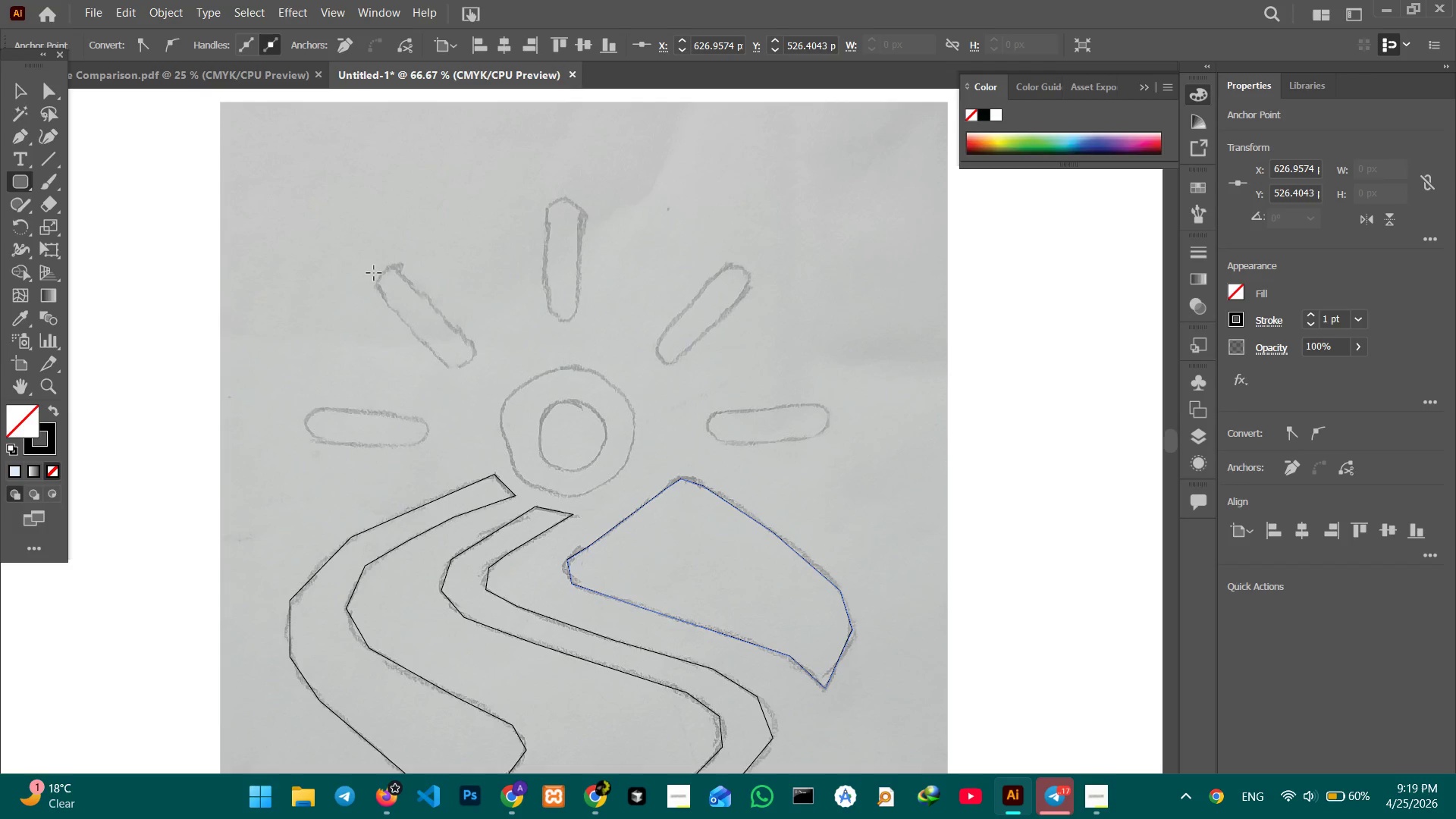 
left_click_drag(start_coordinate=[380, 268], to_coordinate=[410, 392])
 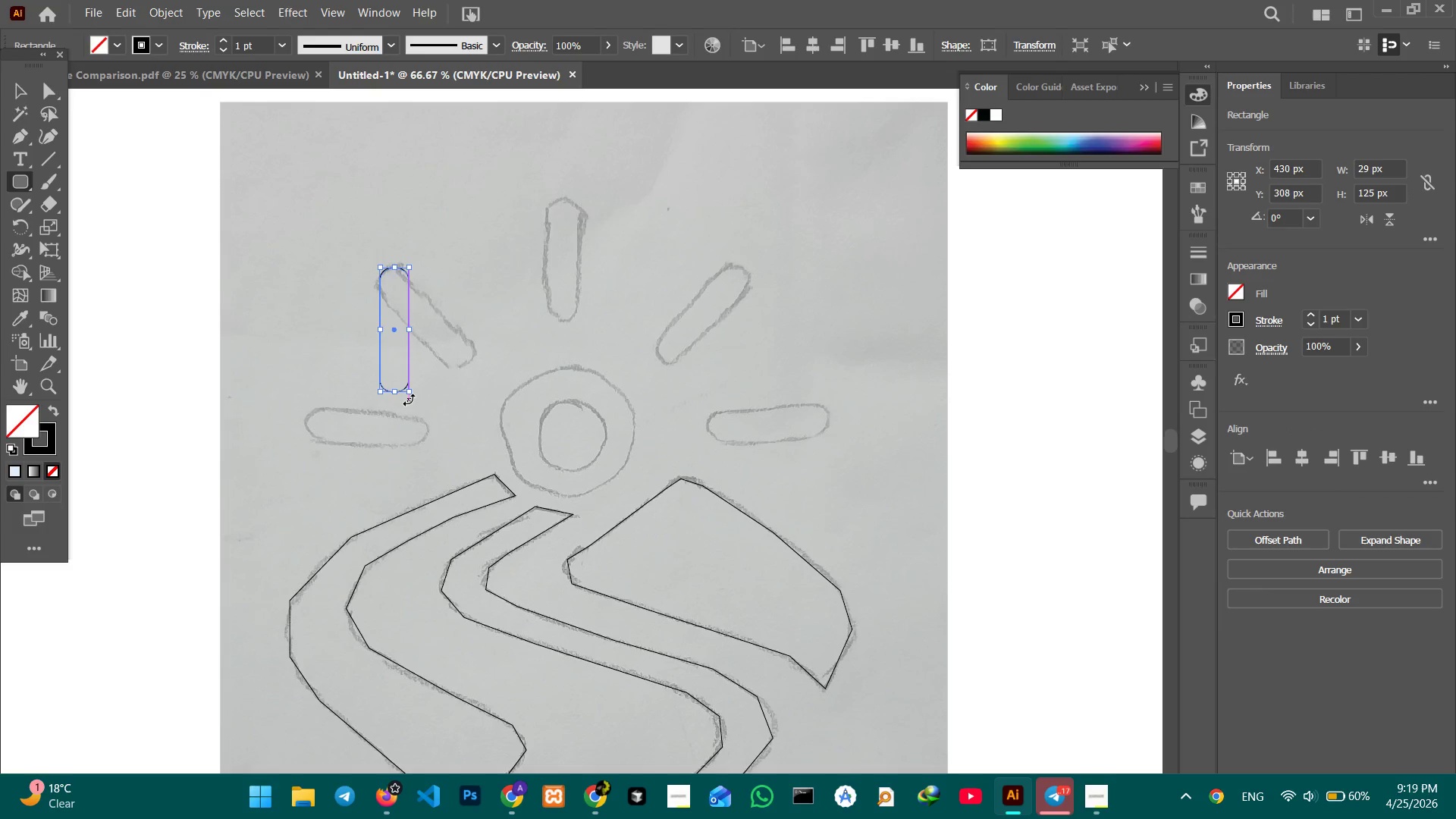 
left_click_drag(start_coordinate=[409, 400], to_coordinate=[450, 366])
 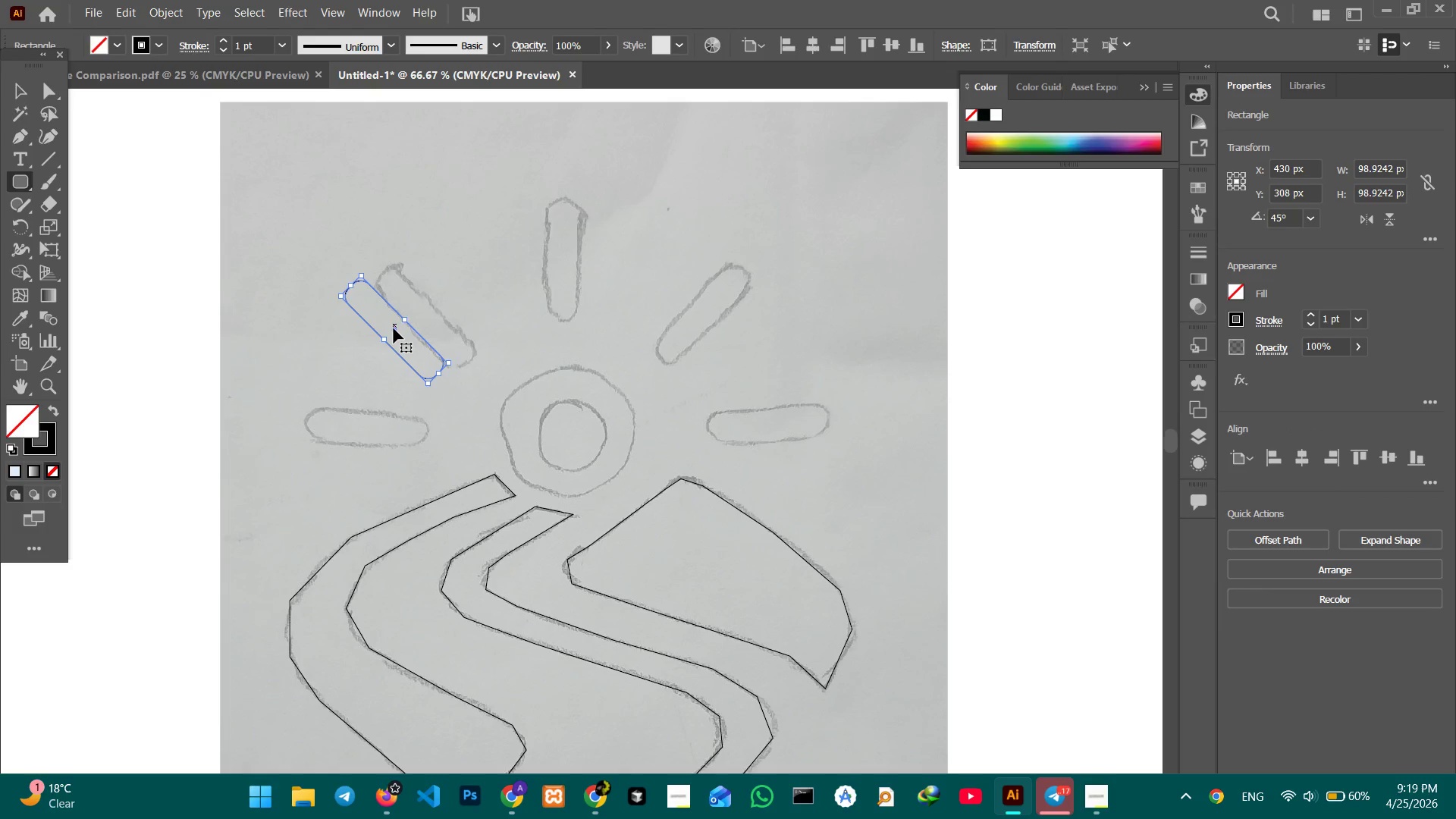 
left_click_drag(start_coordinate=[394, 328], to_coordinate=[425, 318])
 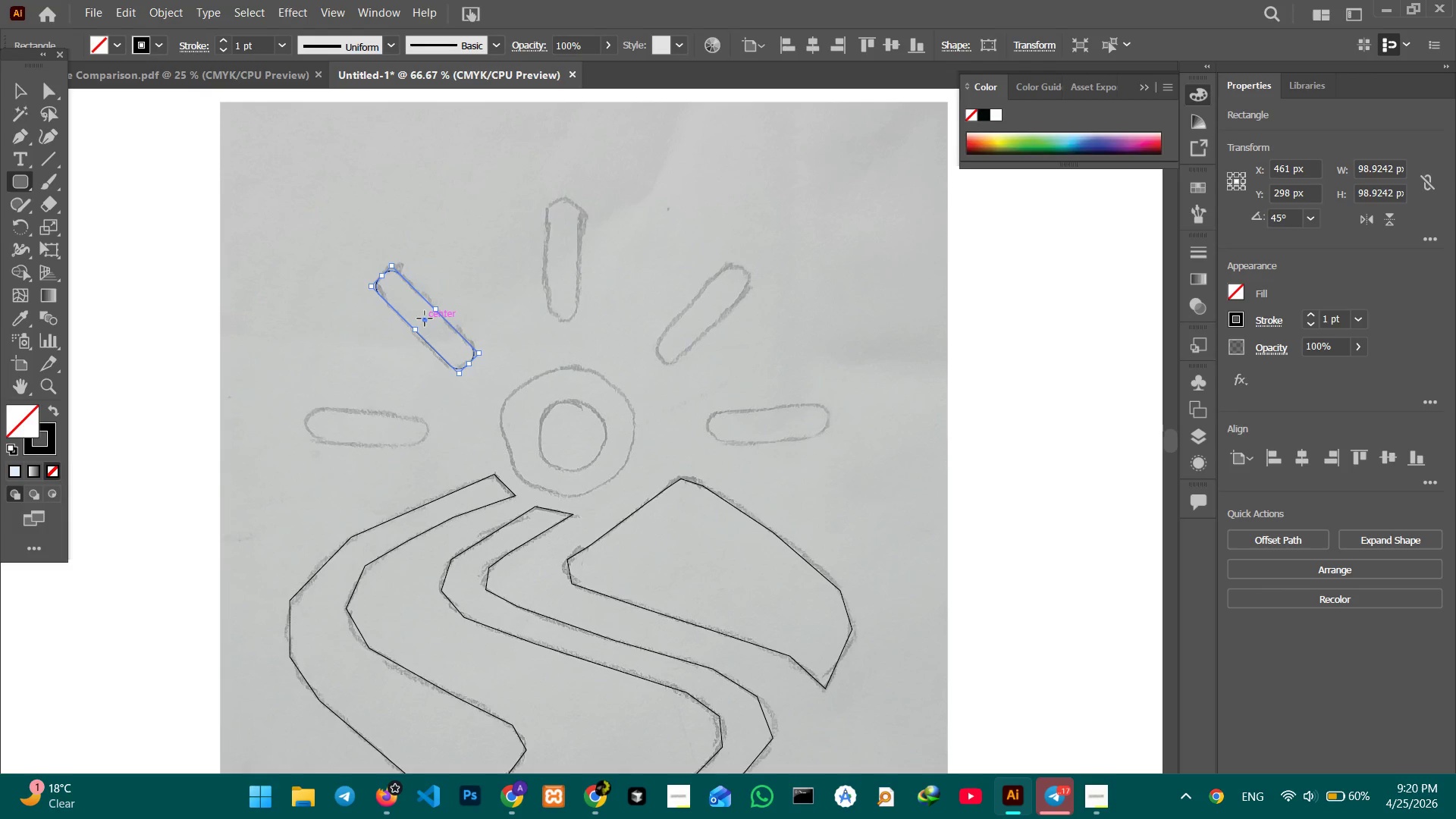 
key(Control+C)
 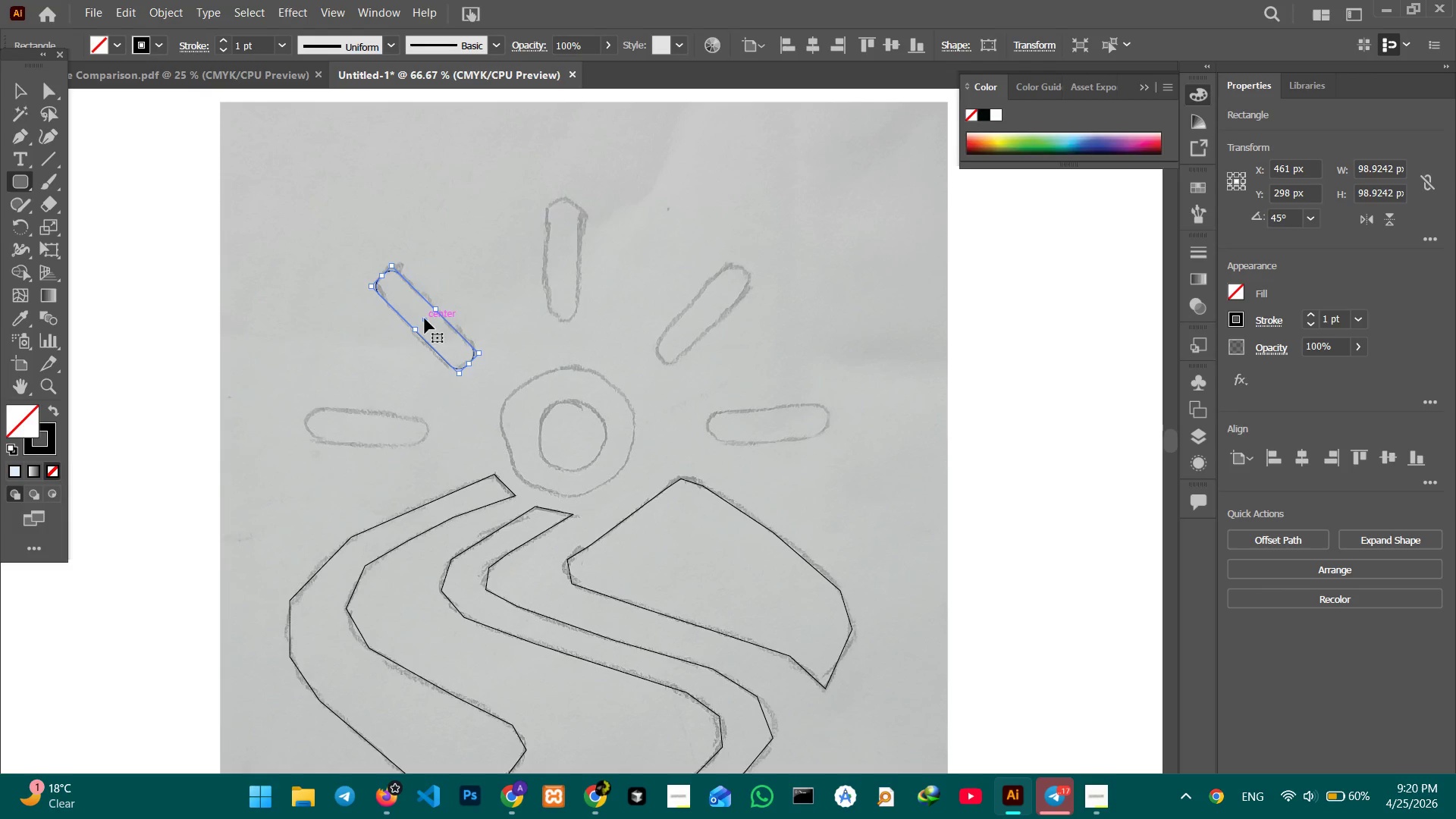 
key(Control+V)
 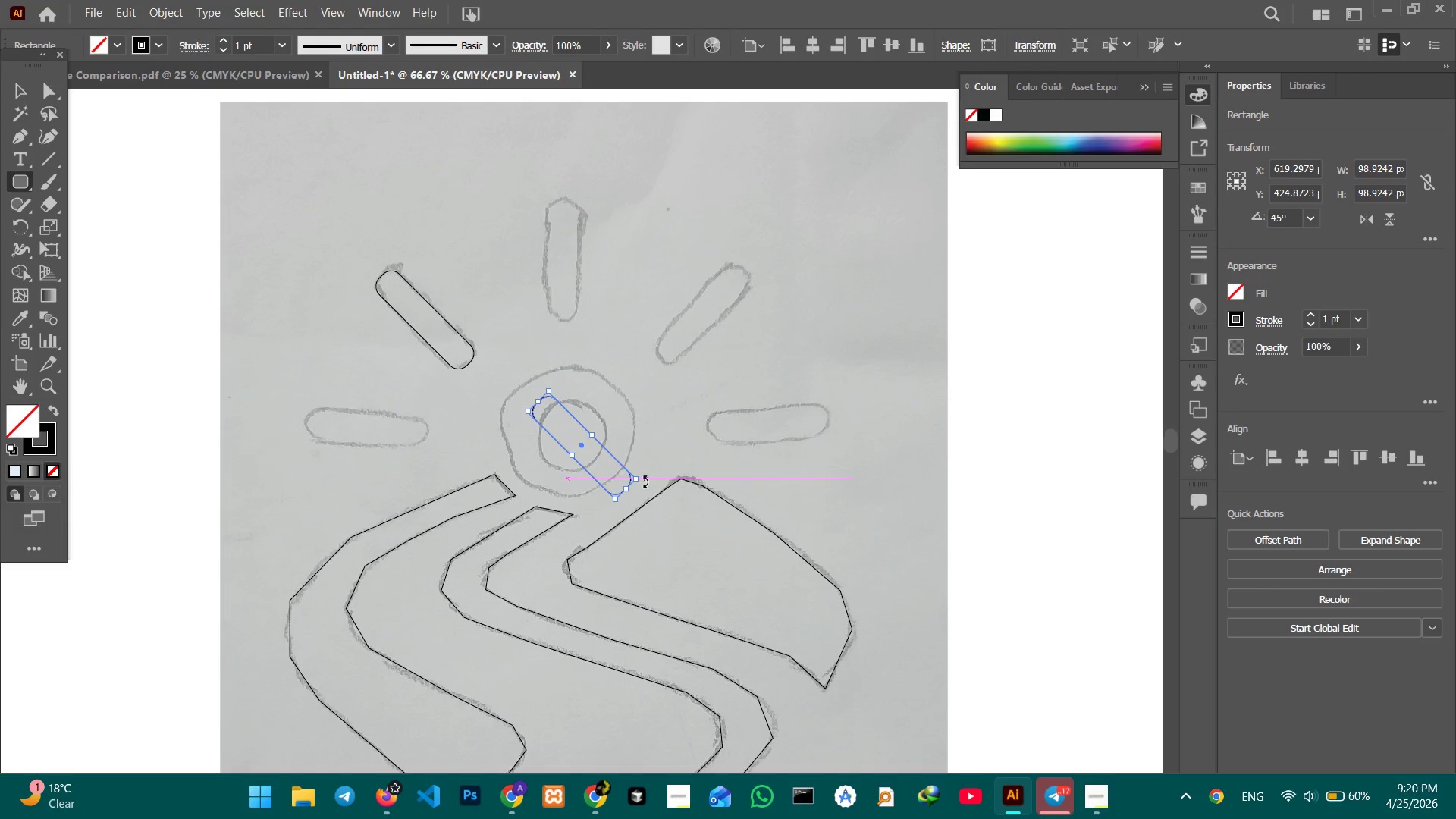 
left_click_drag(start_coordinate=[643, 482], to_coordinate=[591, 517])
 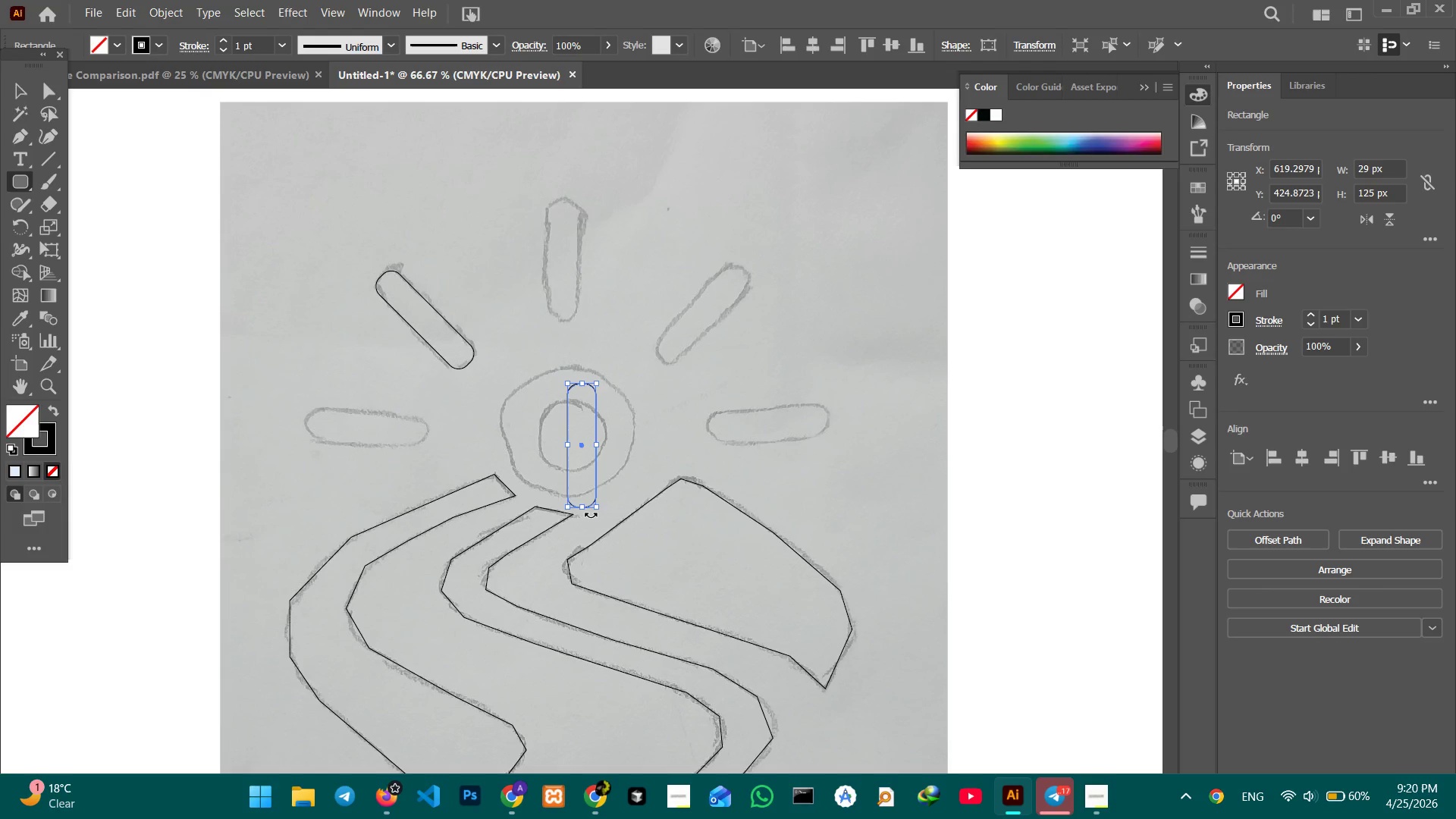 
hold_key(key=ShiftLeft, duration=0.72)
 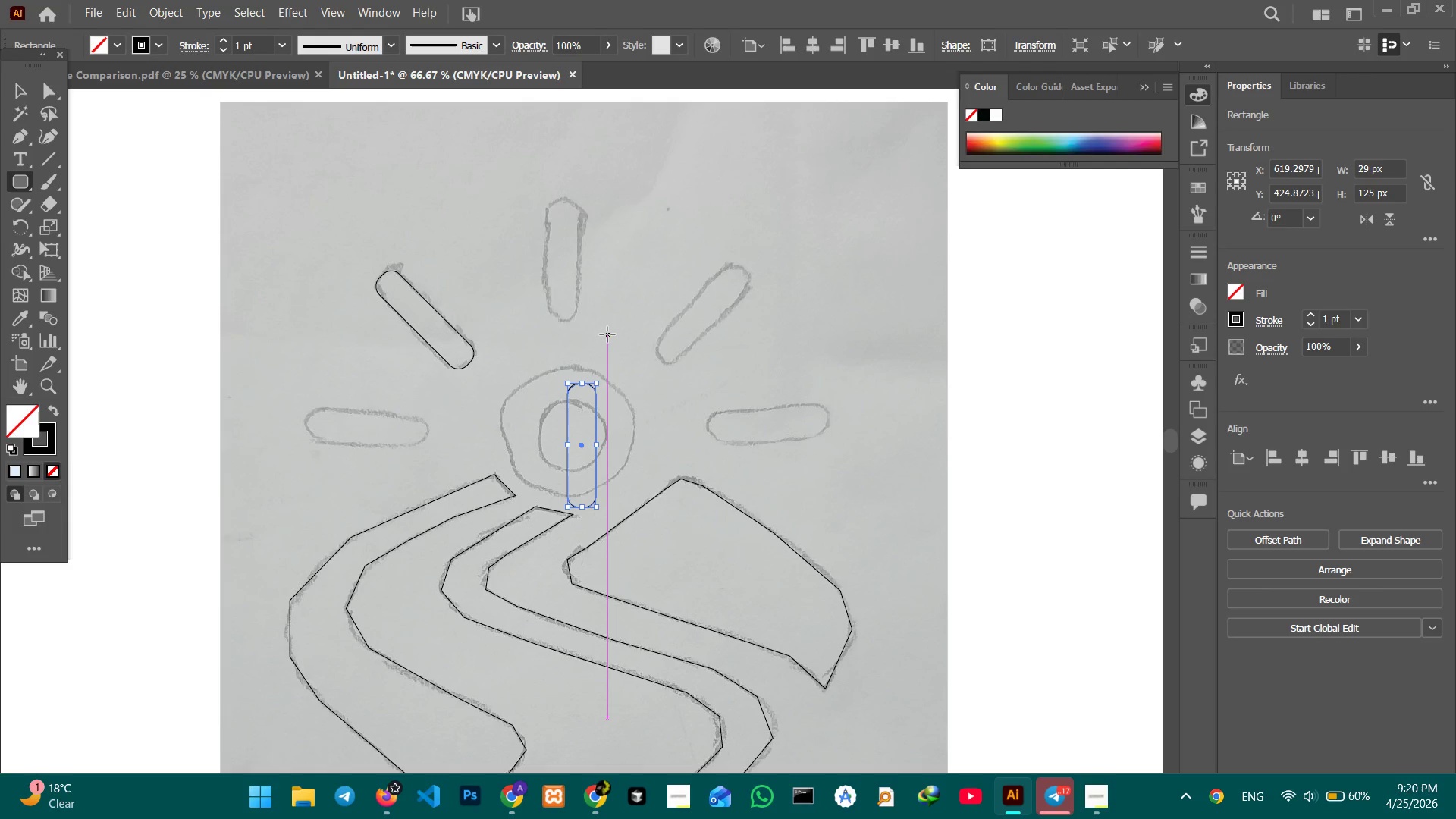 
wait(8.41)
 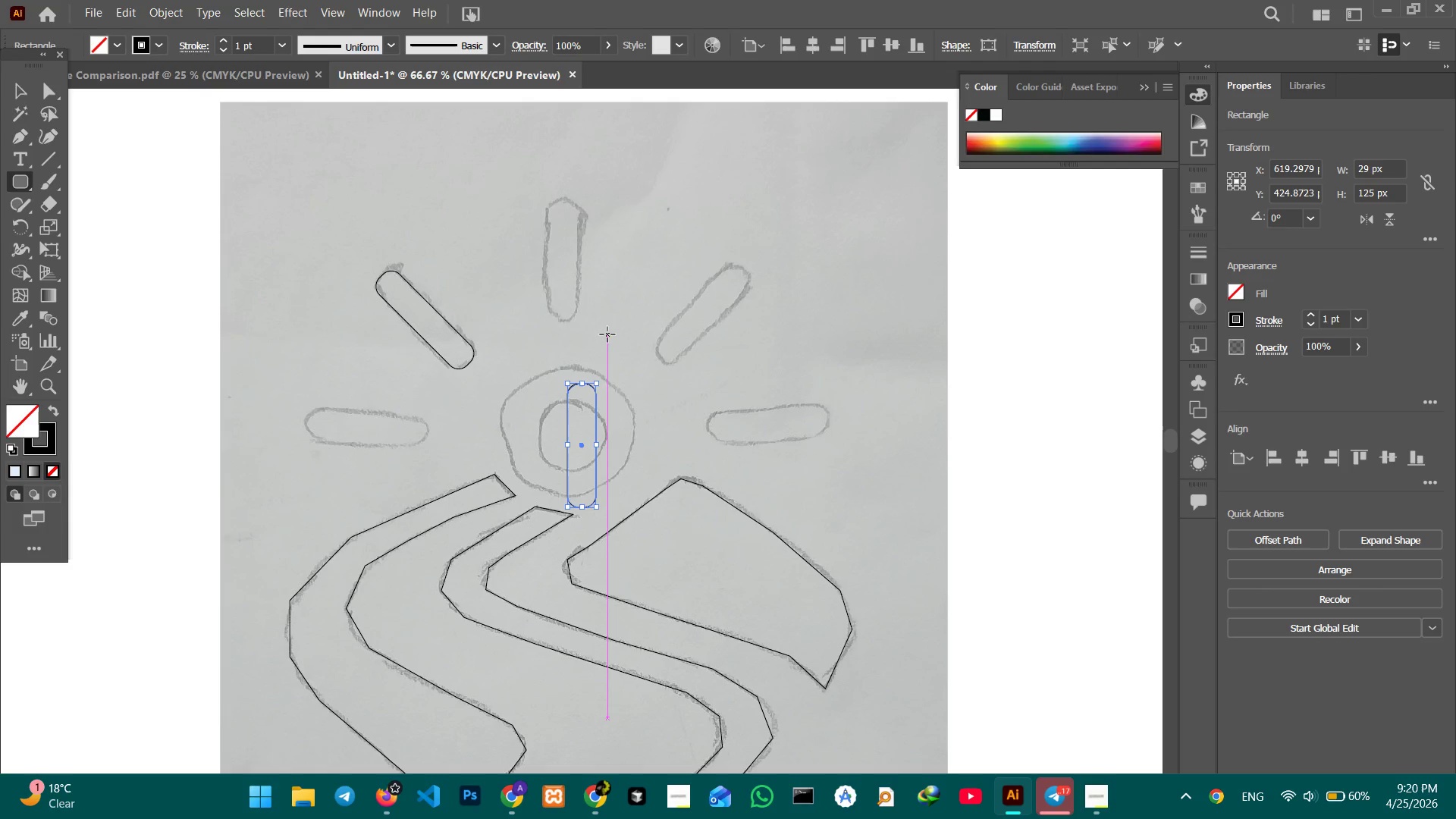 
left_click_drag(start_coordinate=[584, 448], to_coordinate=[566, 260])
 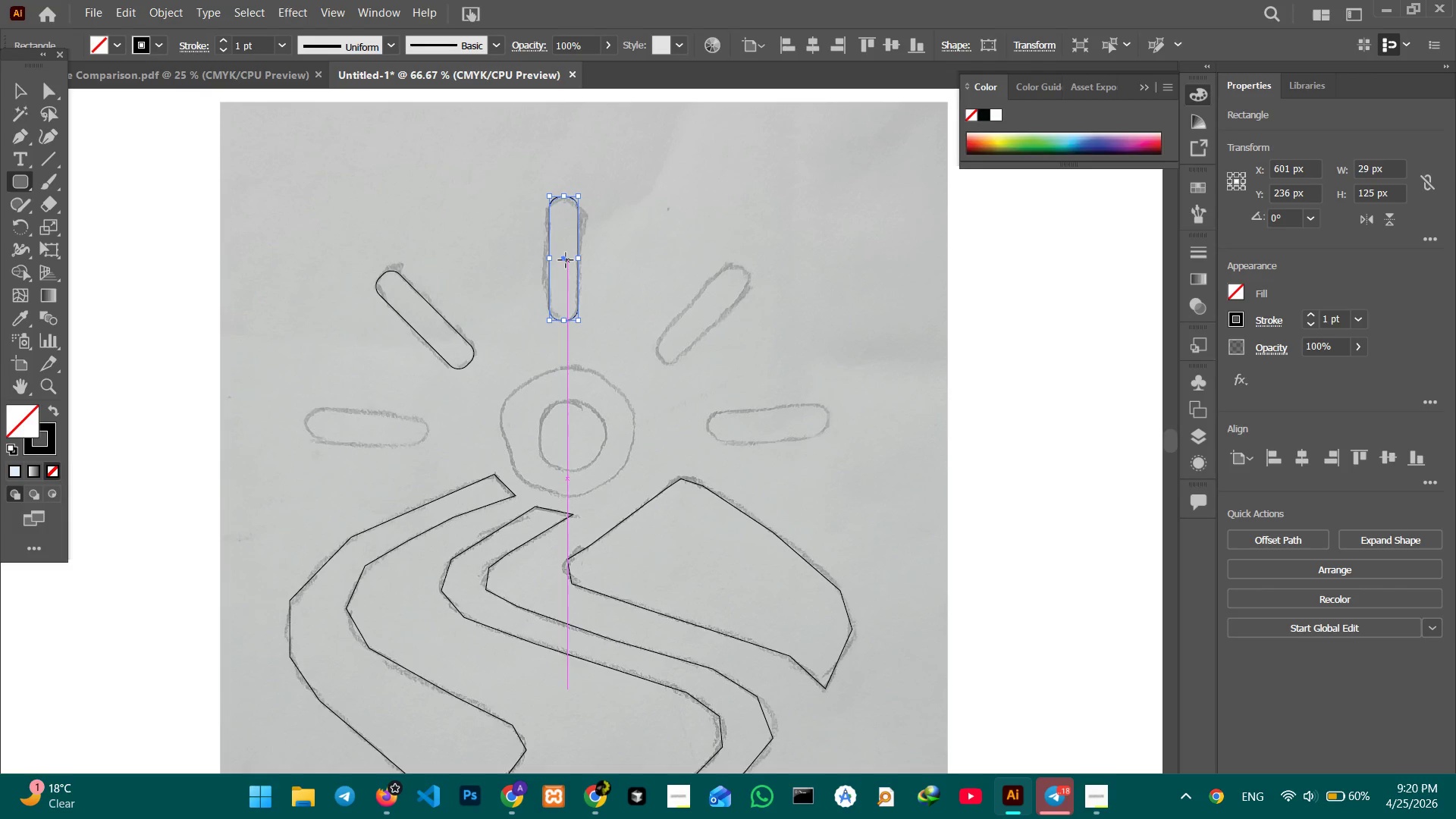 
key(Control+C)
 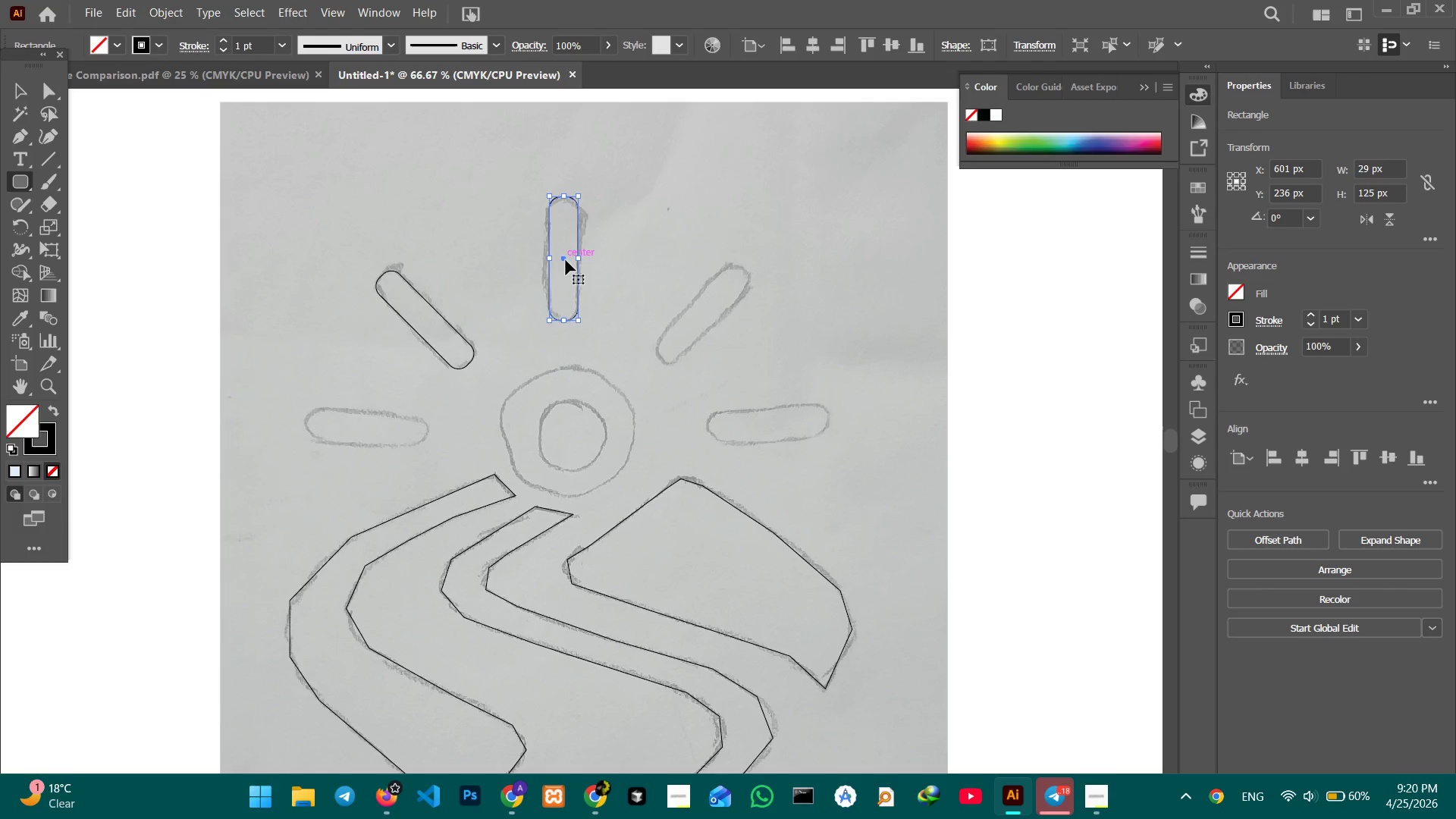 
key(Control+V)
 